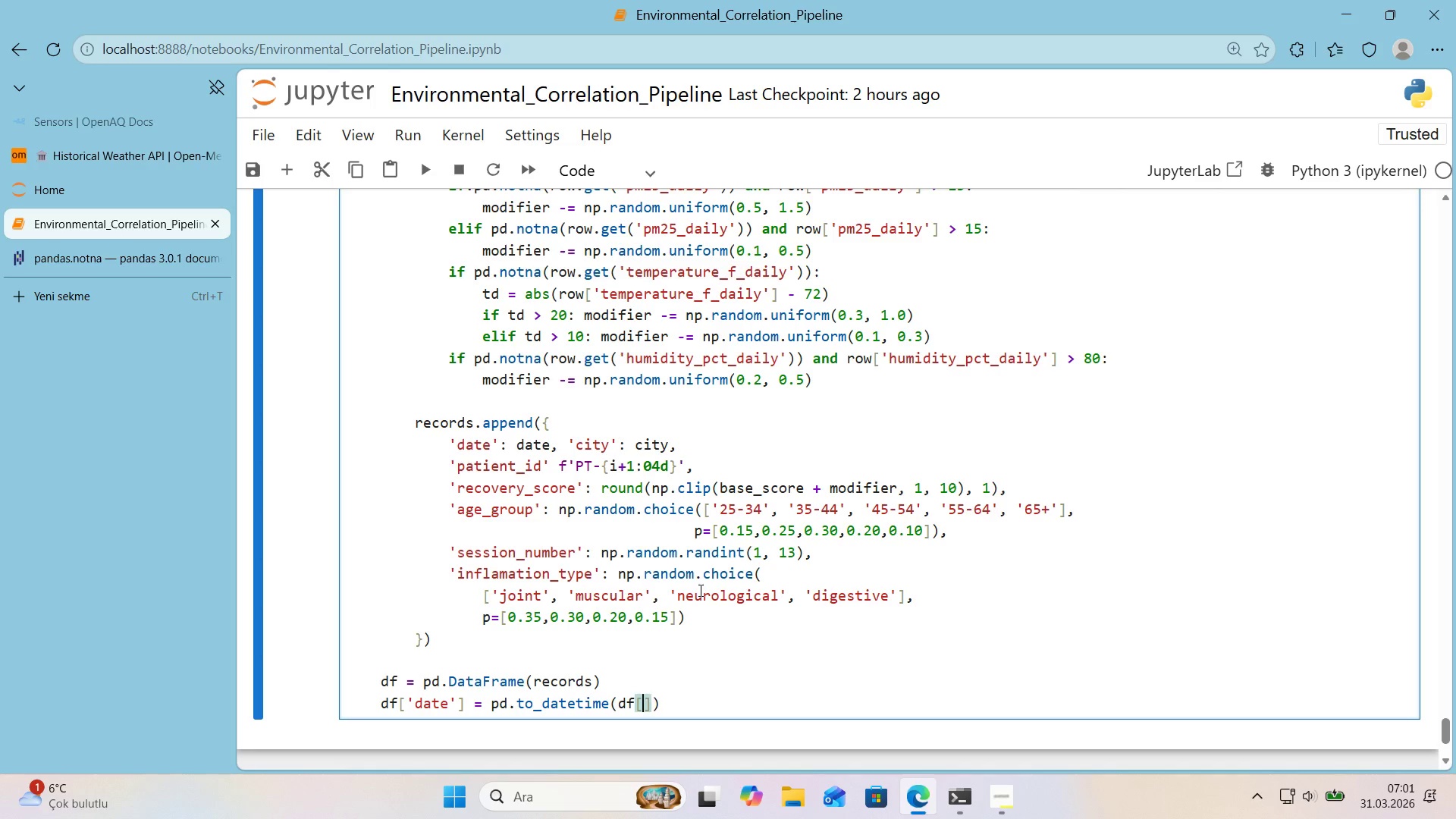 
key(ArrowLeft)
 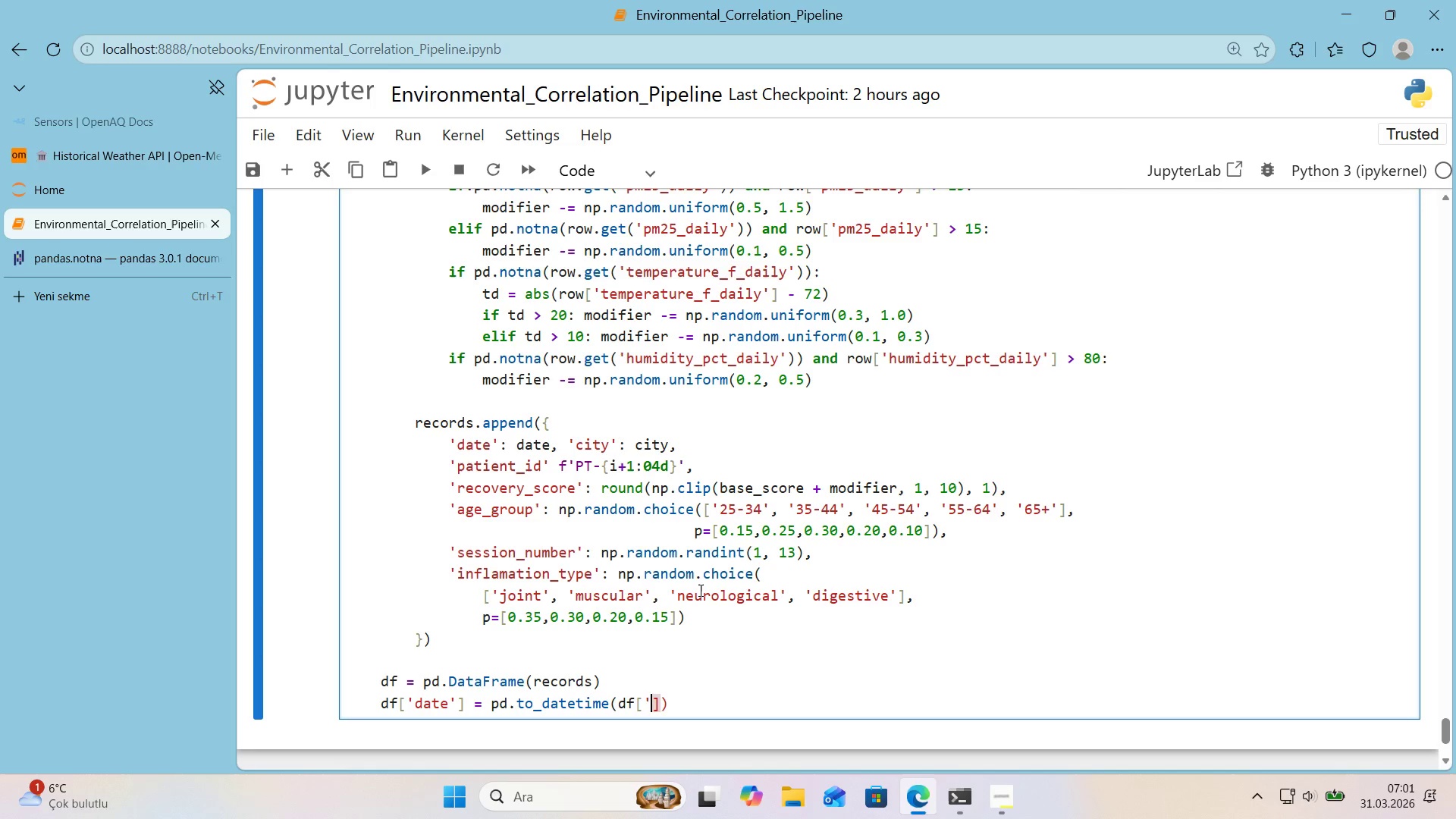 
type(@@)
 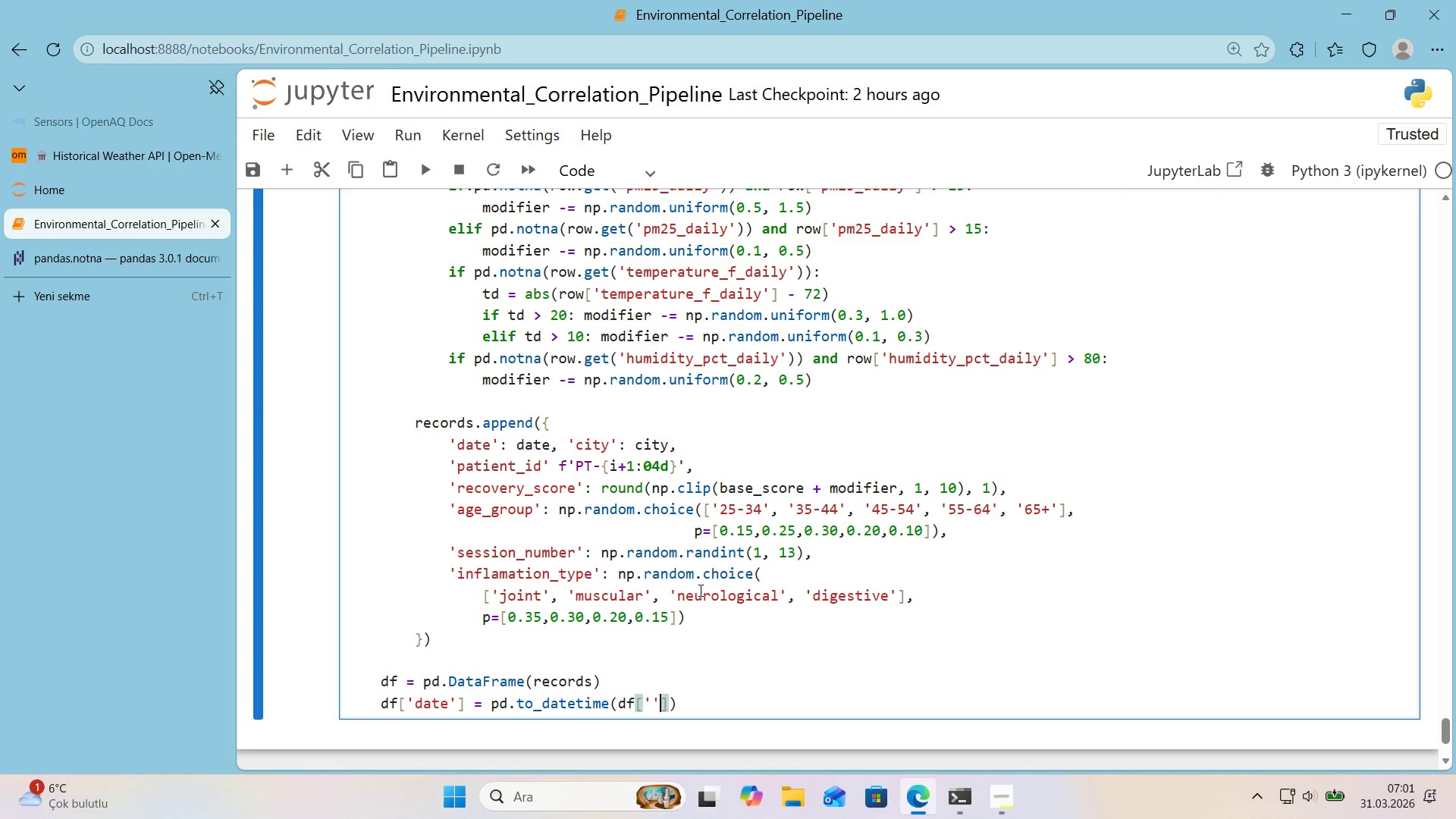 
key(ArrowLeft)
 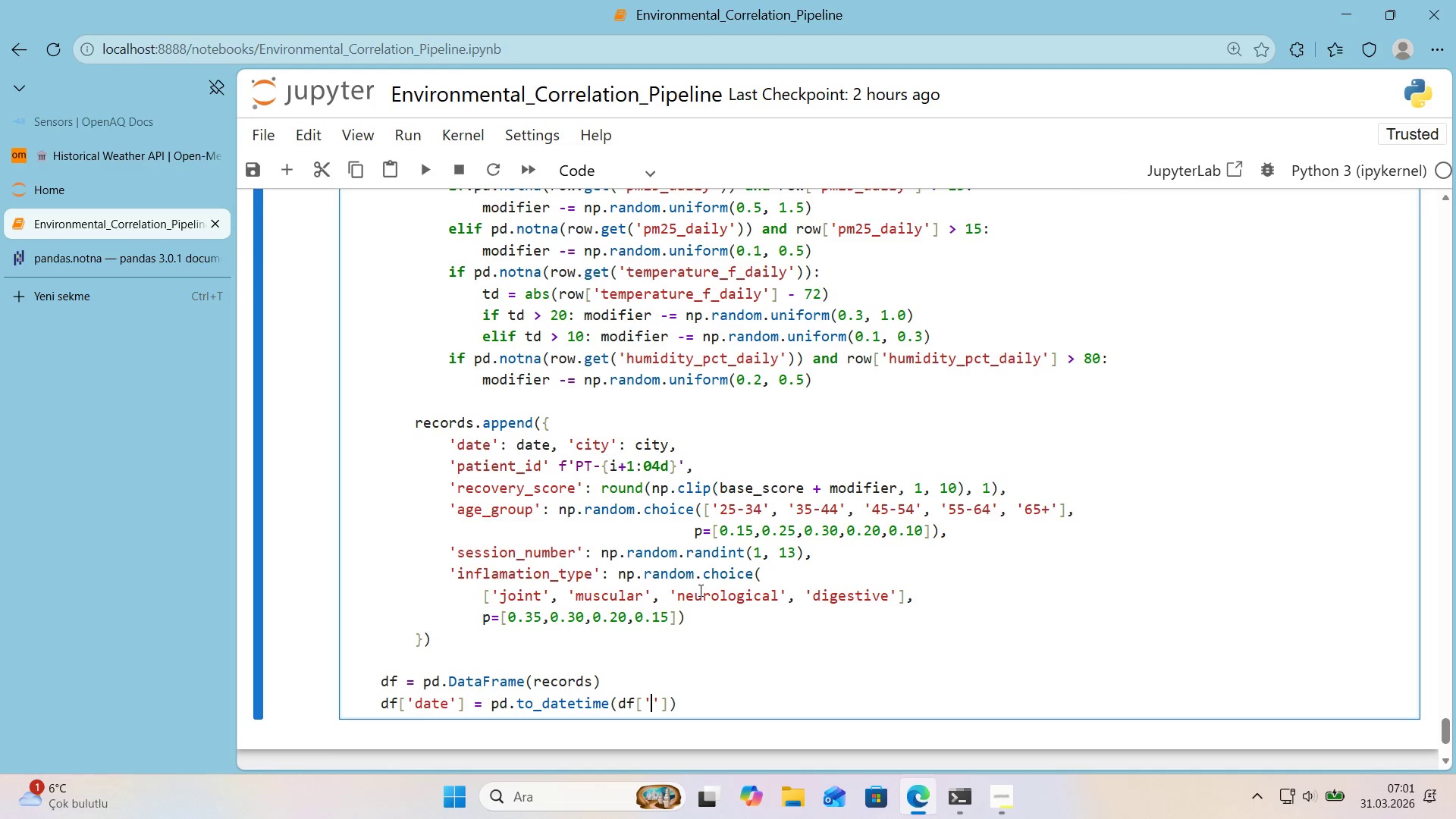 
type(date)
 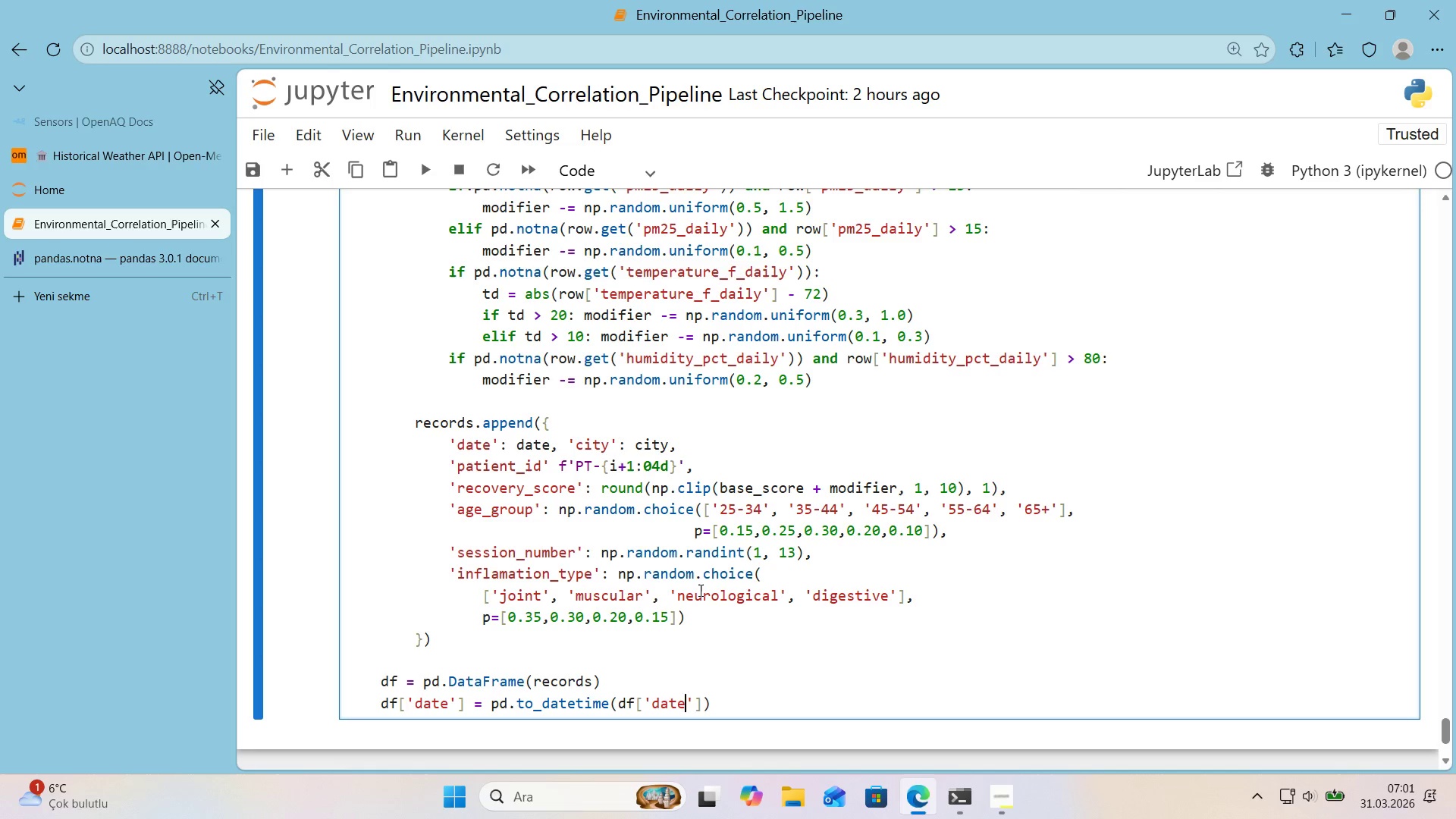 
key(ArrowRight)
 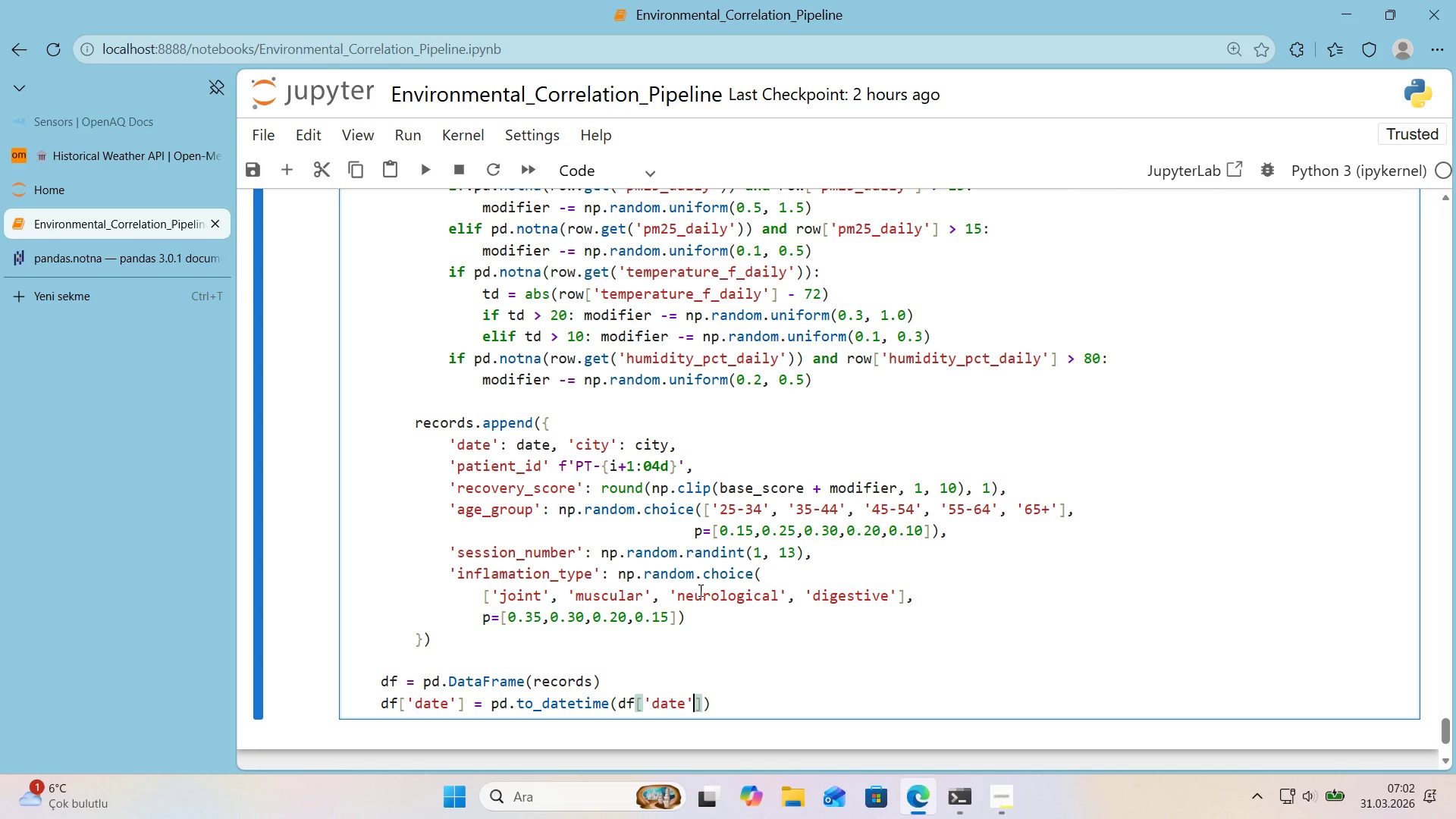 
key(ArrowRight)
 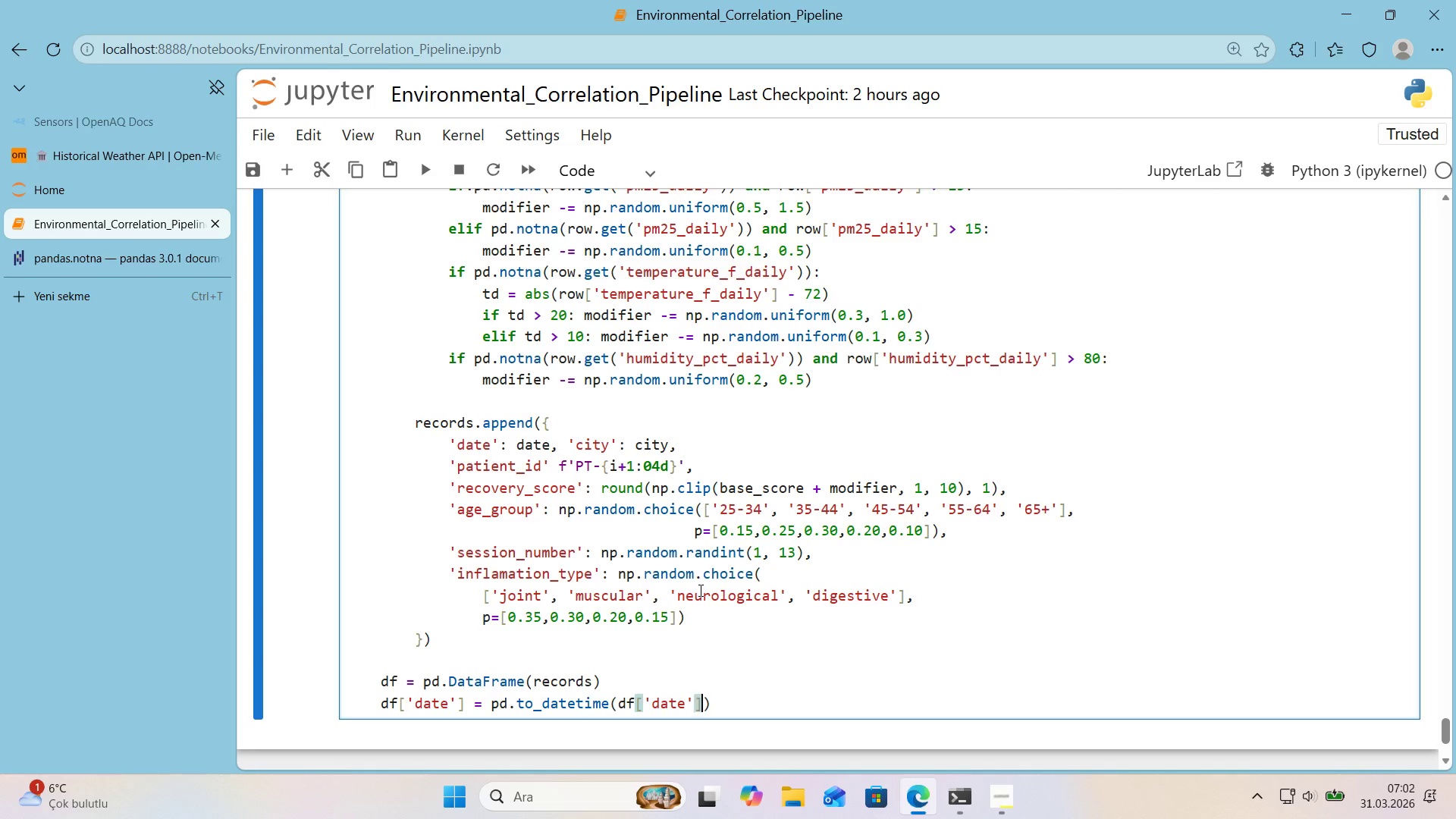 
key(ArrowRight)
 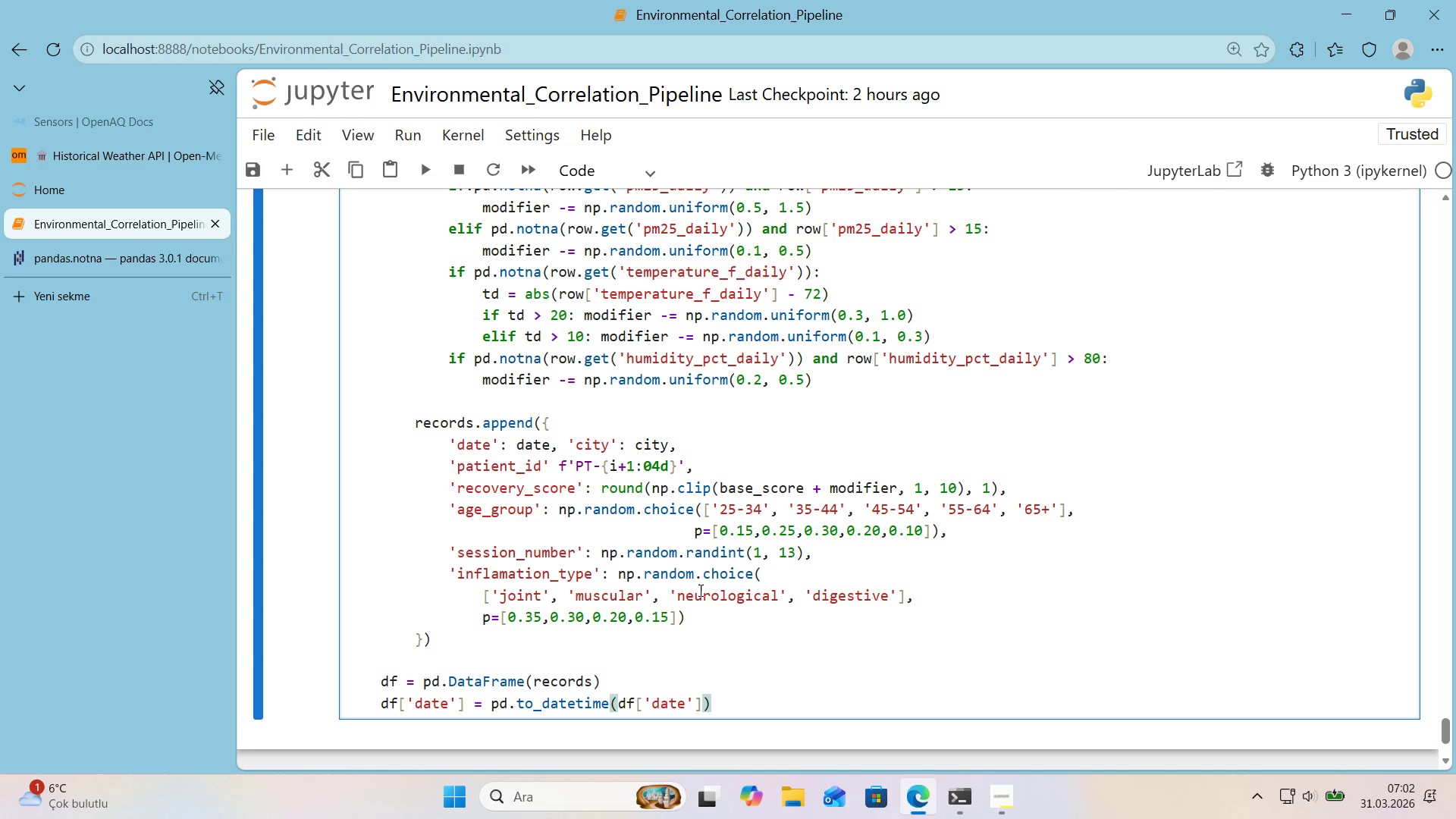 
key(Enter)
 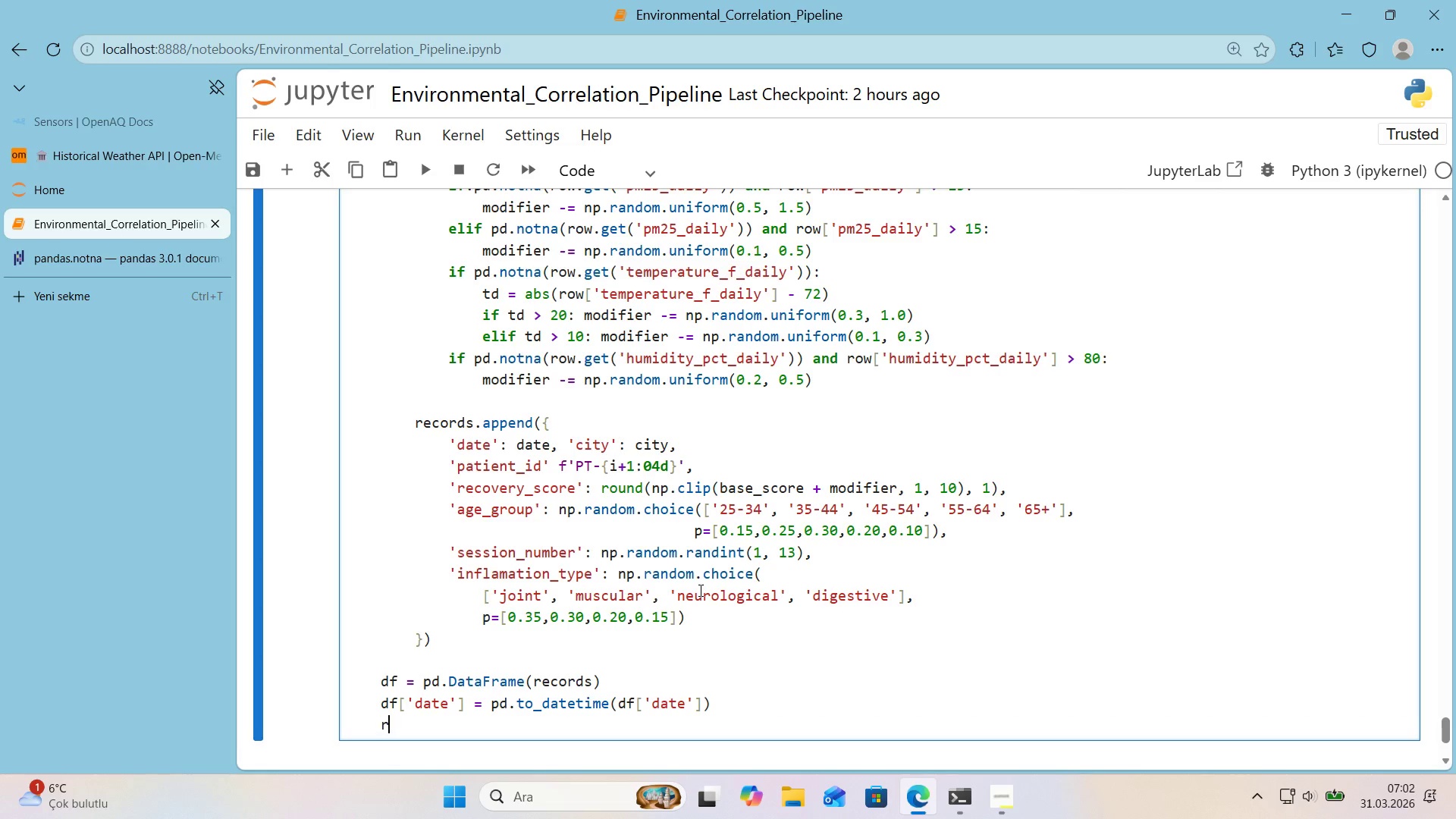 
type(return df)
 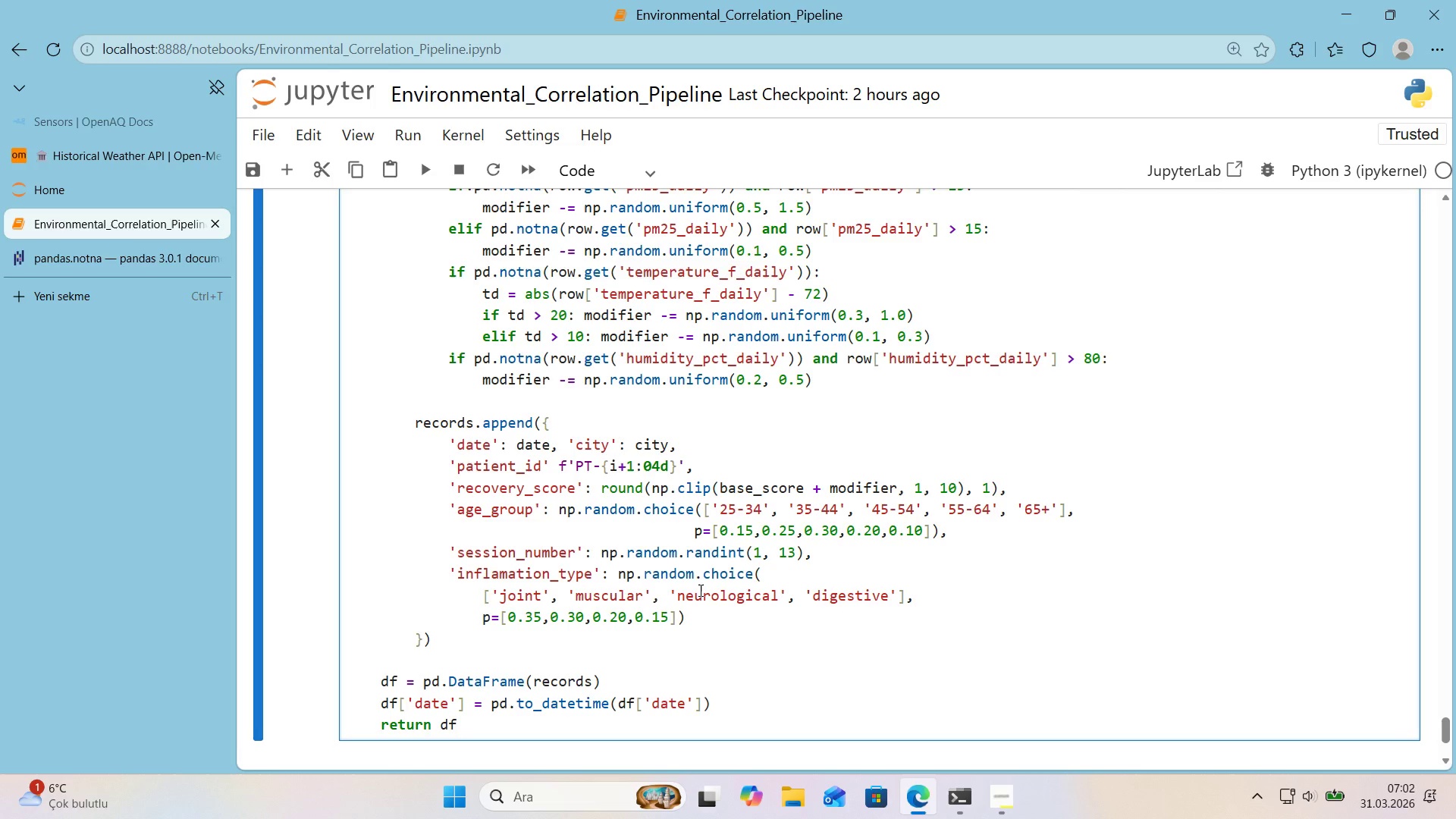 
key(Enter)
 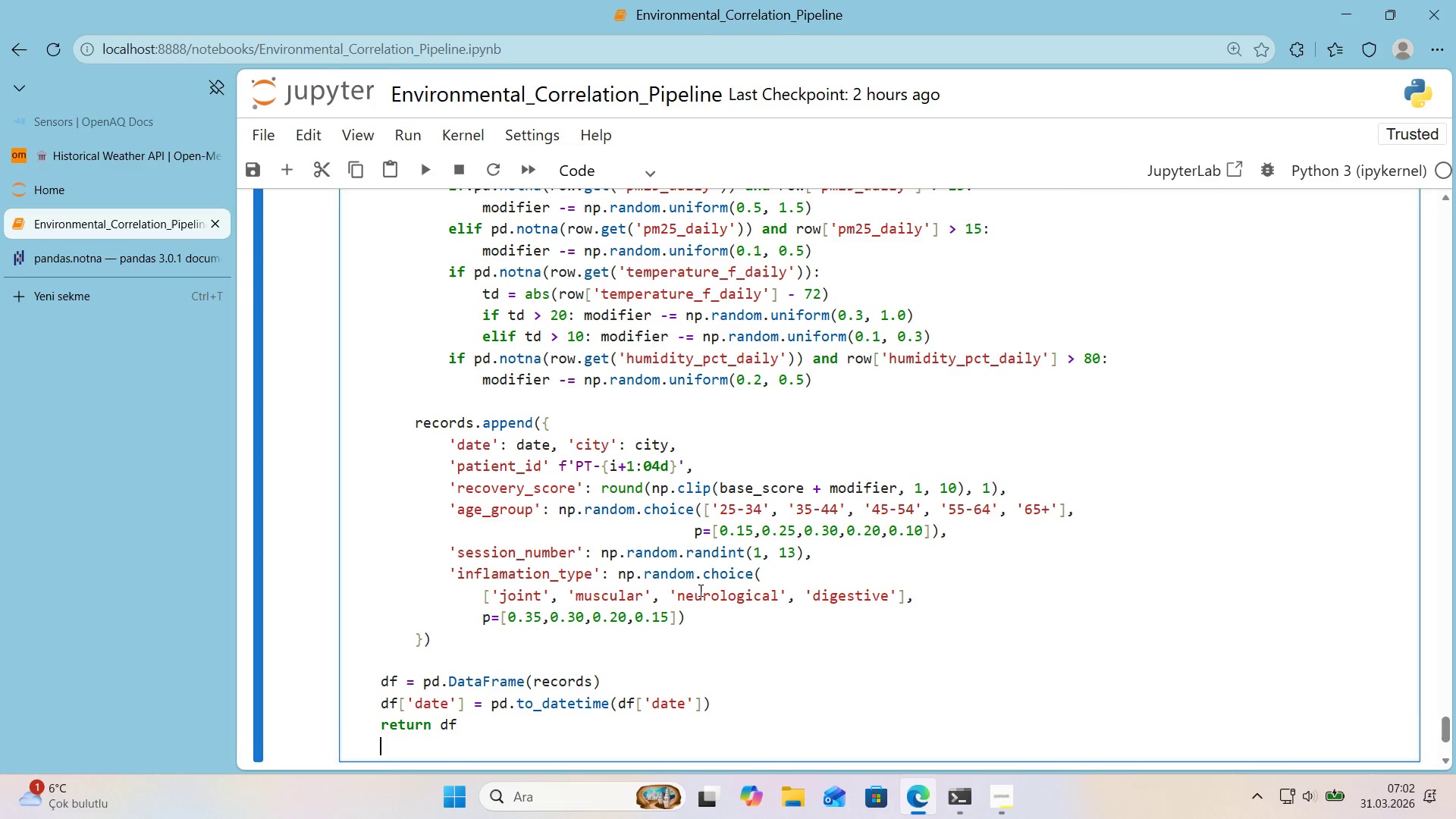 
key(Backspace)
 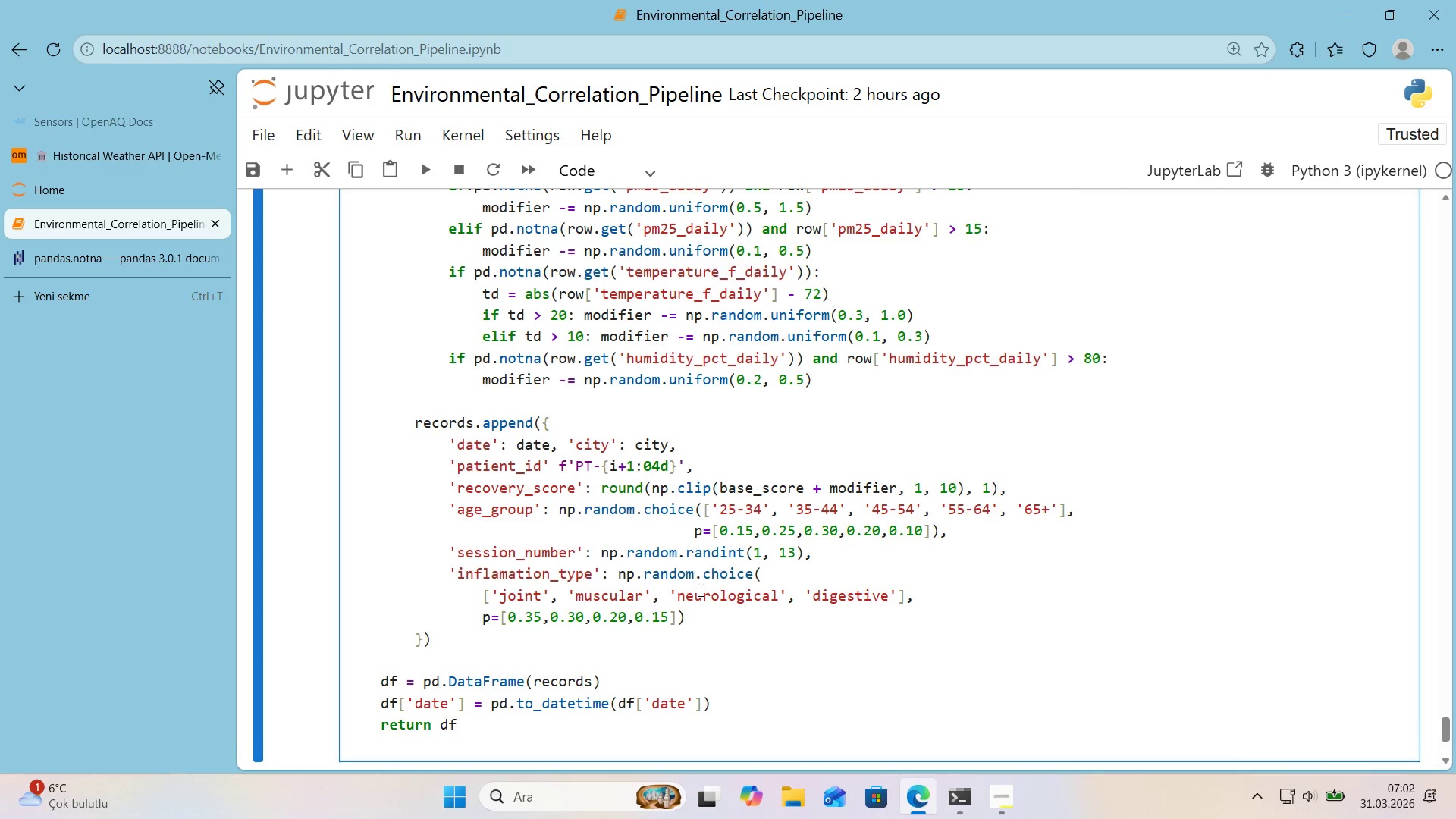 
key(Enter)
 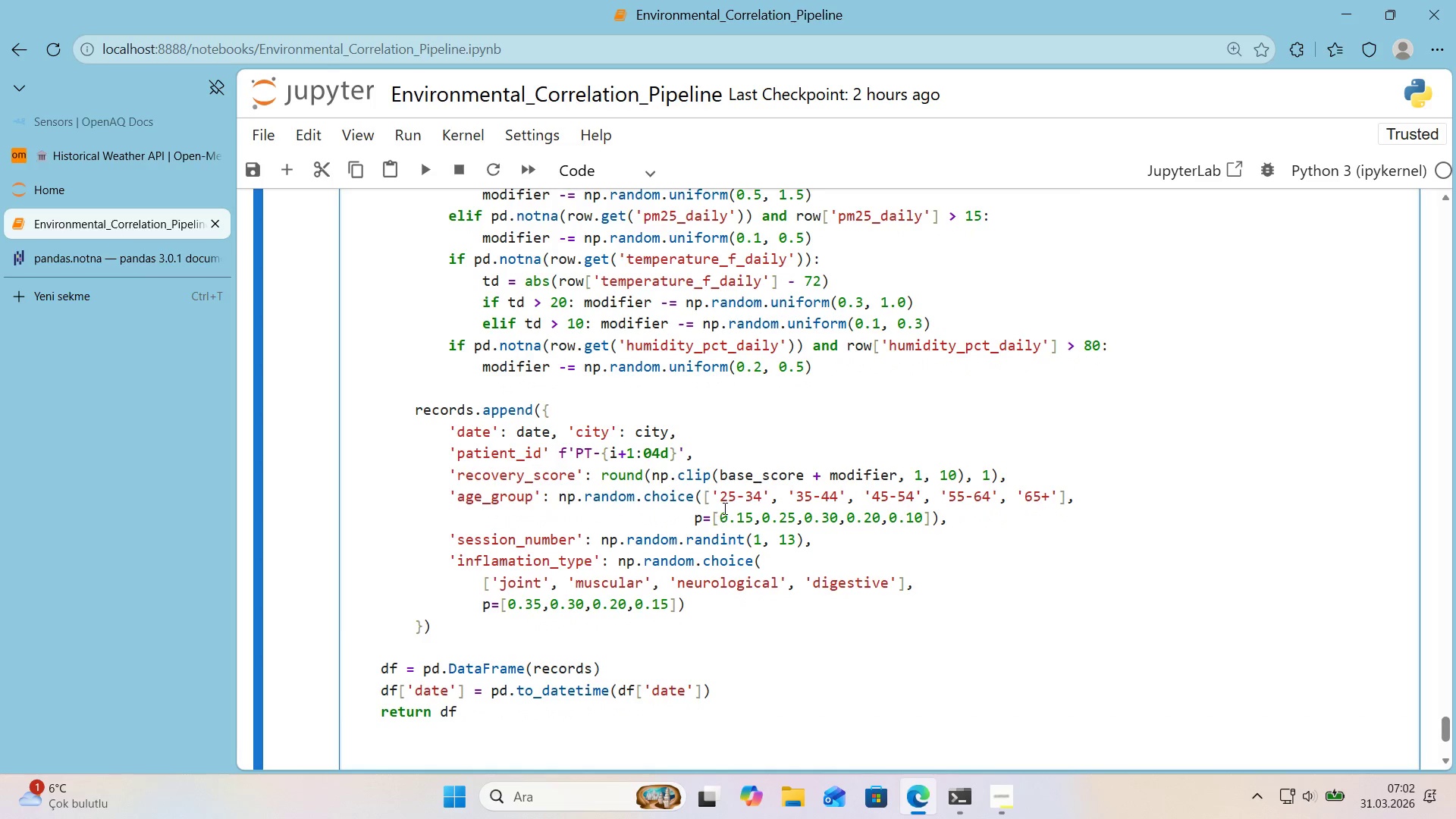 
scroll: coordinate [793, 513], scroll_direction: down, amount: 2.0
 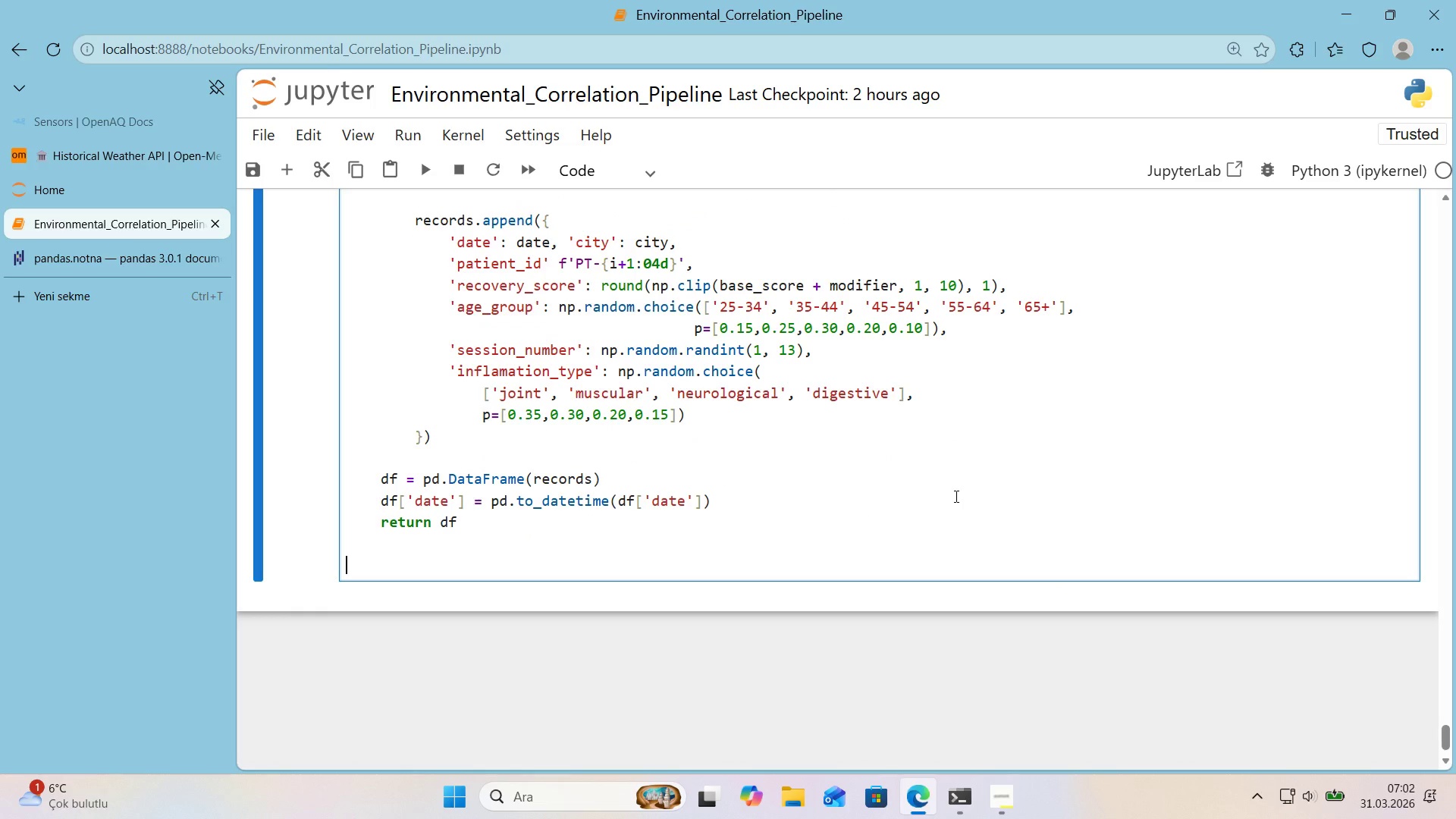 
key(Alt+Control+3)
 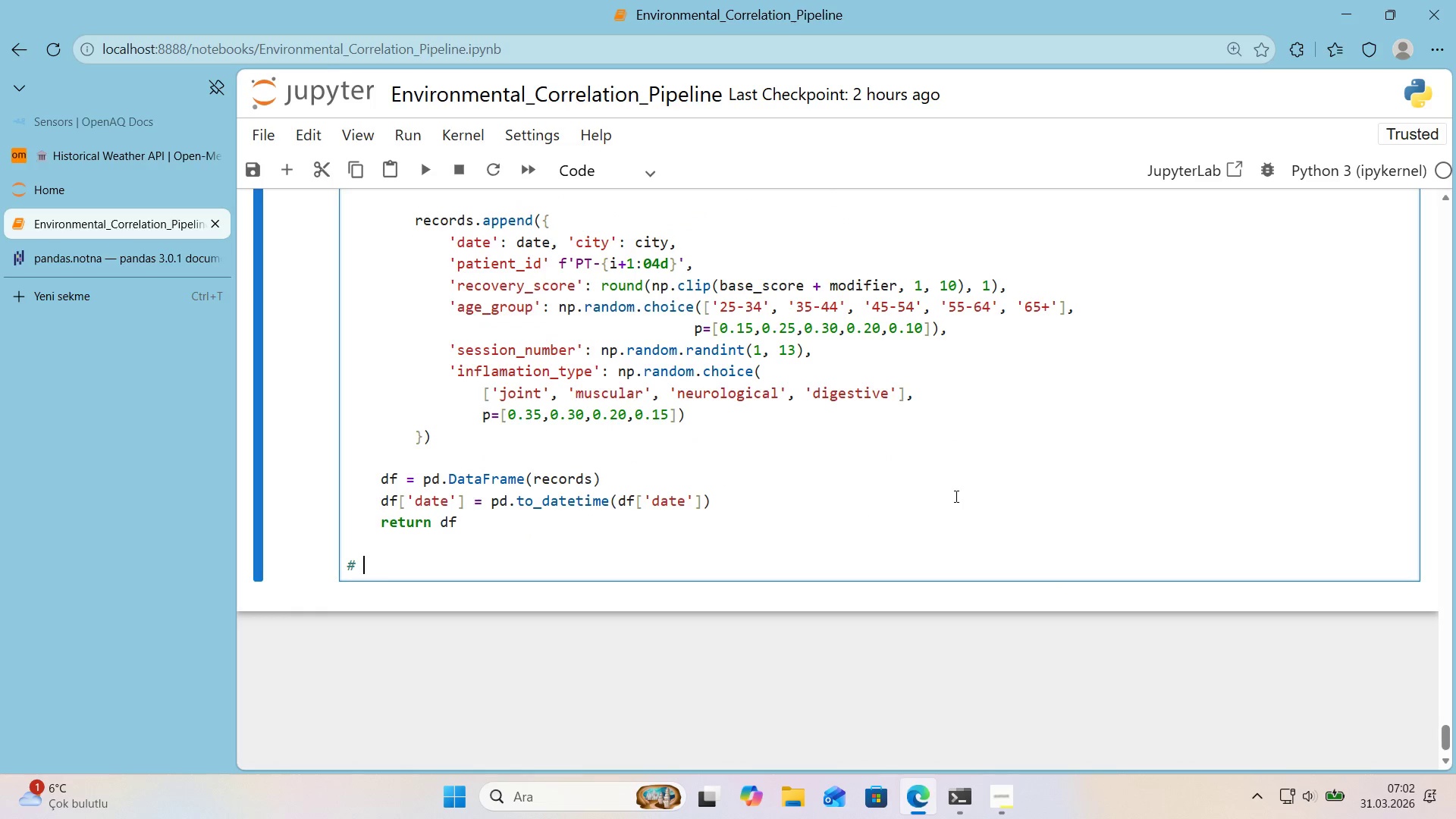 
type( Pre )
key(Backspace)
type(-merge env data for da)
key(Backspace)
key(Backspace)
type(pat'ent generator)
 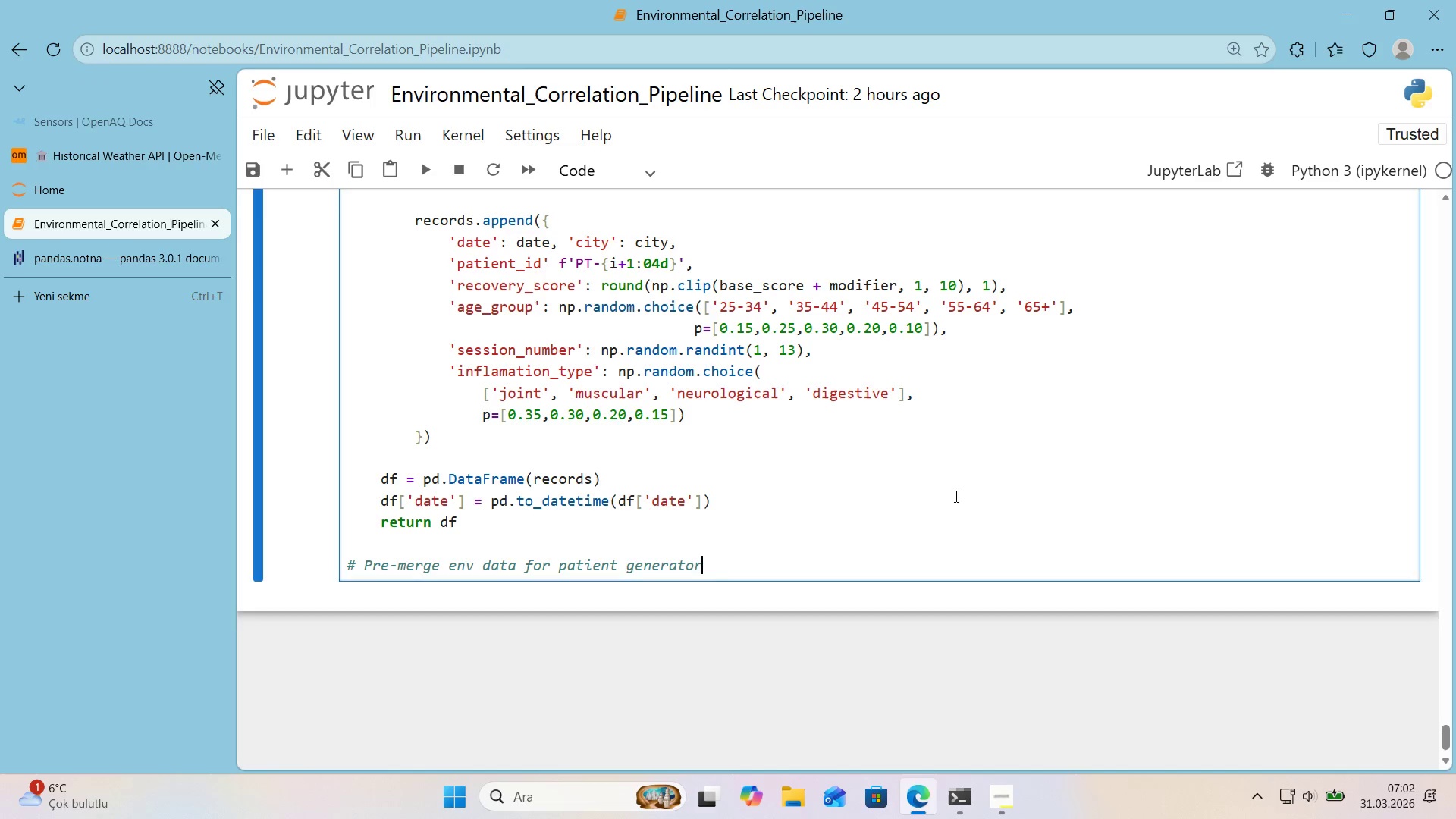 
key(Enter)
 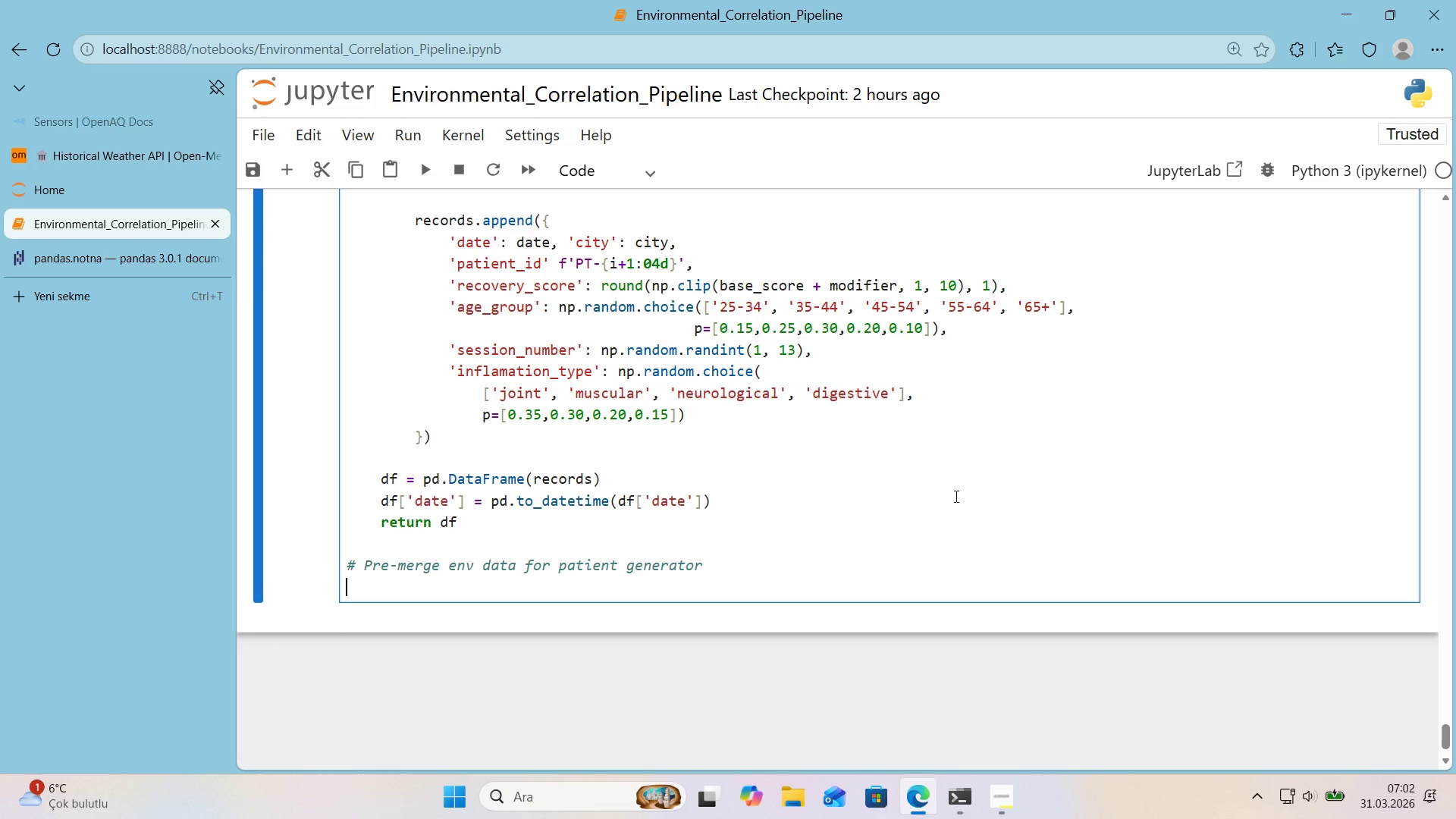 
type(df_aq_temp ) df_a'r_qual'ty.copy*()
 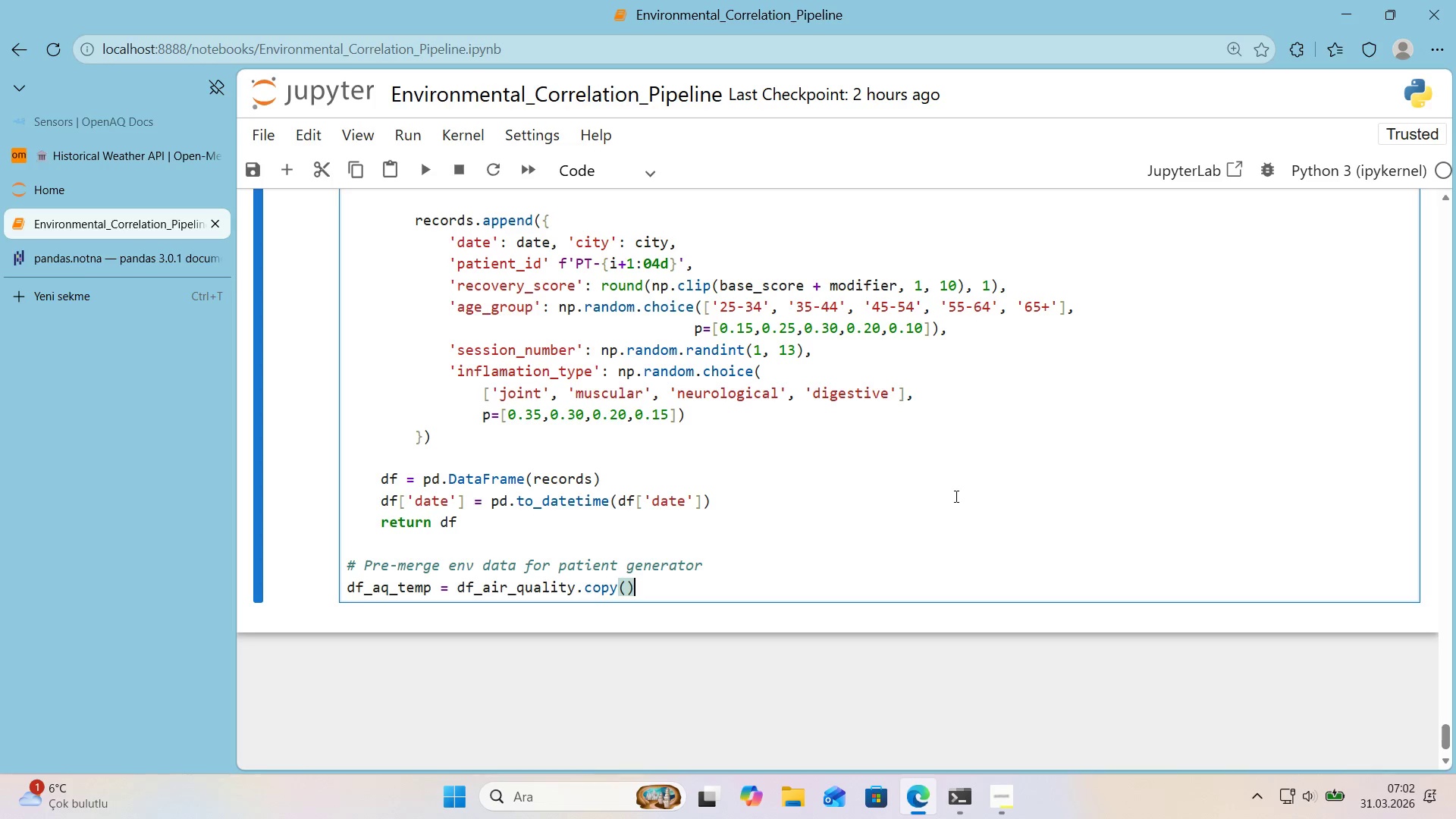 
key(Enter)
 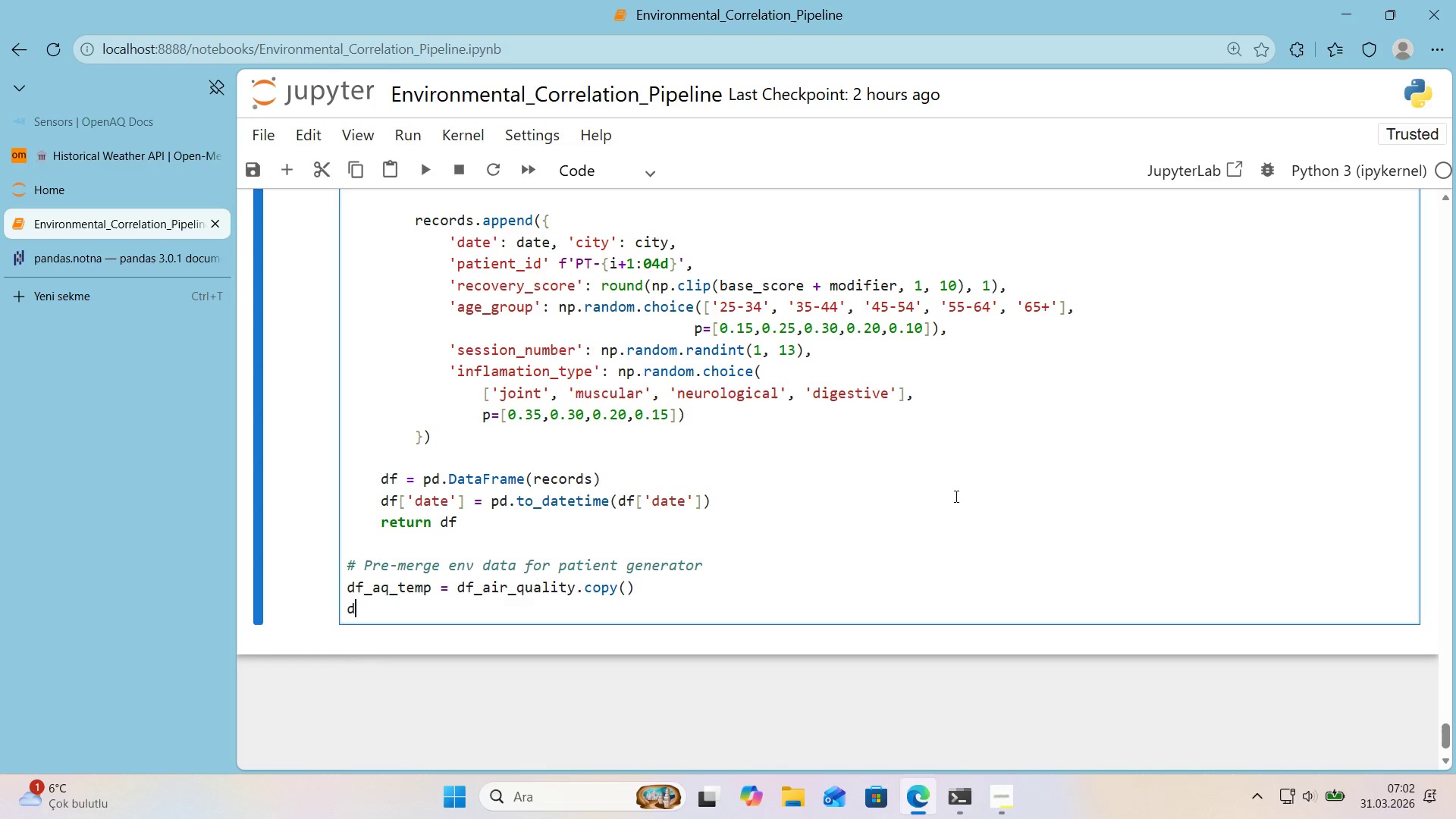 
type(df_wx_temp ) df.we)
key(Backspace)
key(Backspace)
key(Backspace)
type(_weather.copy*()
 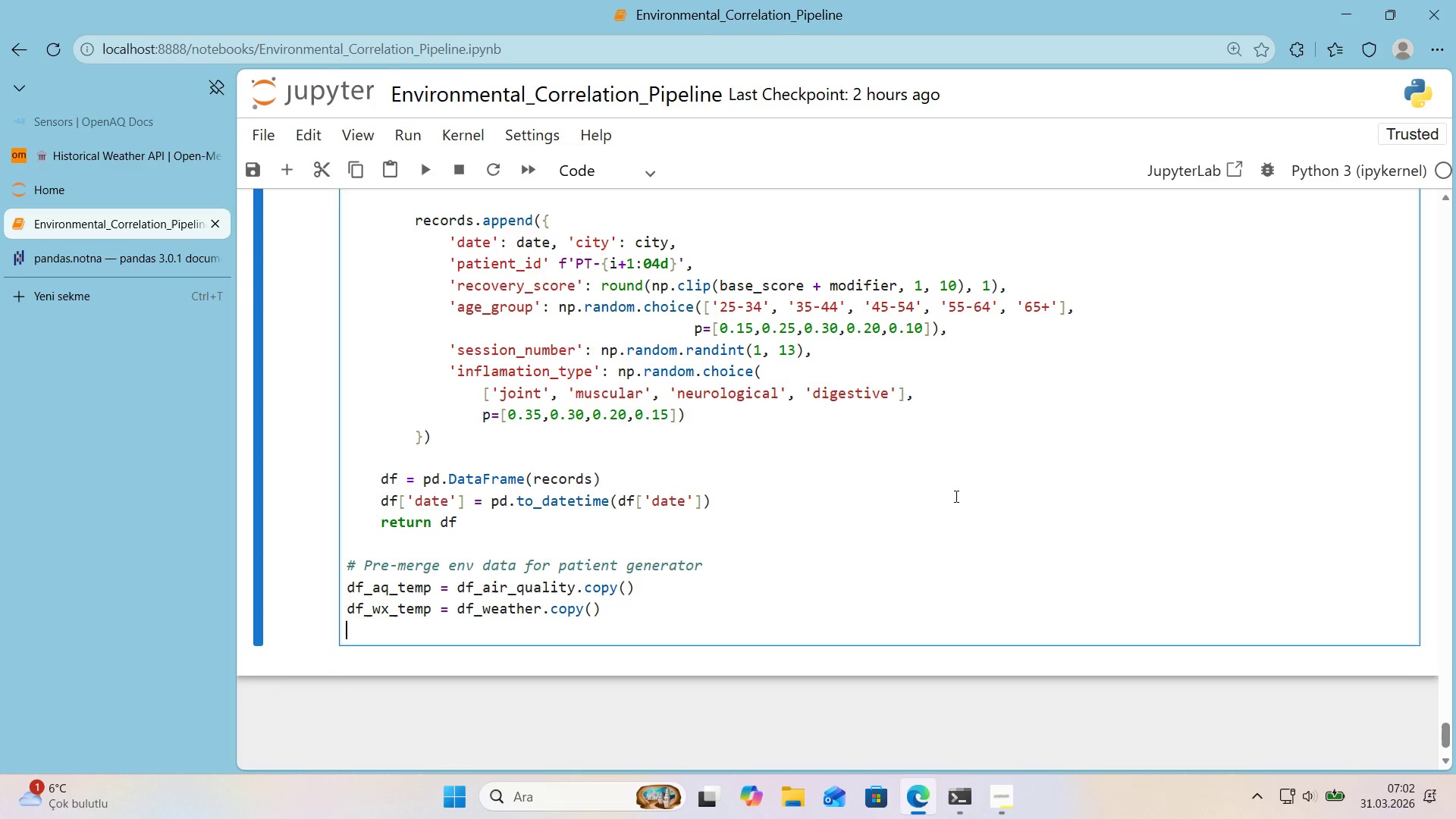 
 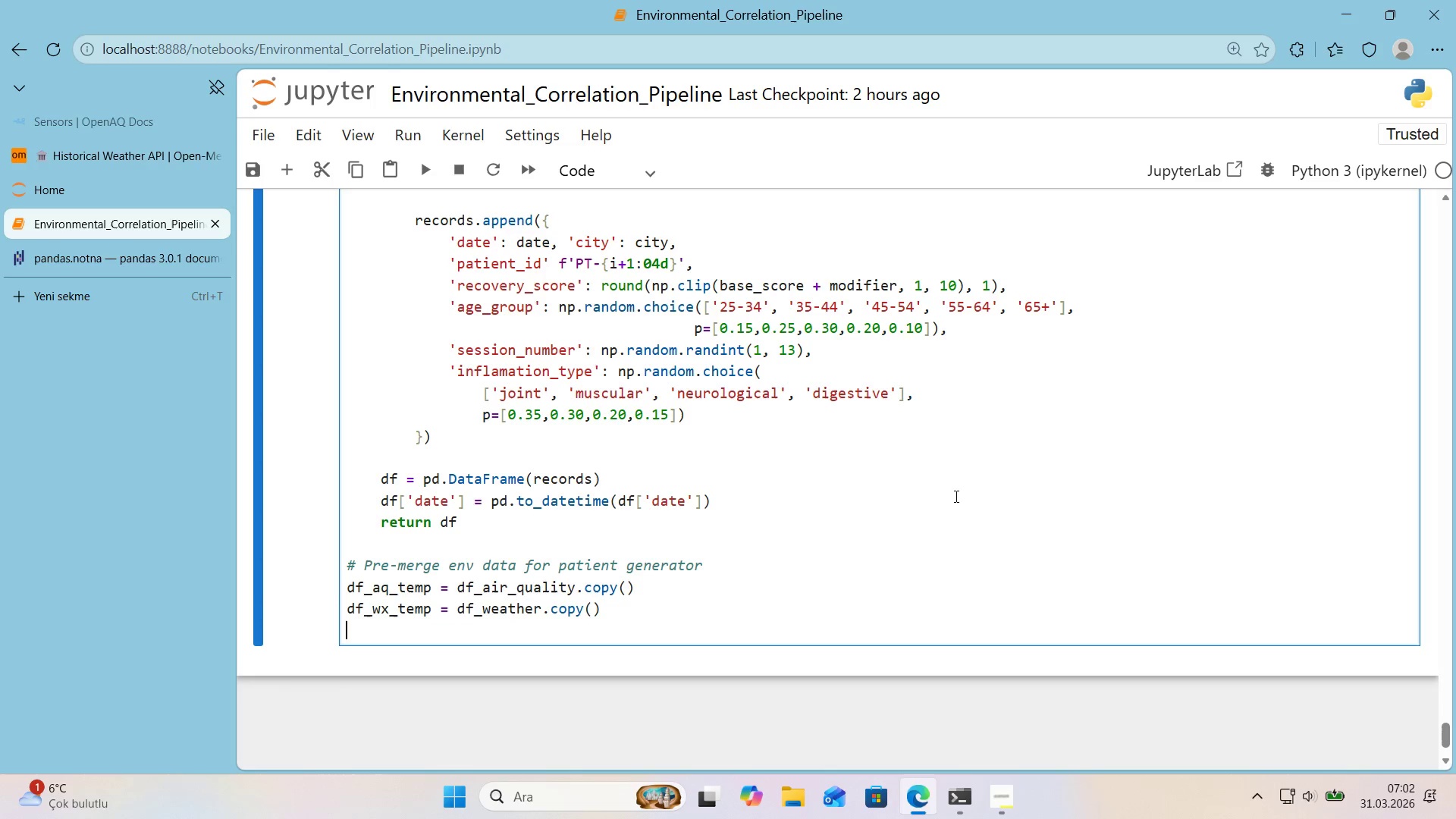 
key(Enter)
 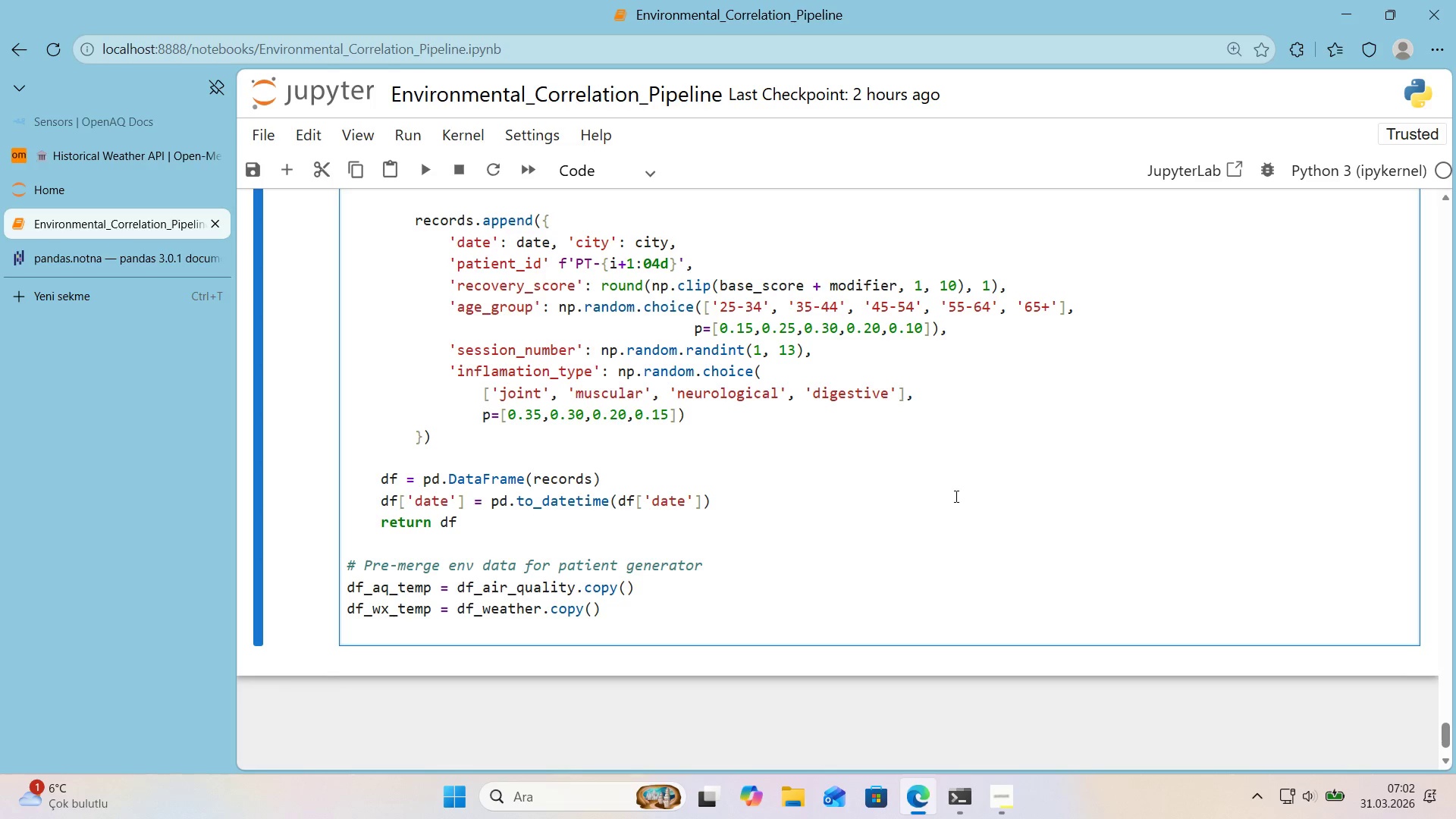 
type(df_aq_temp)
 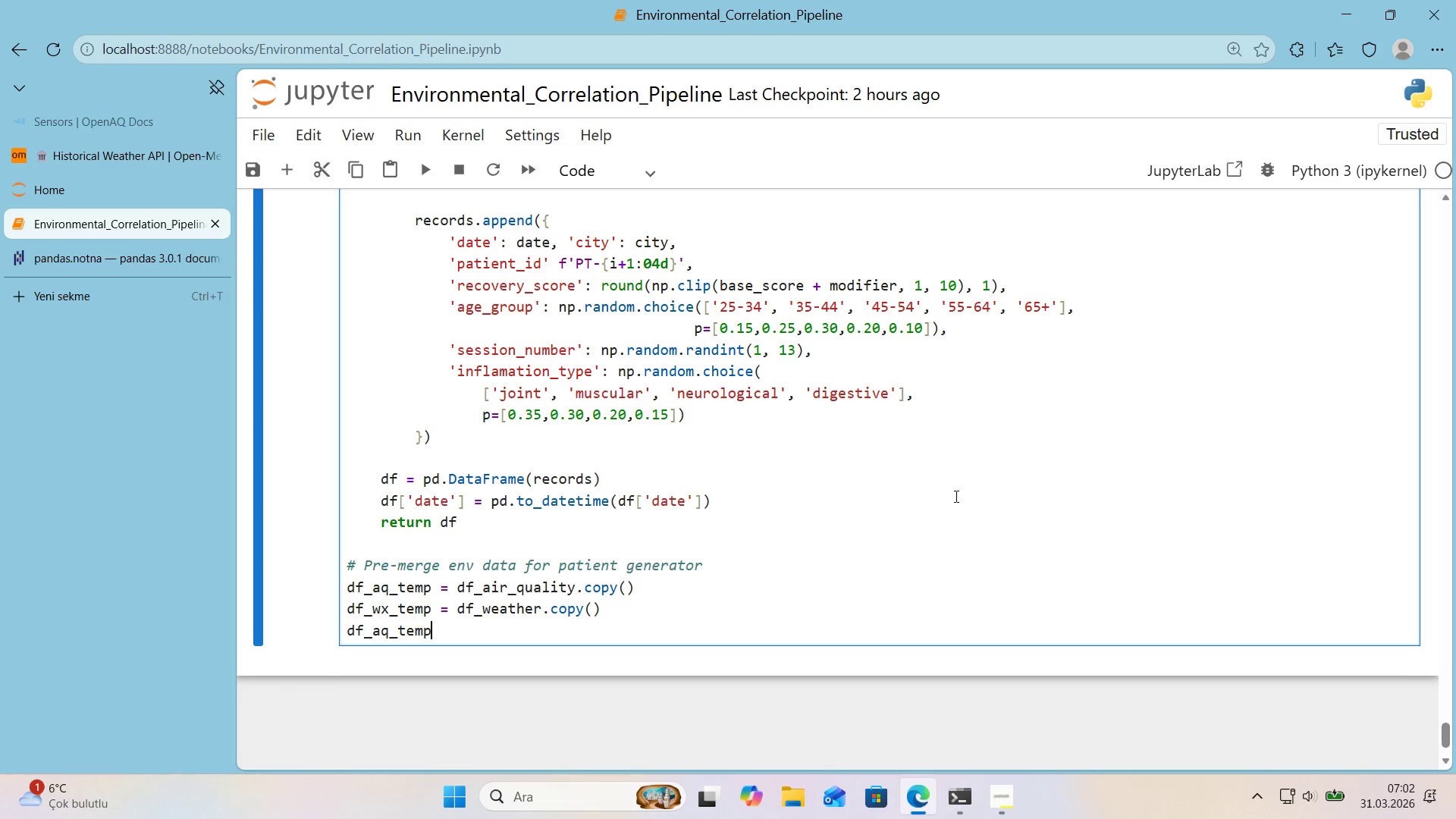 
key(Alt+Control+8)
 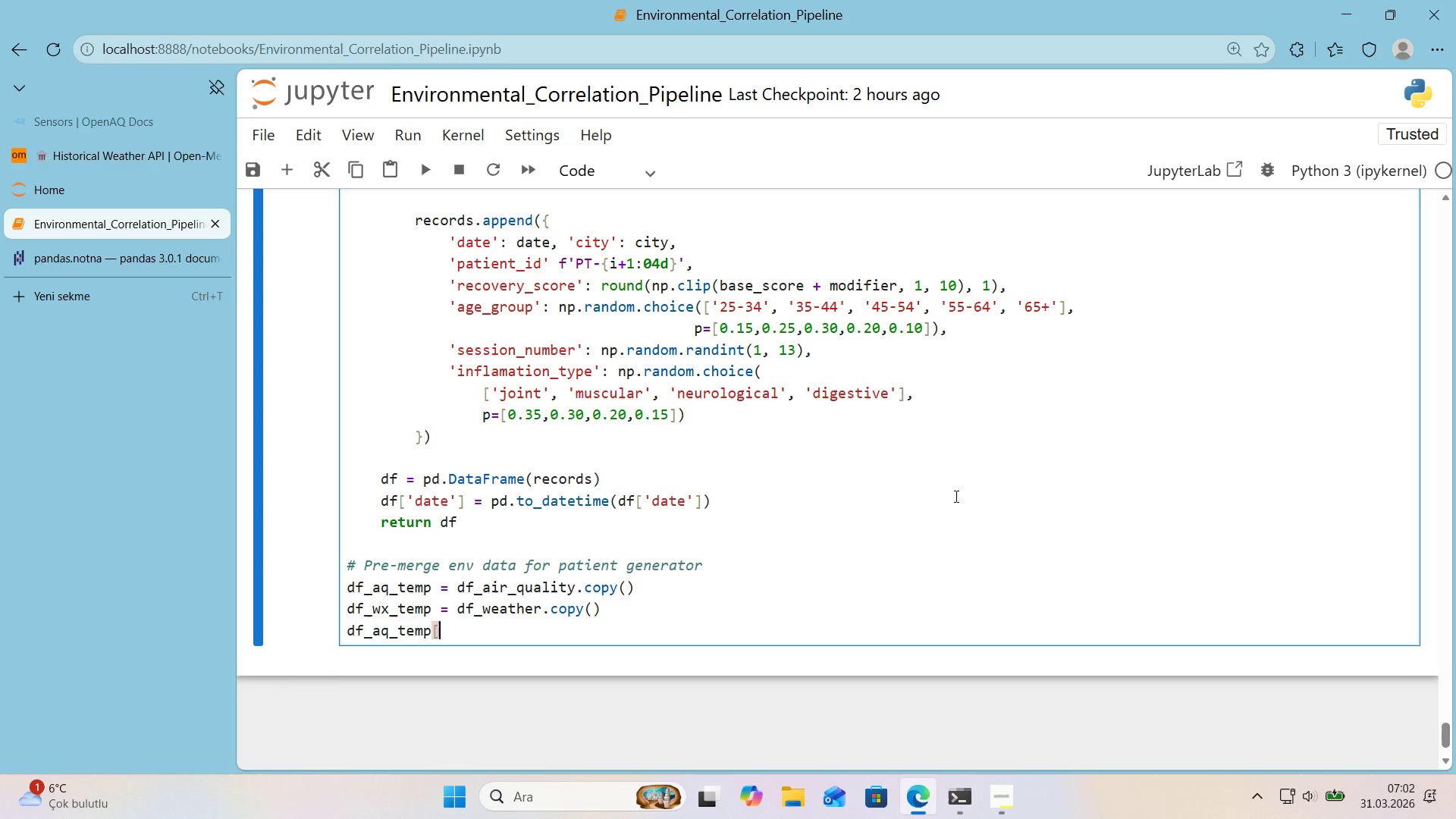 
key(Alt+Control+9)
 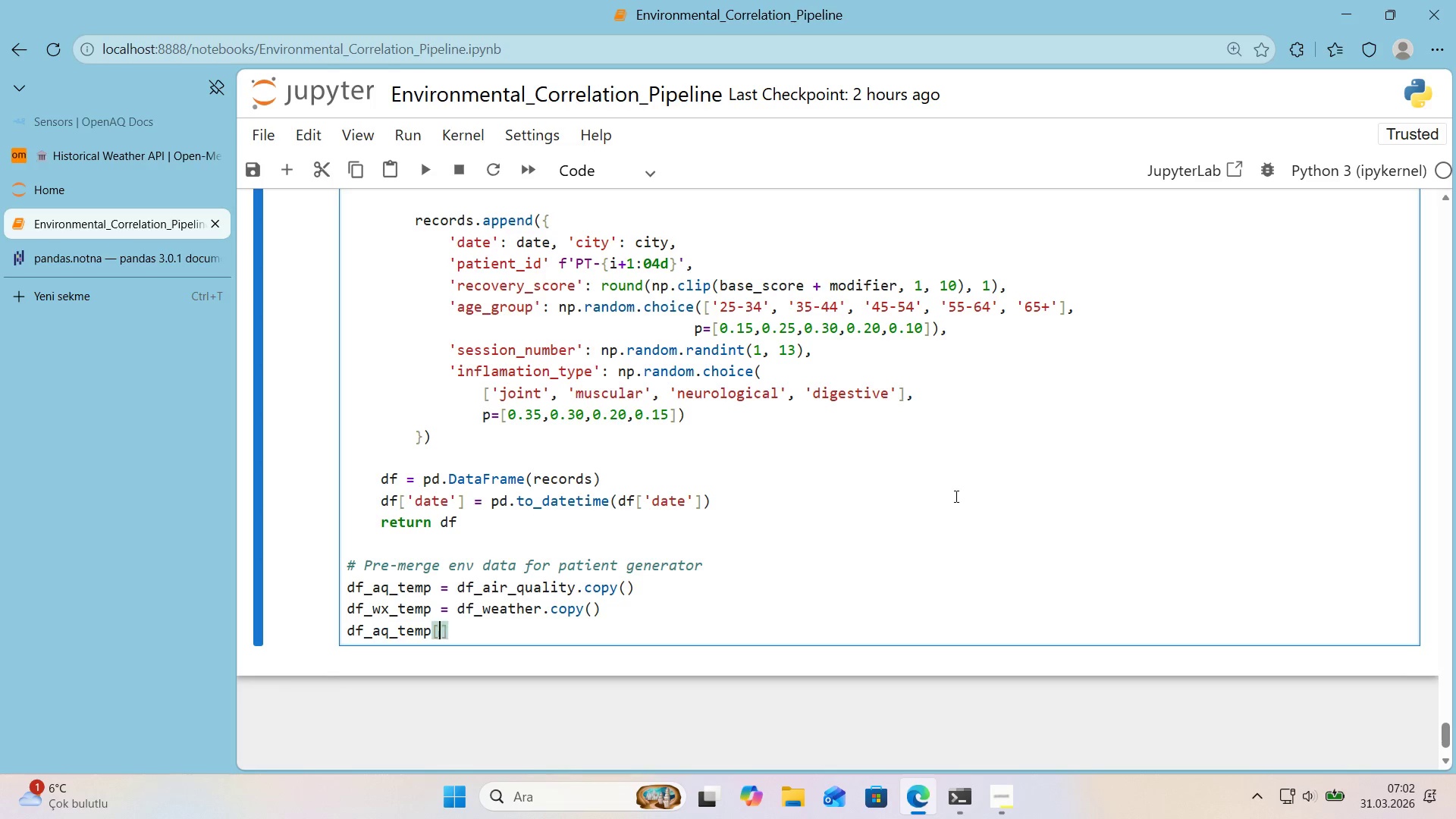 
key(ArrowLeft)
 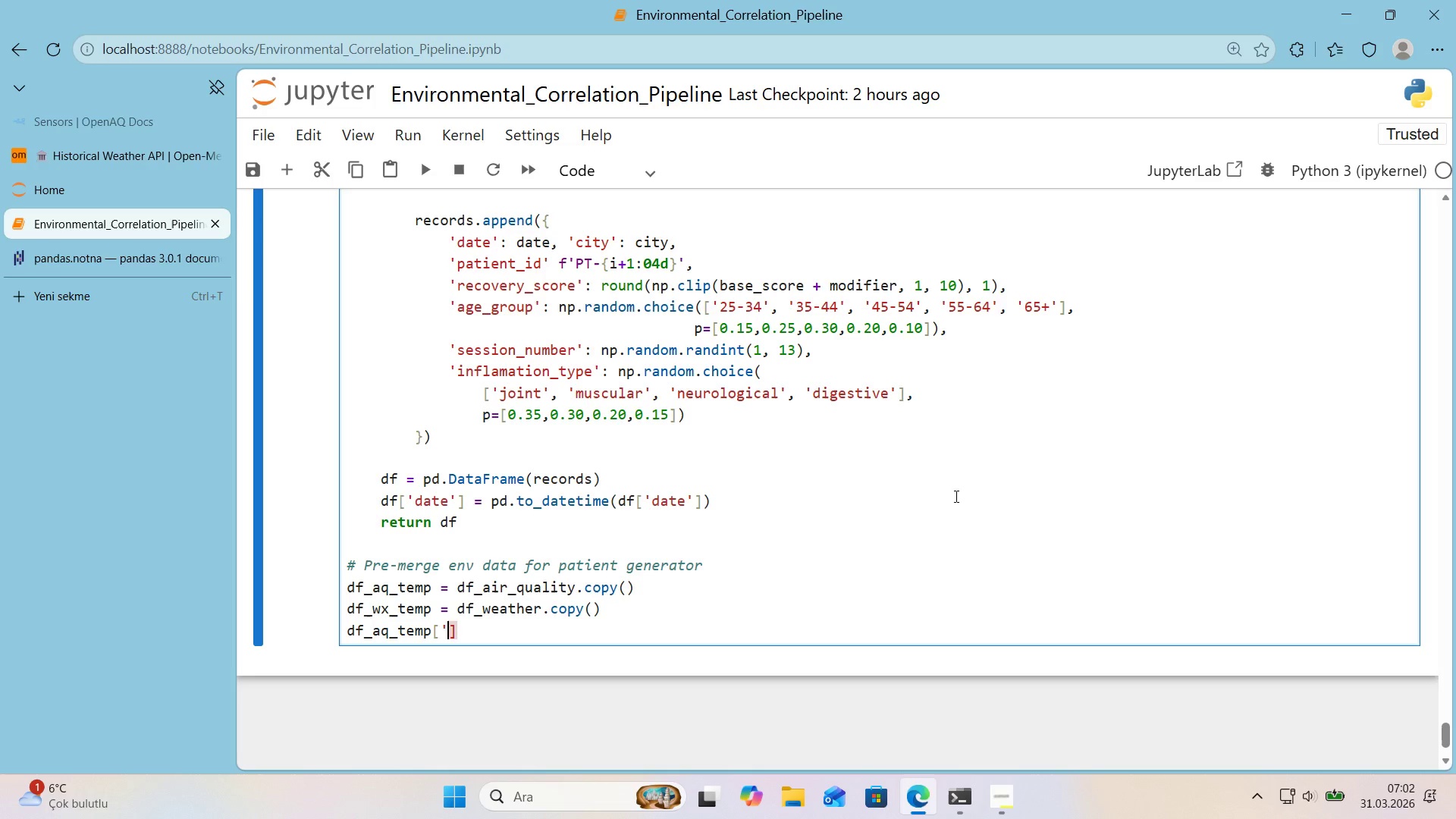 
type(@@)
 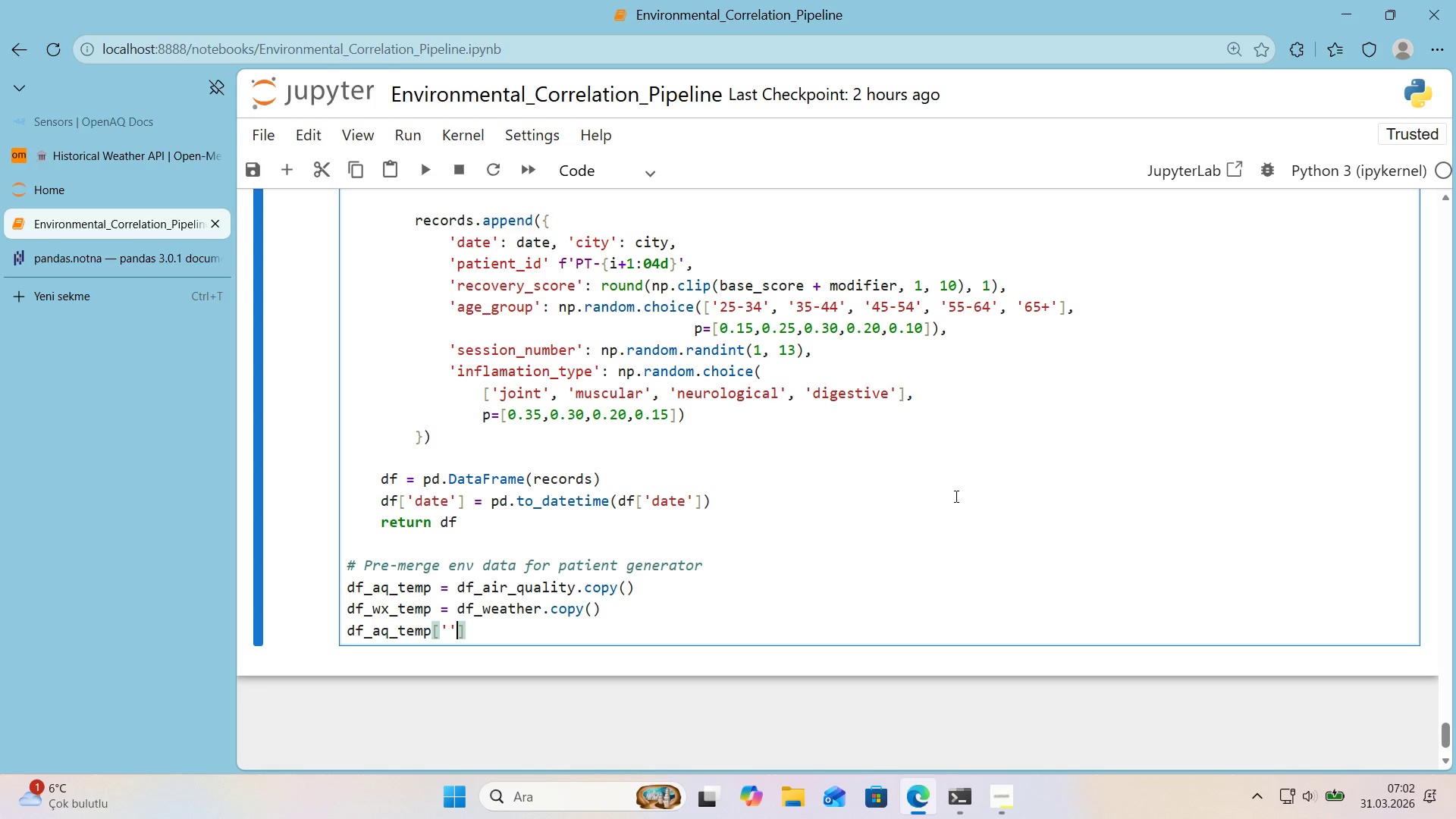 
key(ArrowLeft)
 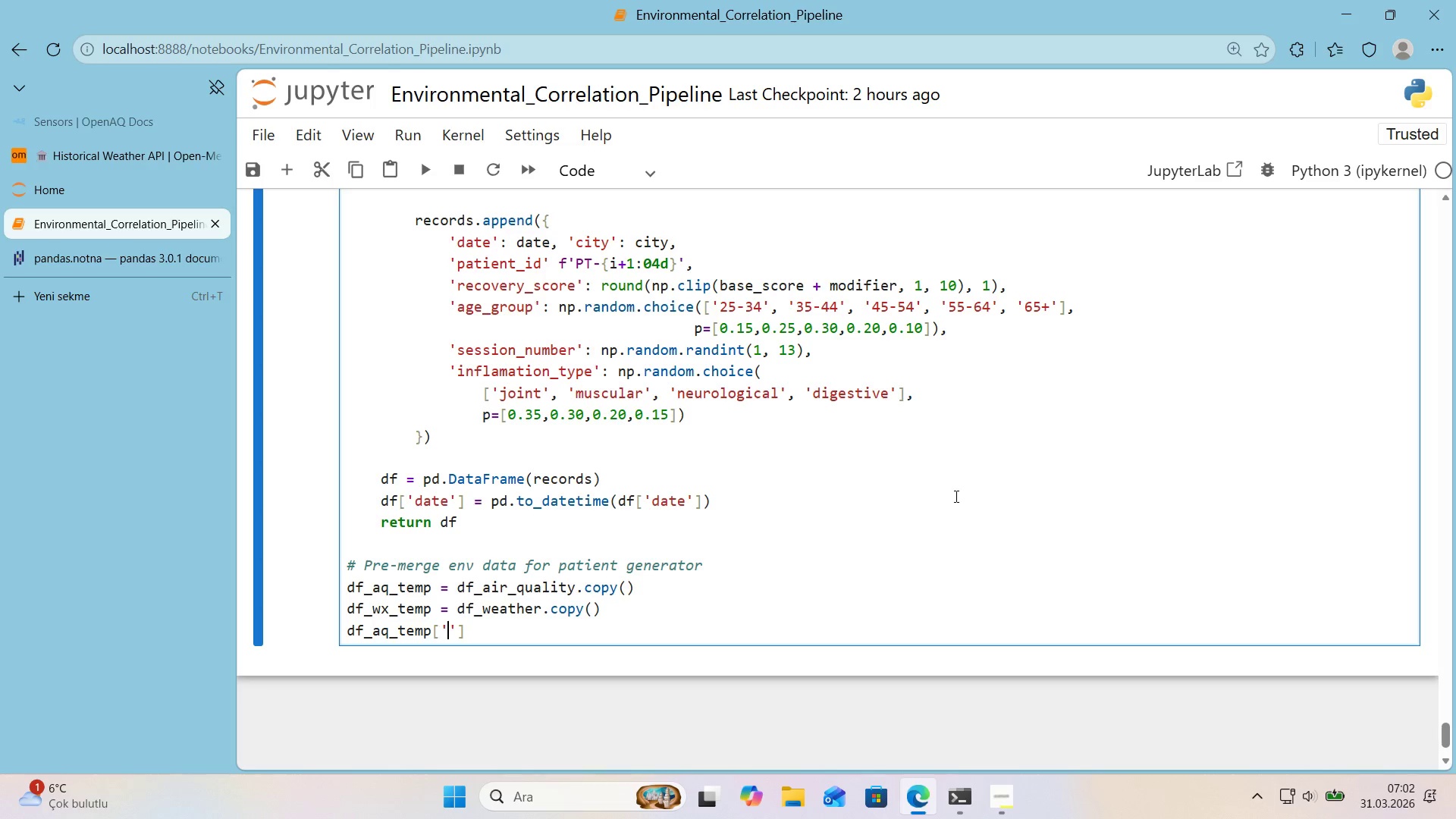 
type(temp)
key(Backspace)
key(Backspace)
key(Backspace)
key(Backspace)
type(date)
 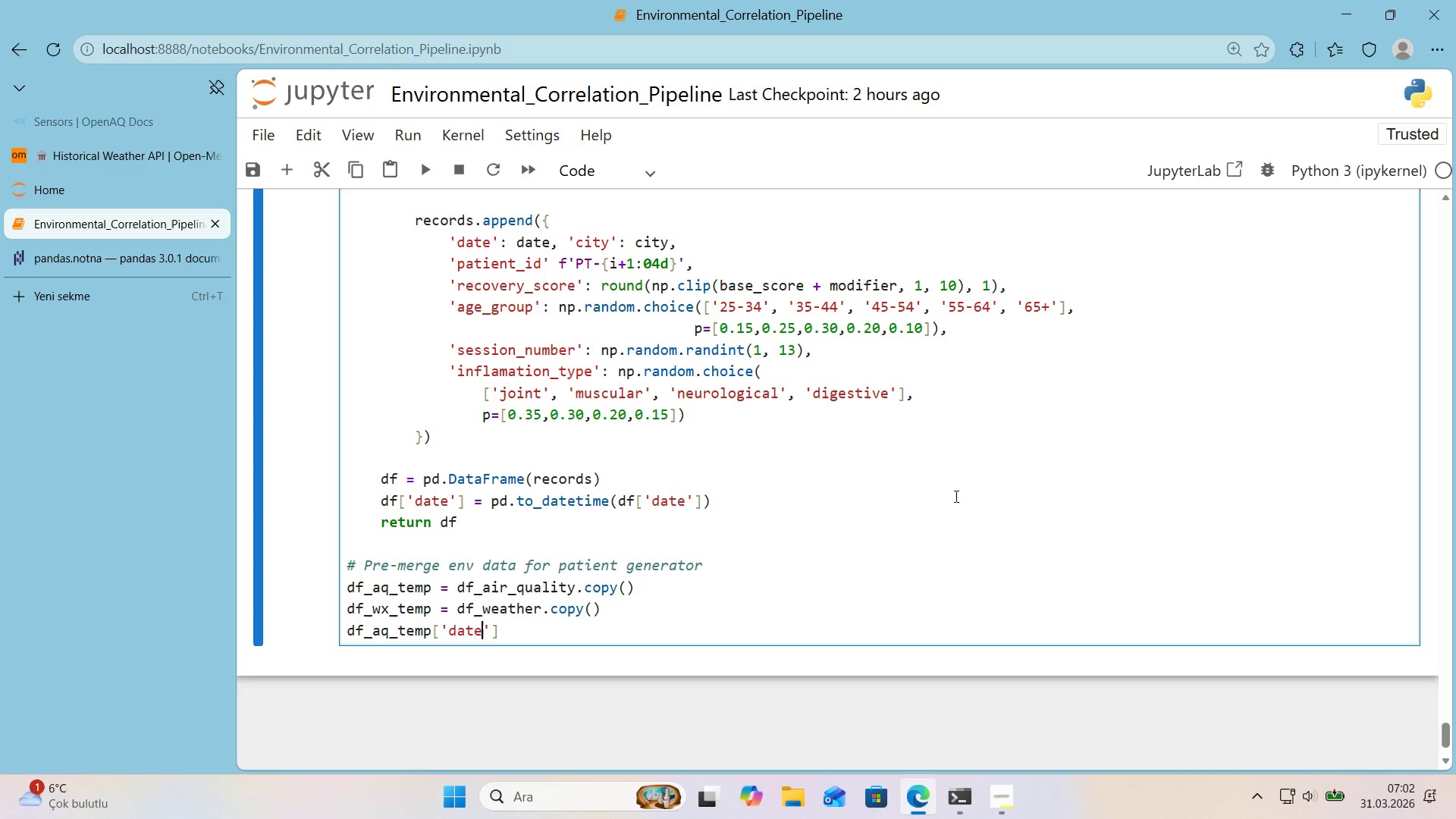 
key(ArrowRight)
 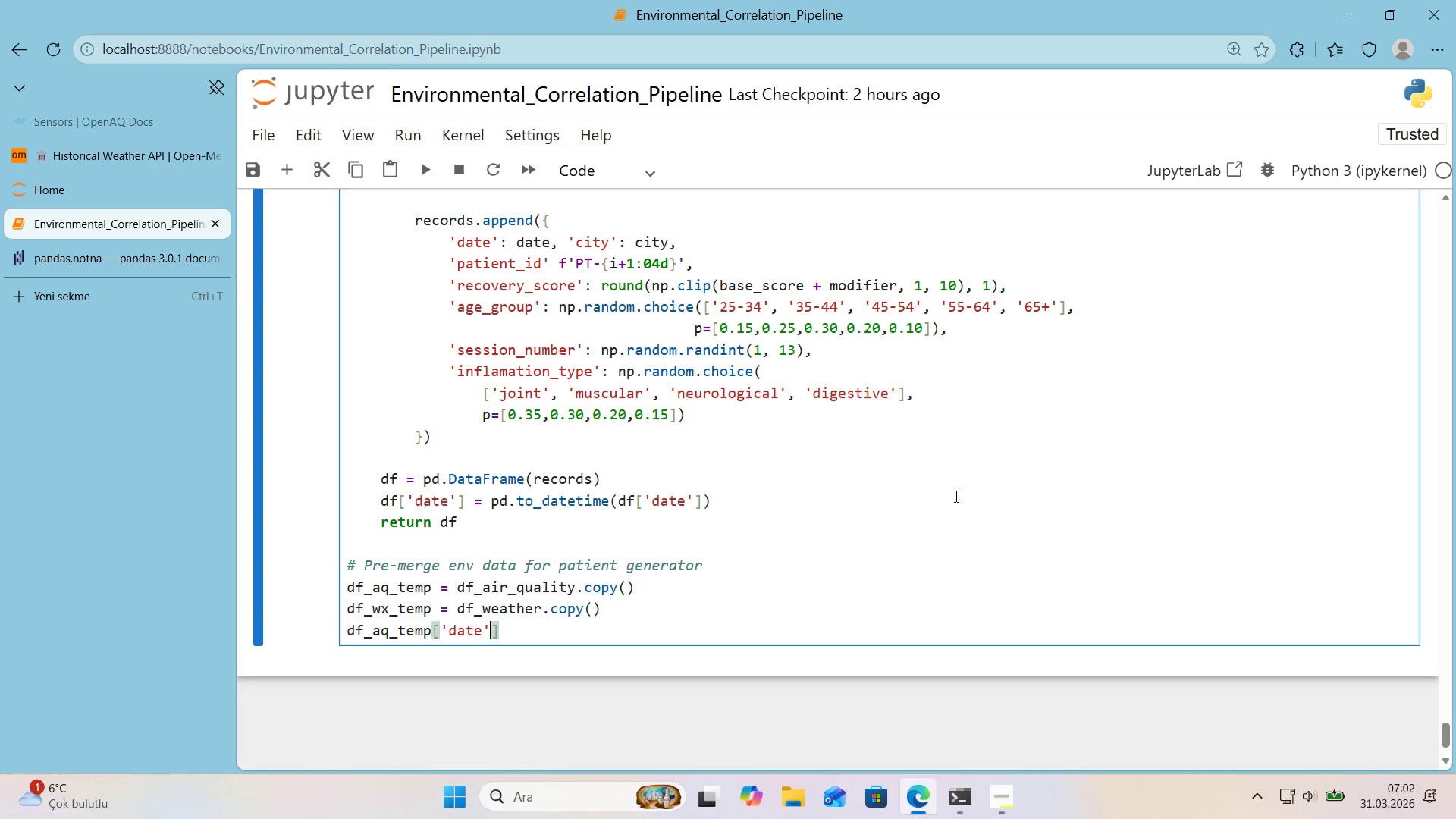 
key(ArrowRight)
 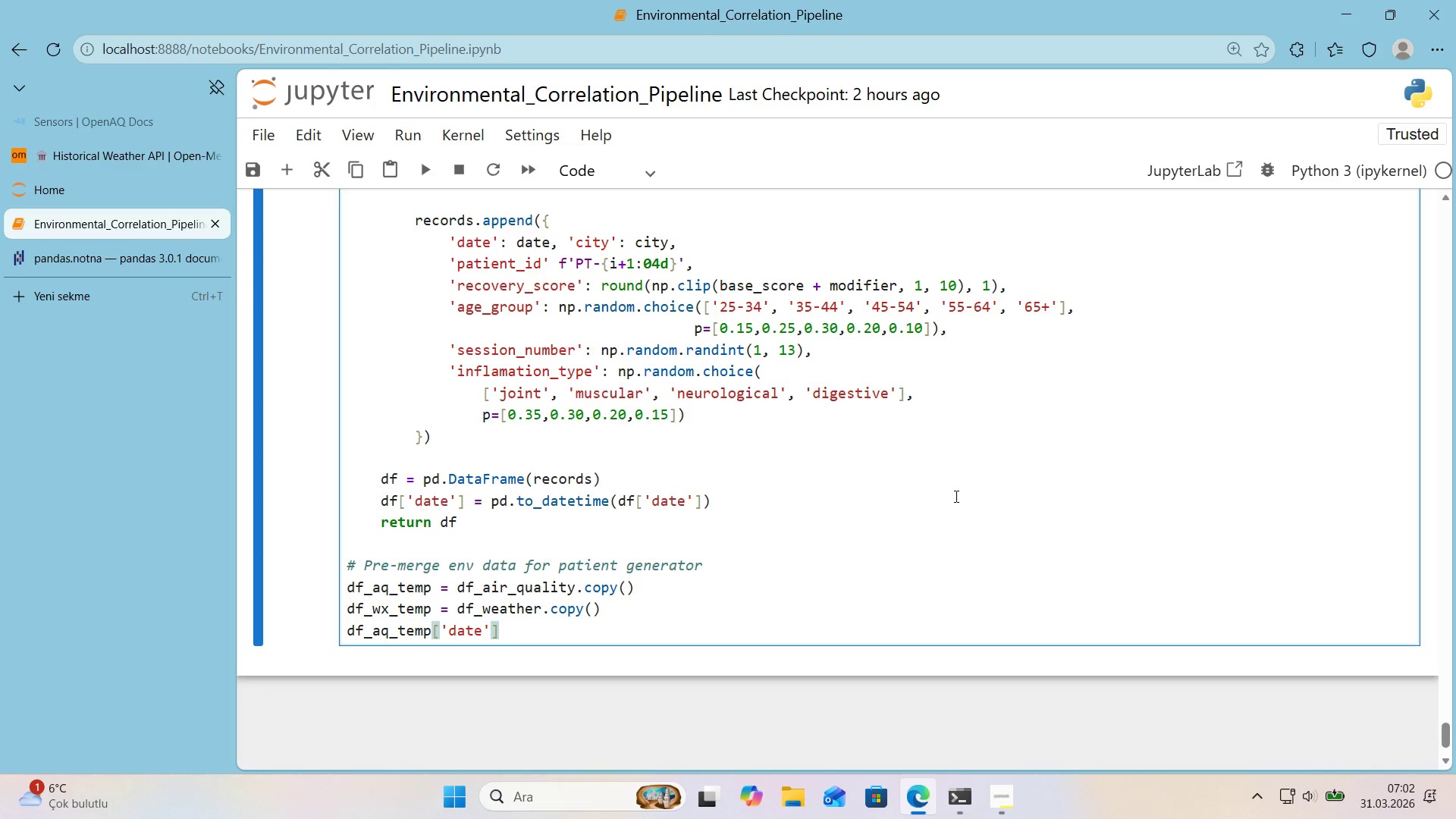 
type( ()
key(Backspace)
type() df_aq_temp)
 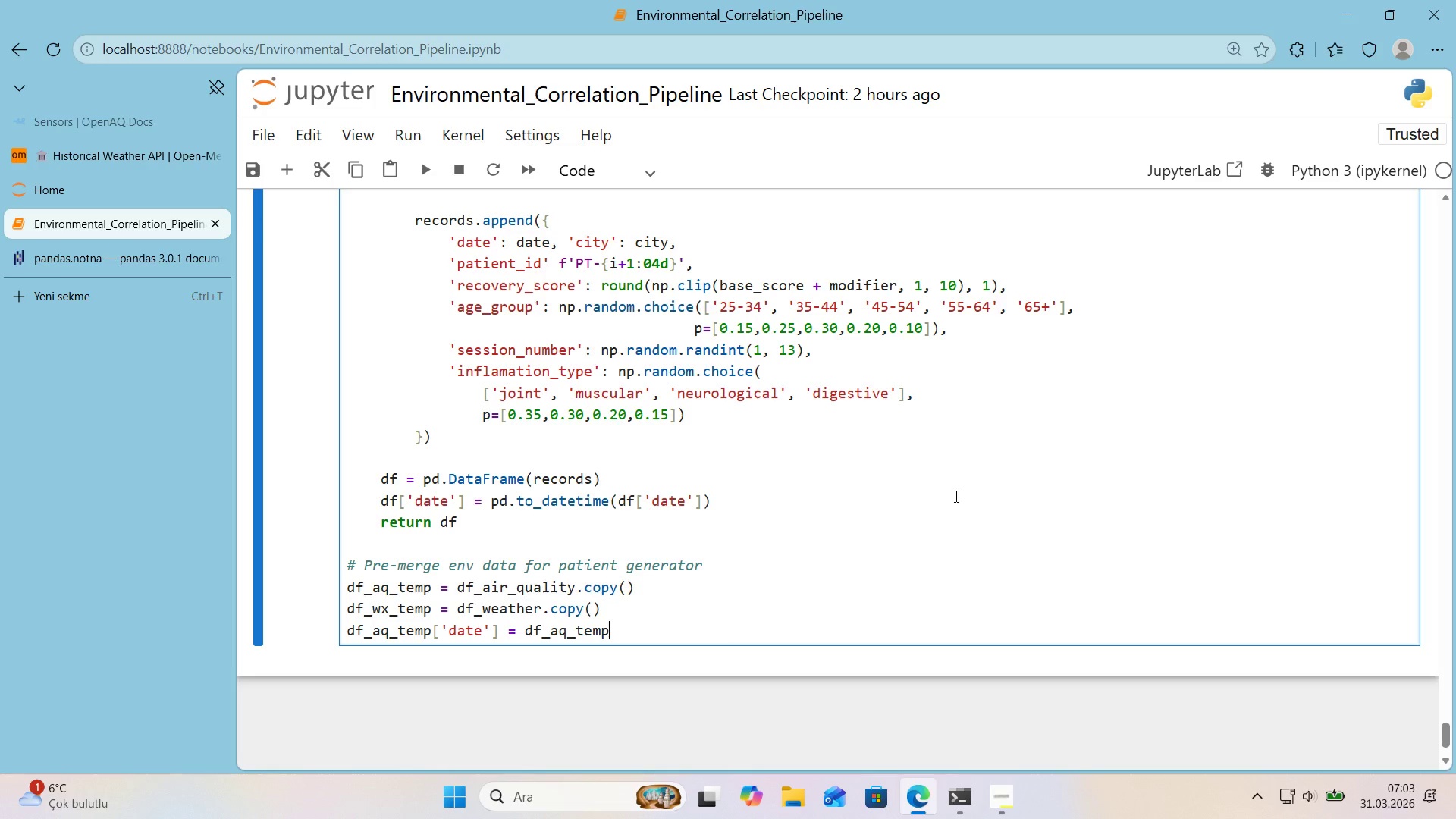 
key(Alt+Control+8)
 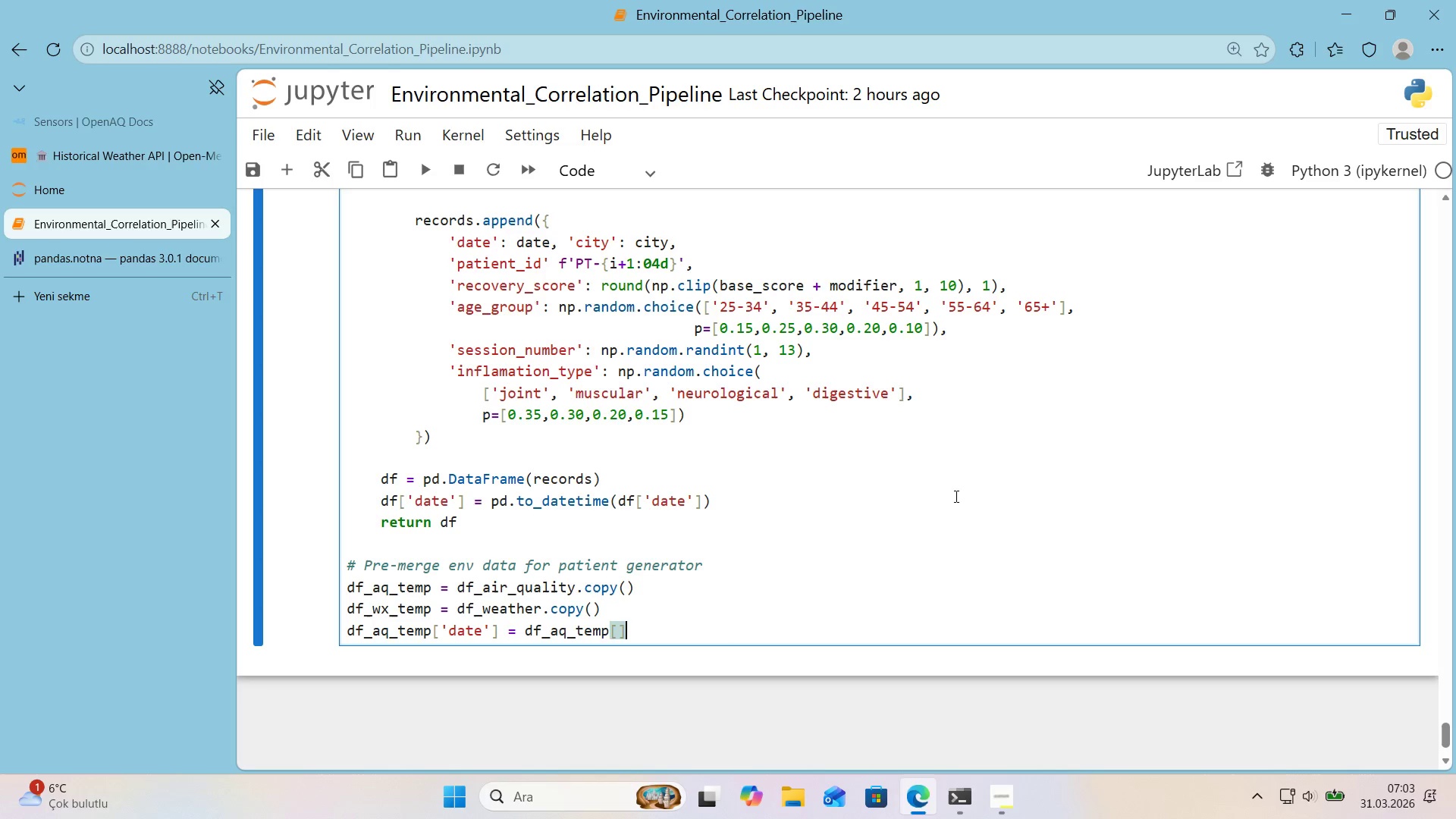 
key(Alt+Control+9)
 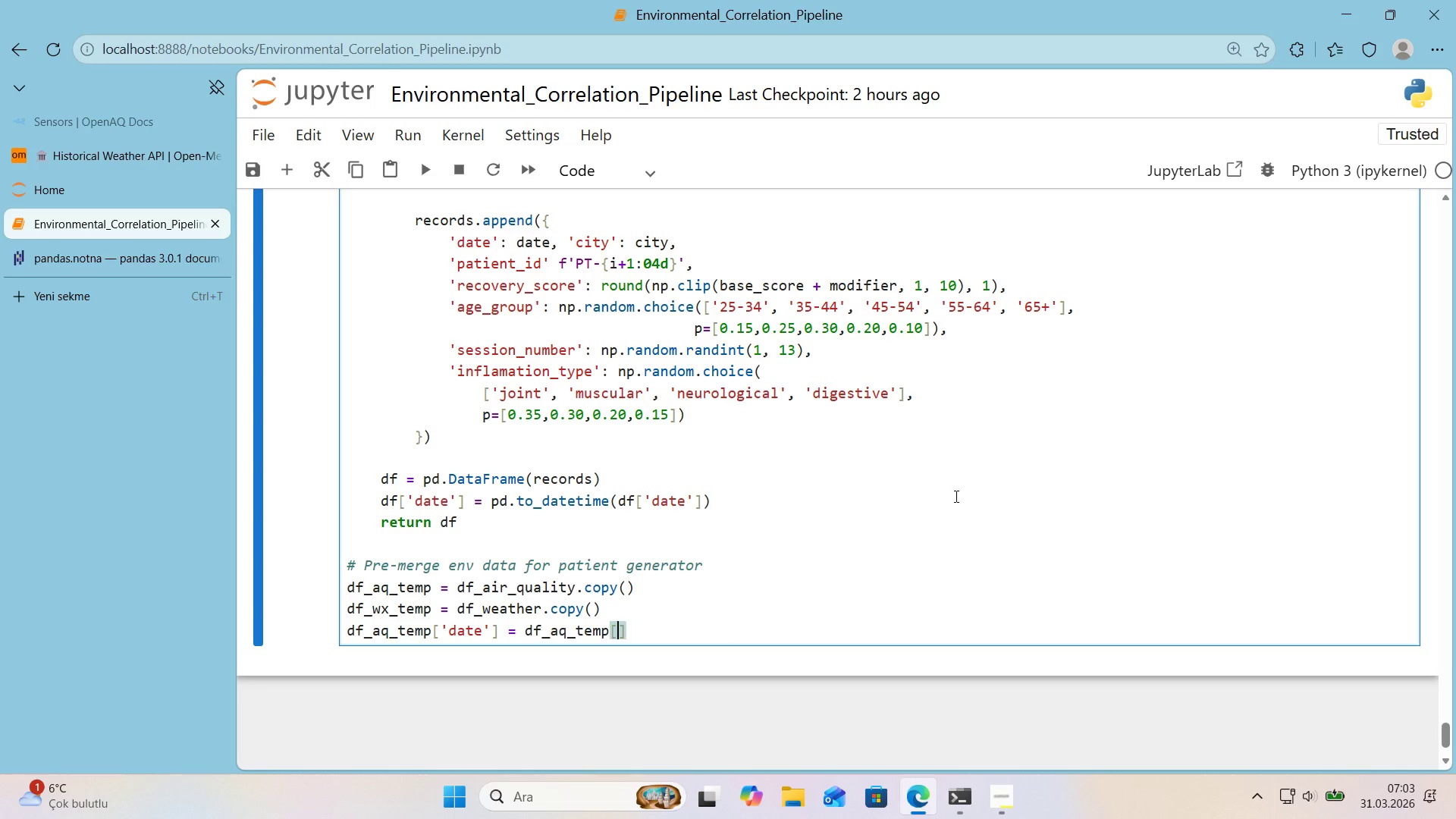 
key(ArrowLeft)
 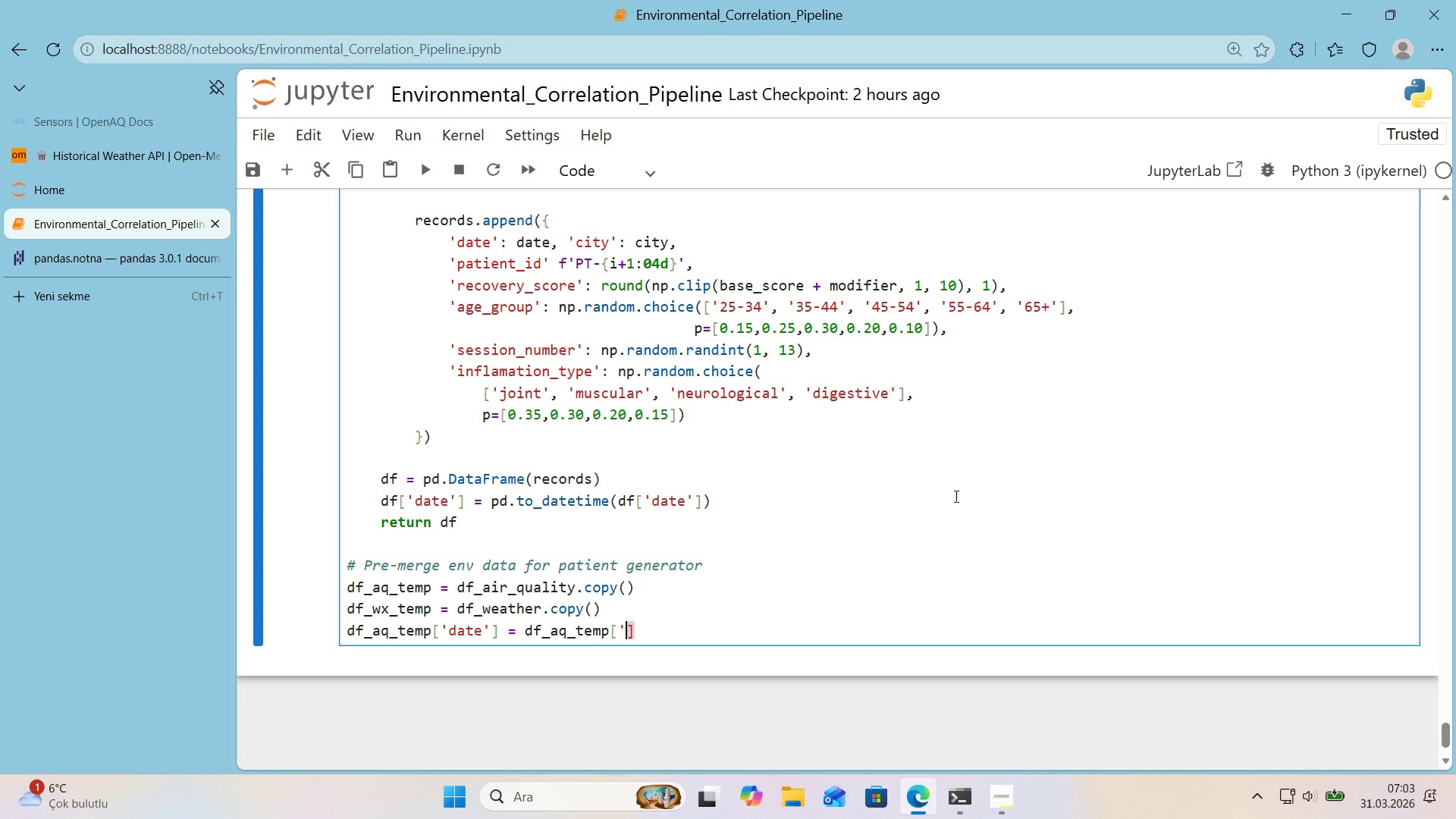 
type(@@)
 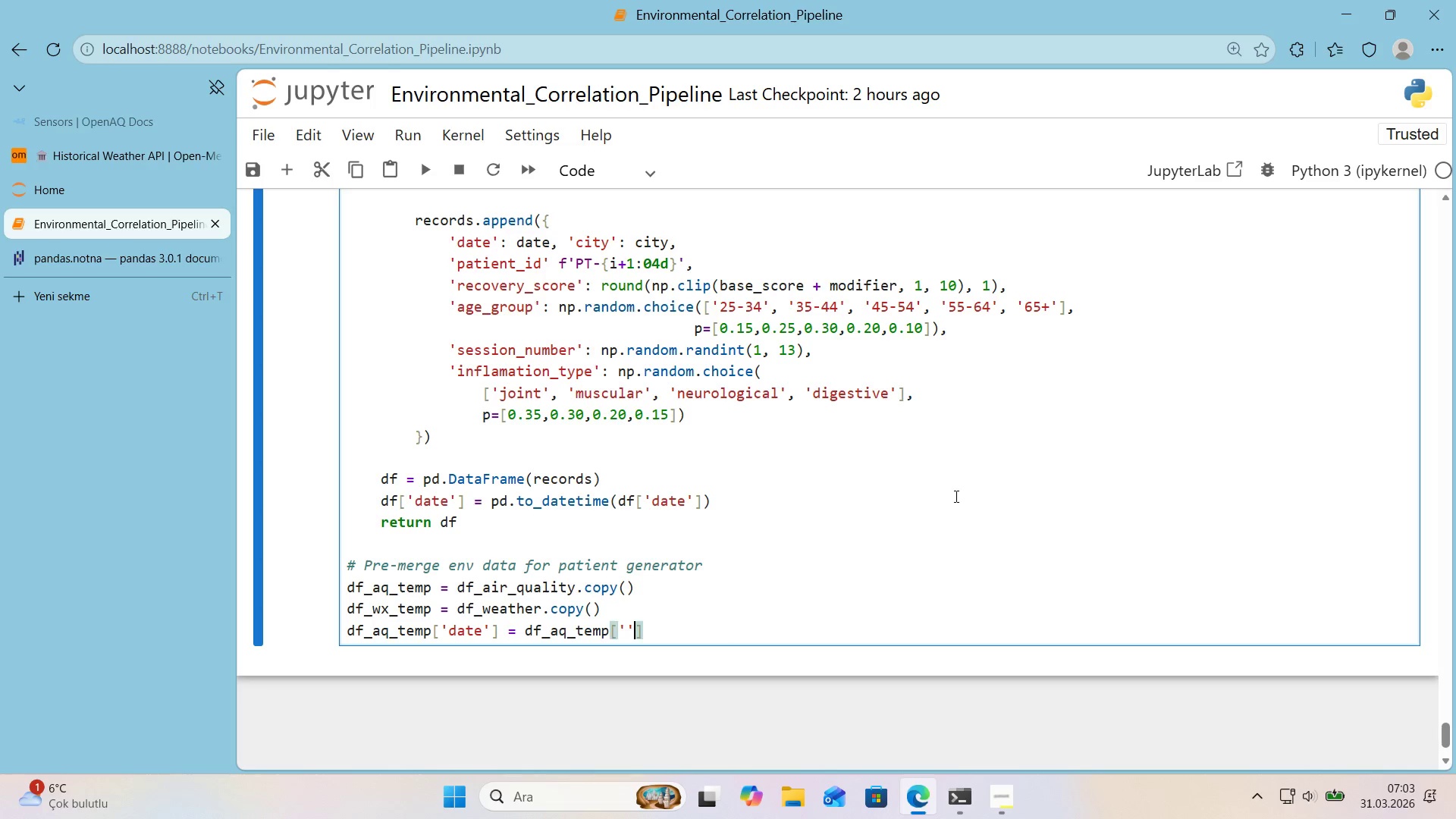 
key(ArrowLeft)
 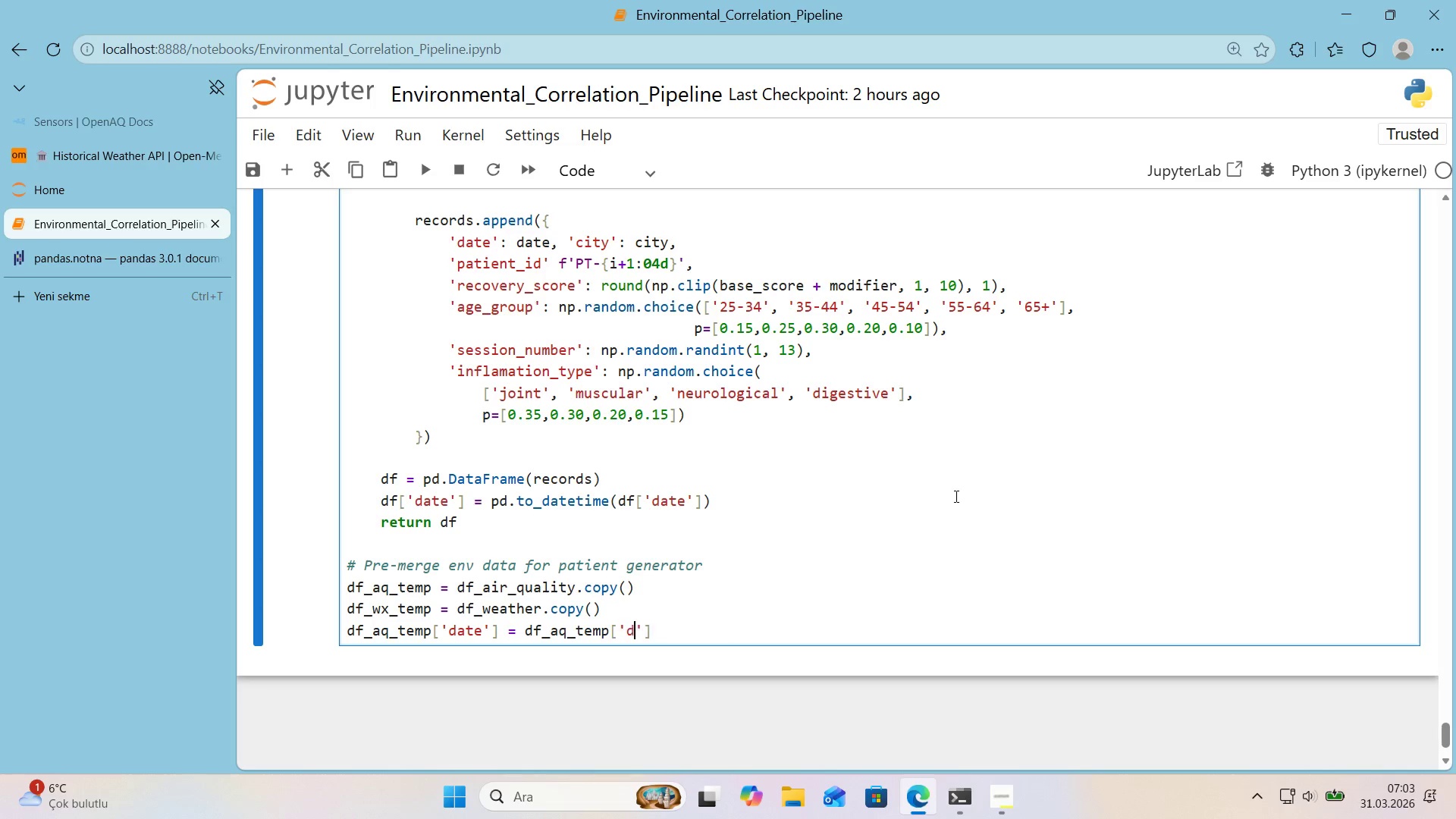 
type(dat'me)
 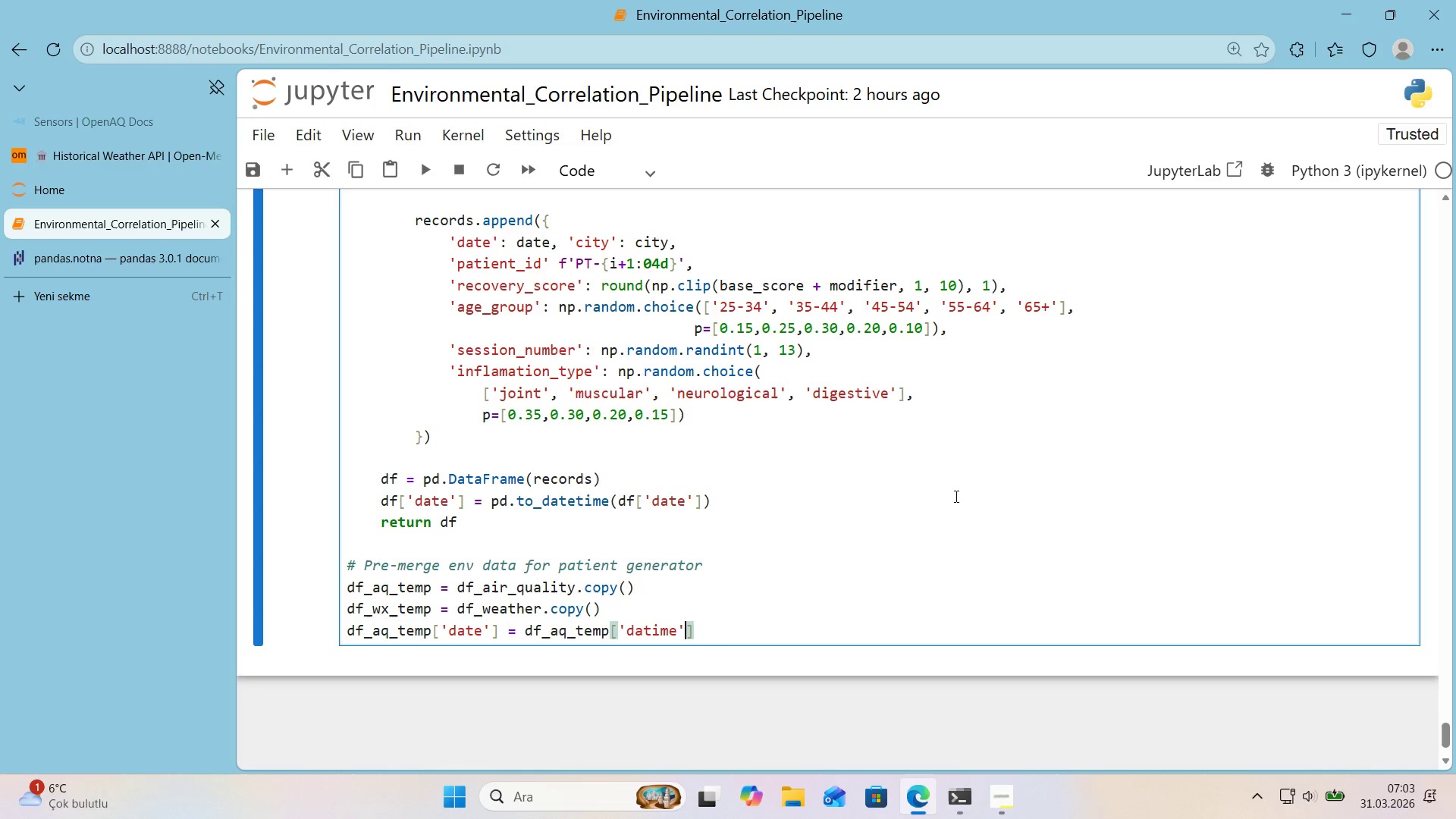 
key(ArrowRight)
 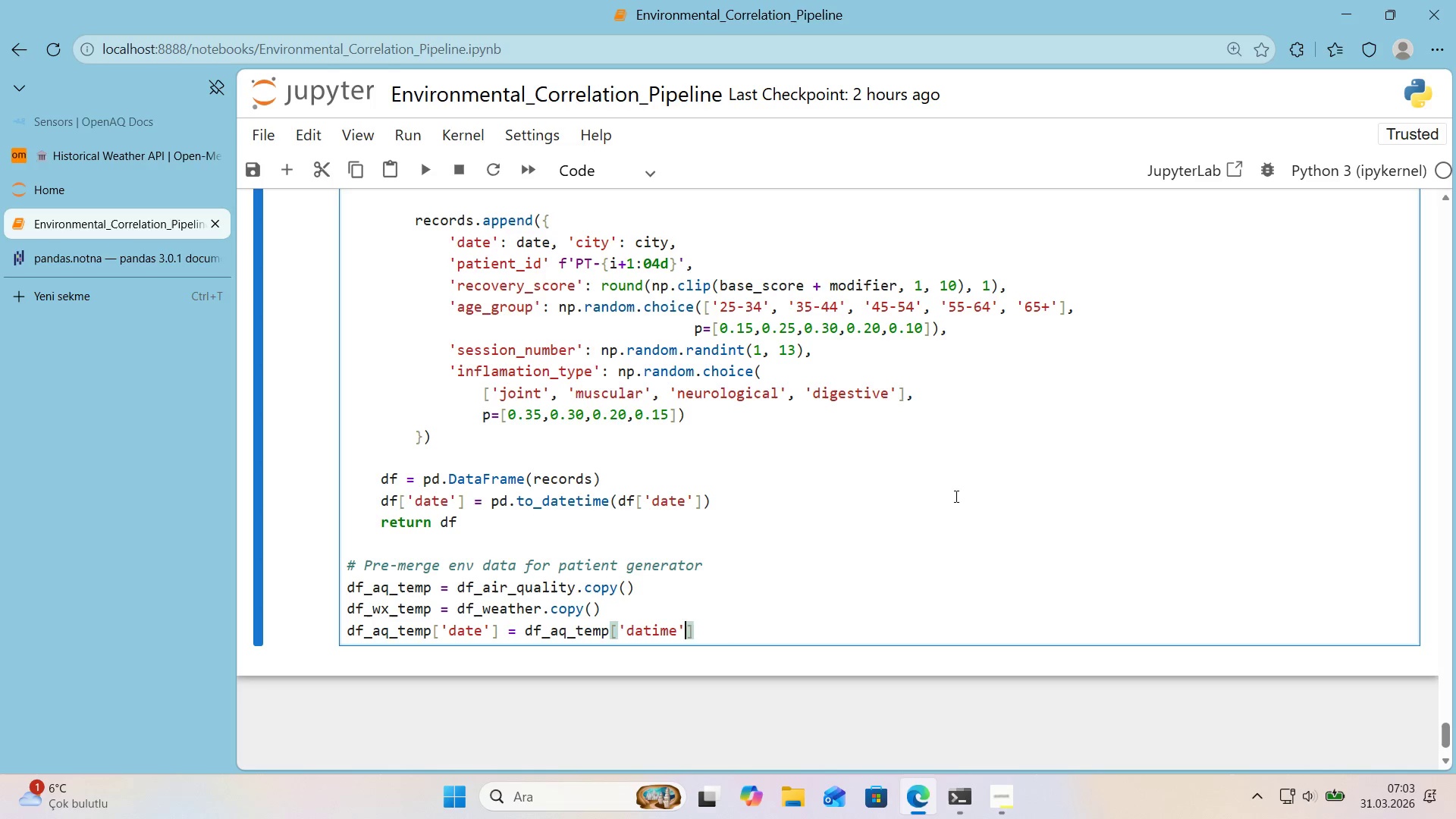 
key(ArrowRight)
 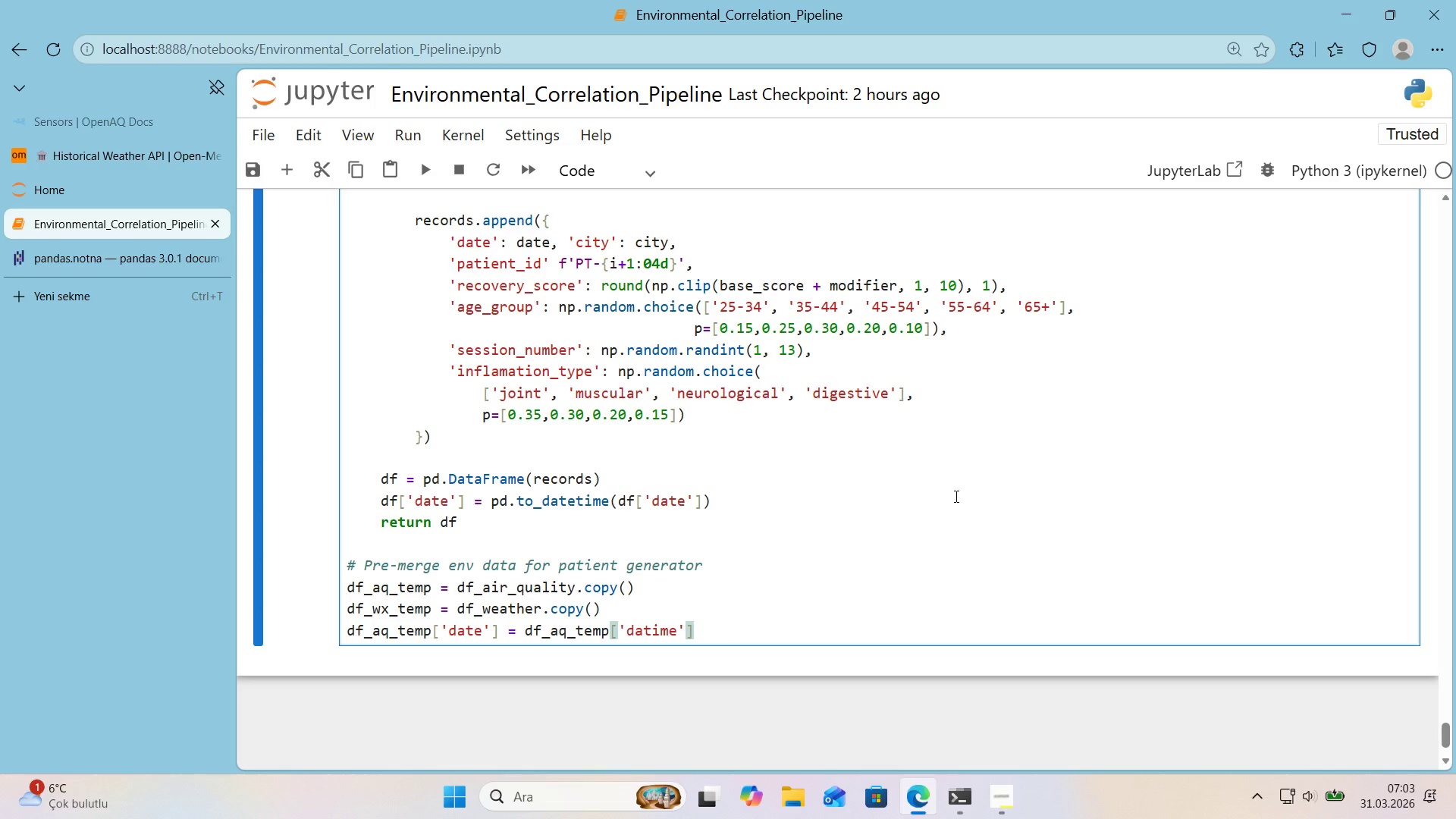 
type(.dt.date)
 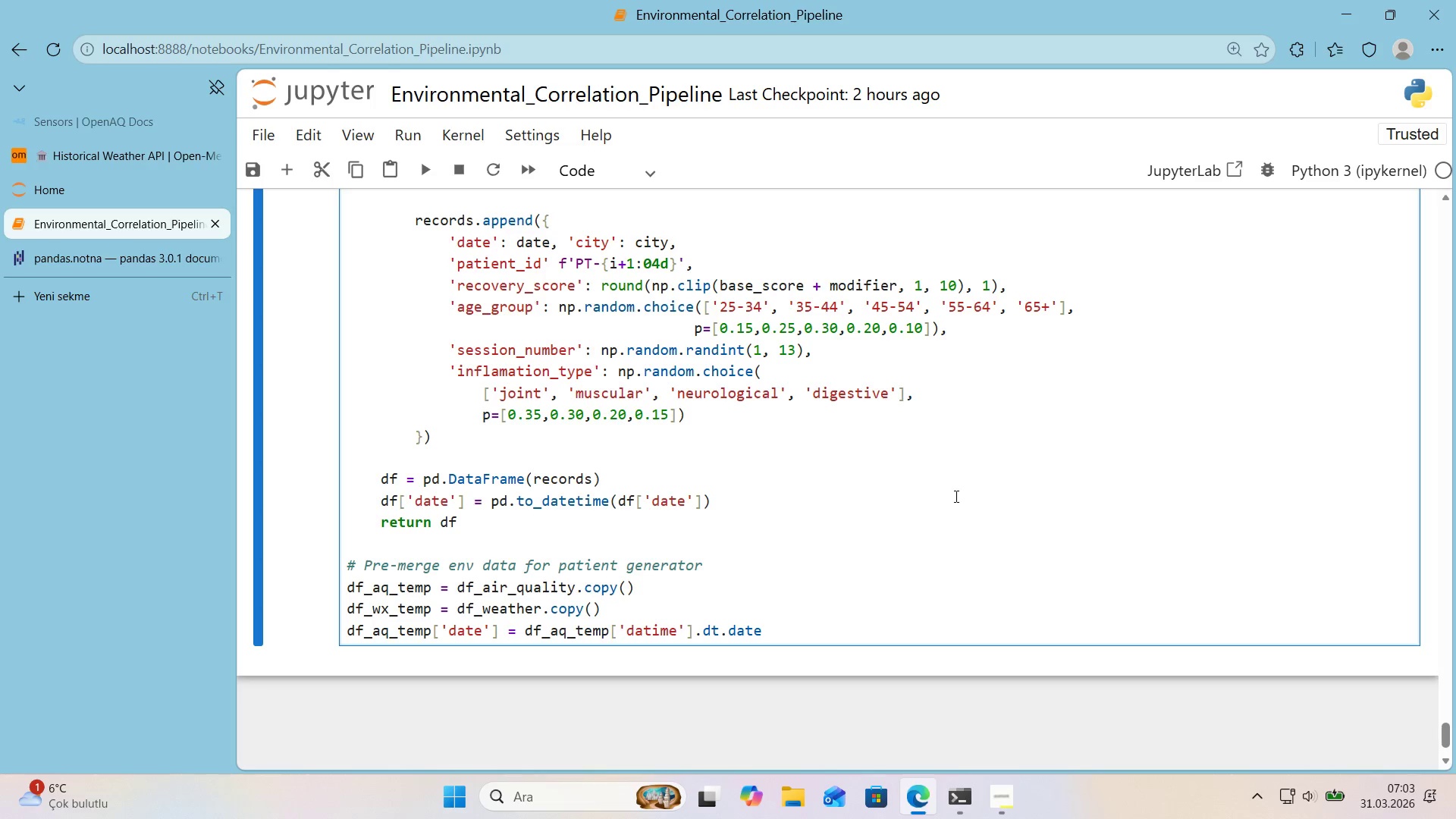 
key(Enter)
 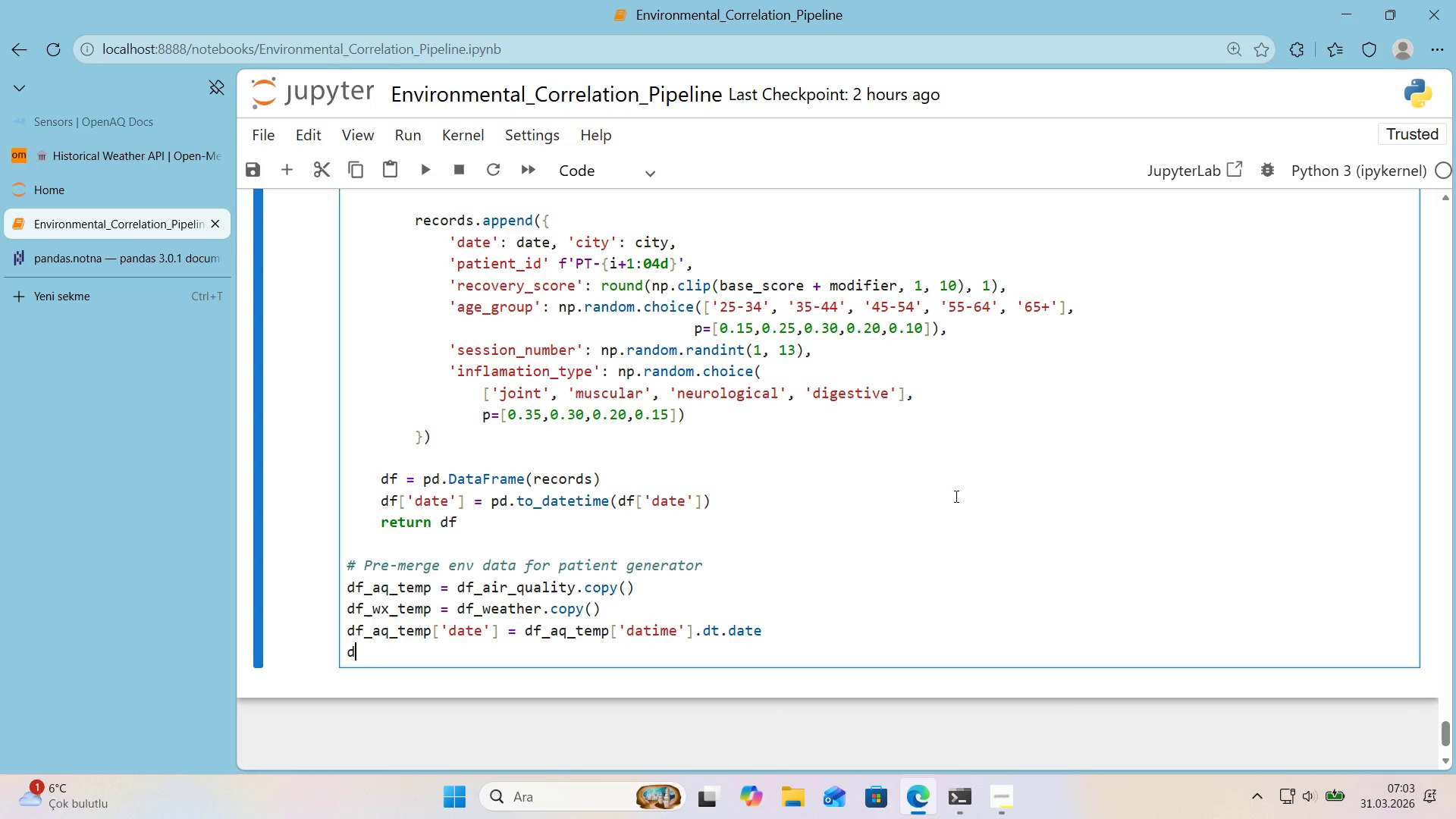 
type(df_wx_temp)
 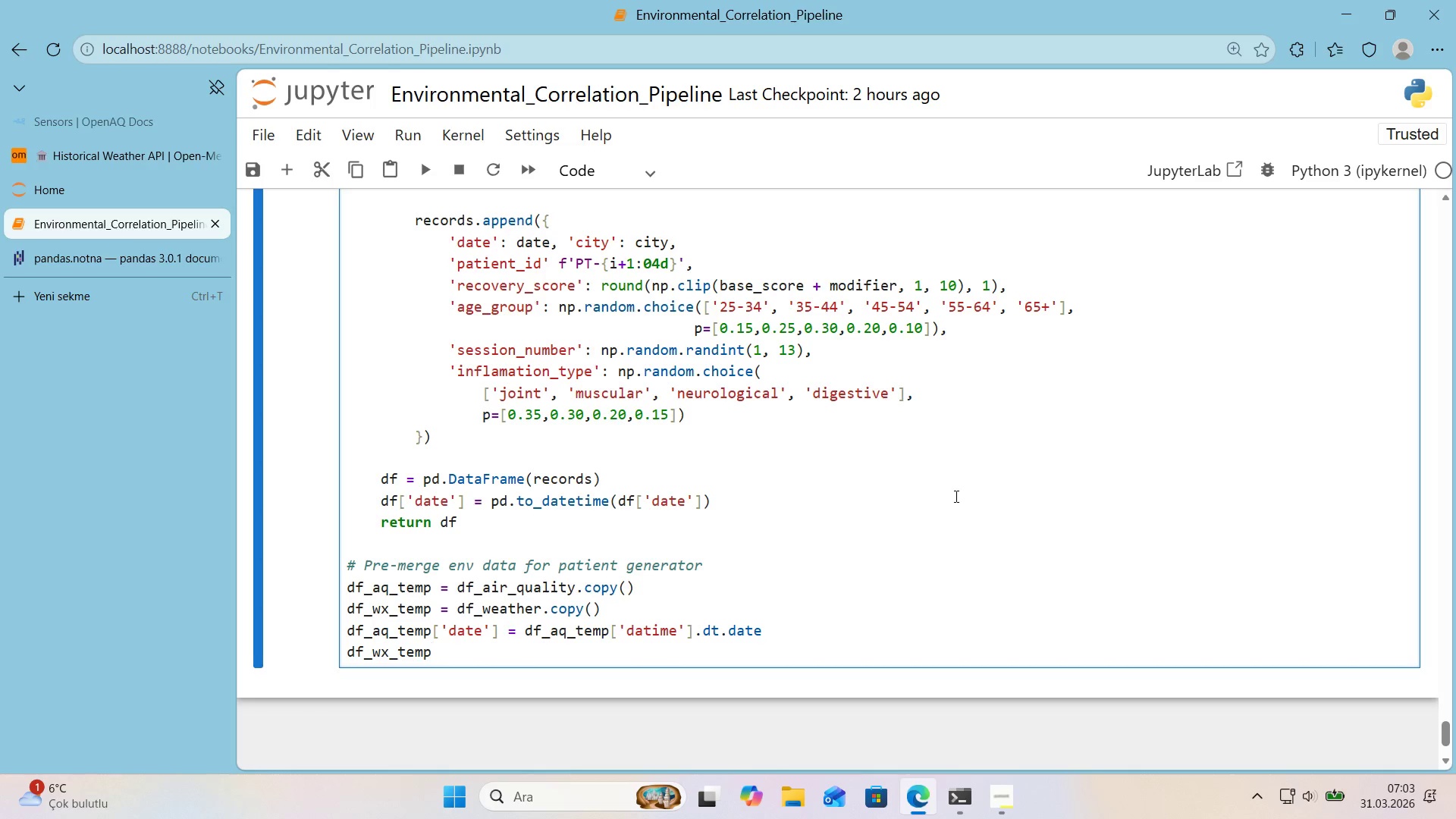 
key(Alt+Control+8)
 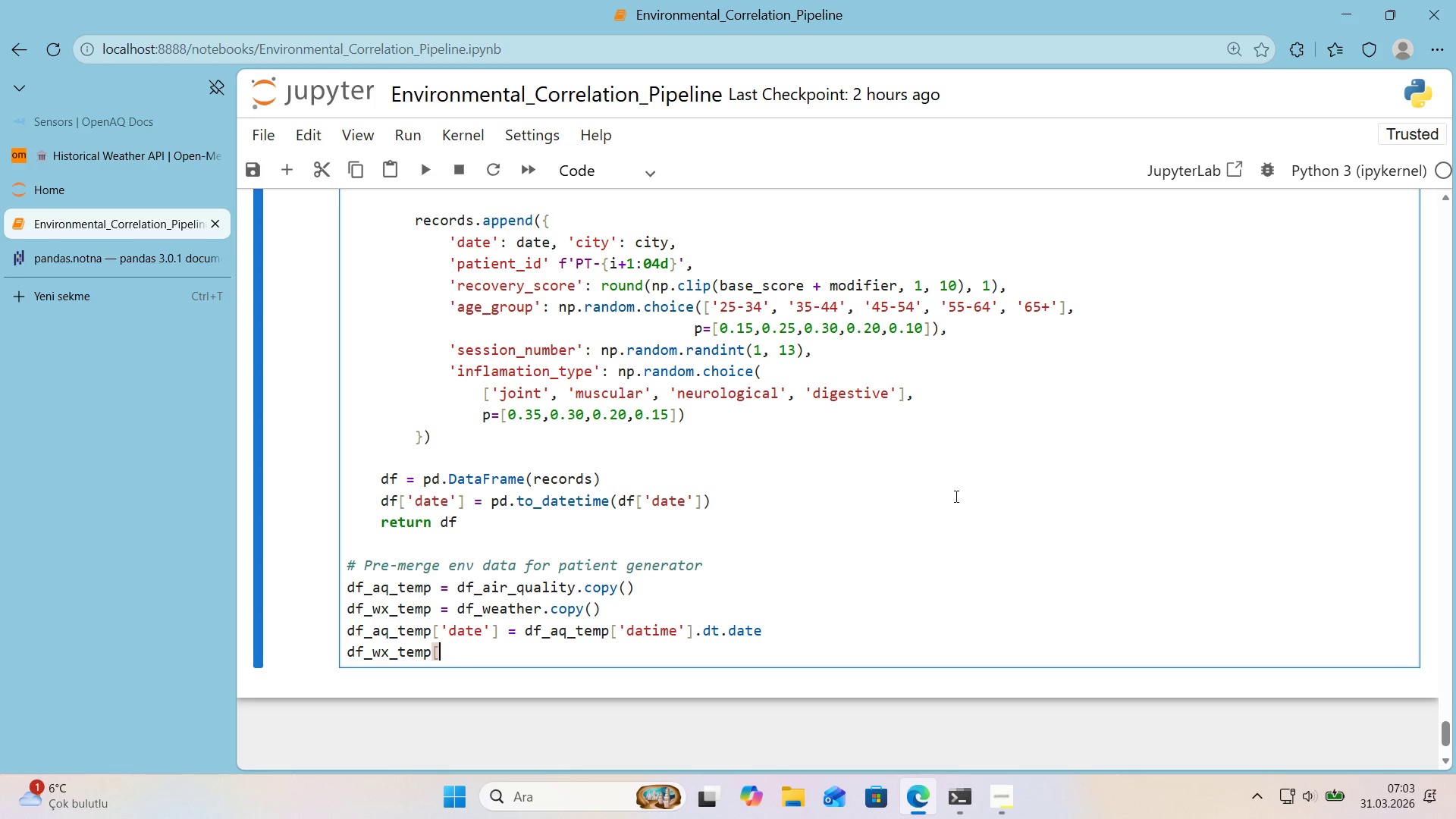 
key(Alt+Control+9)
 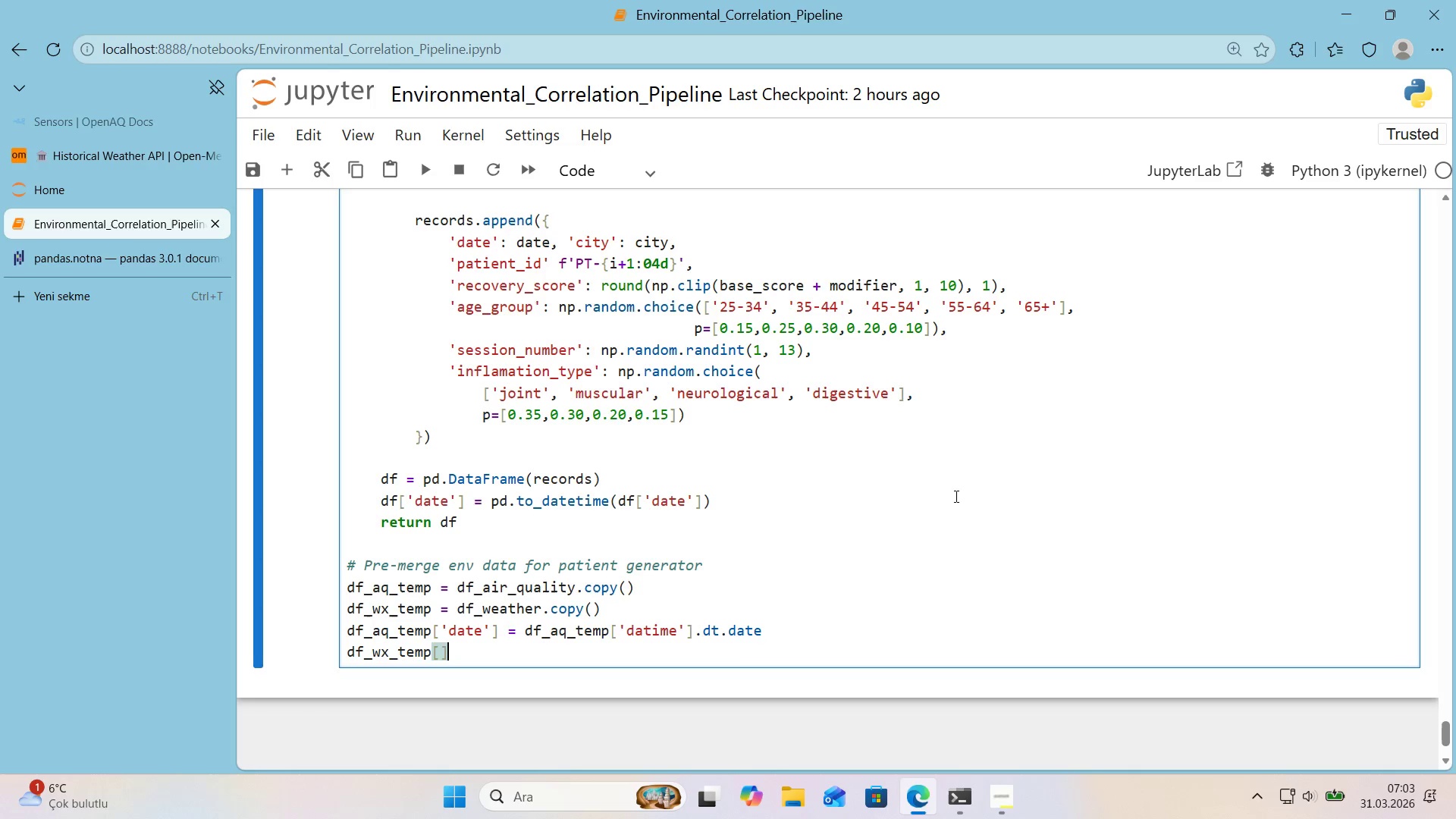 
key(ArrowLeft)
 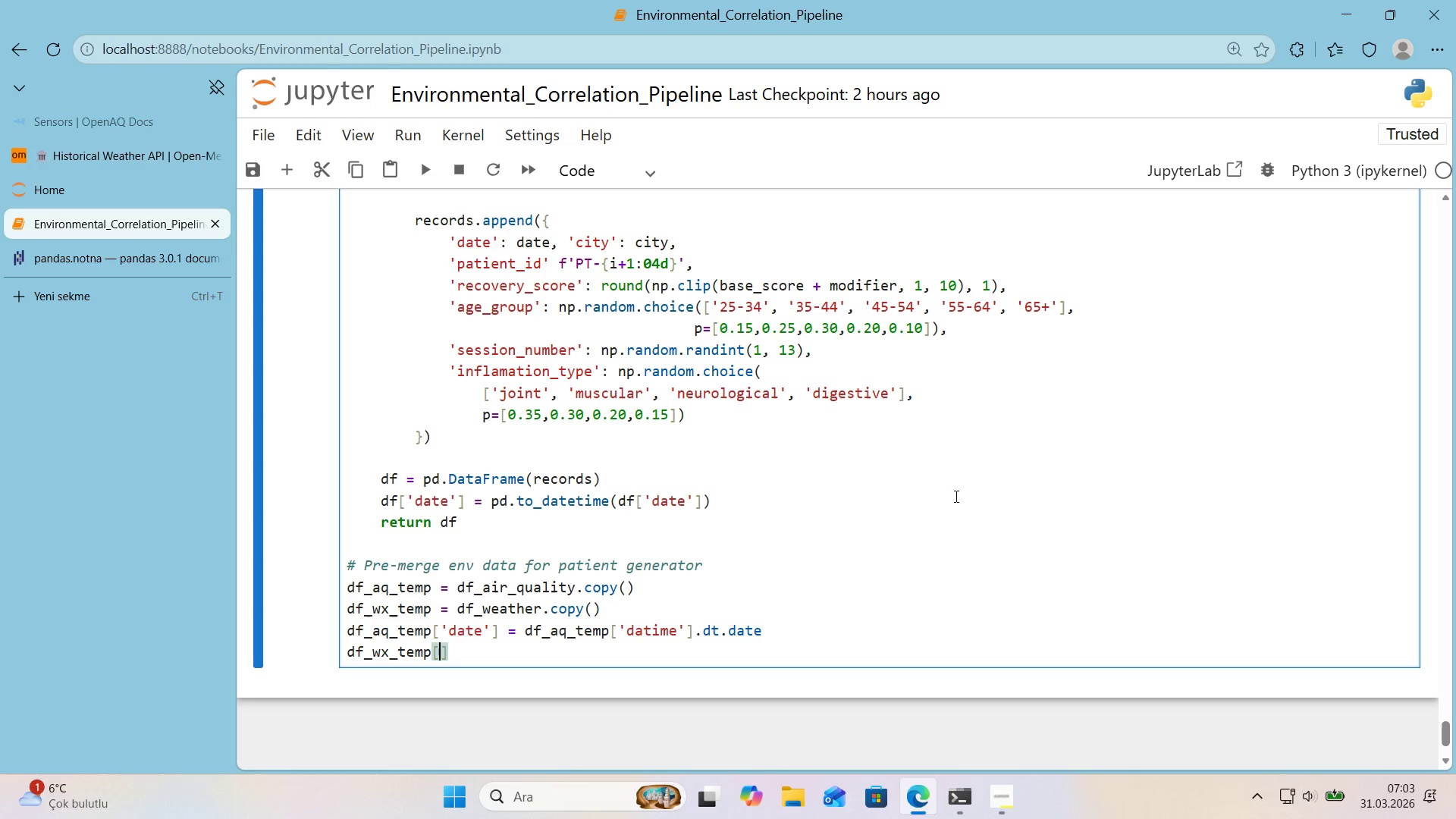 
type(@@)
 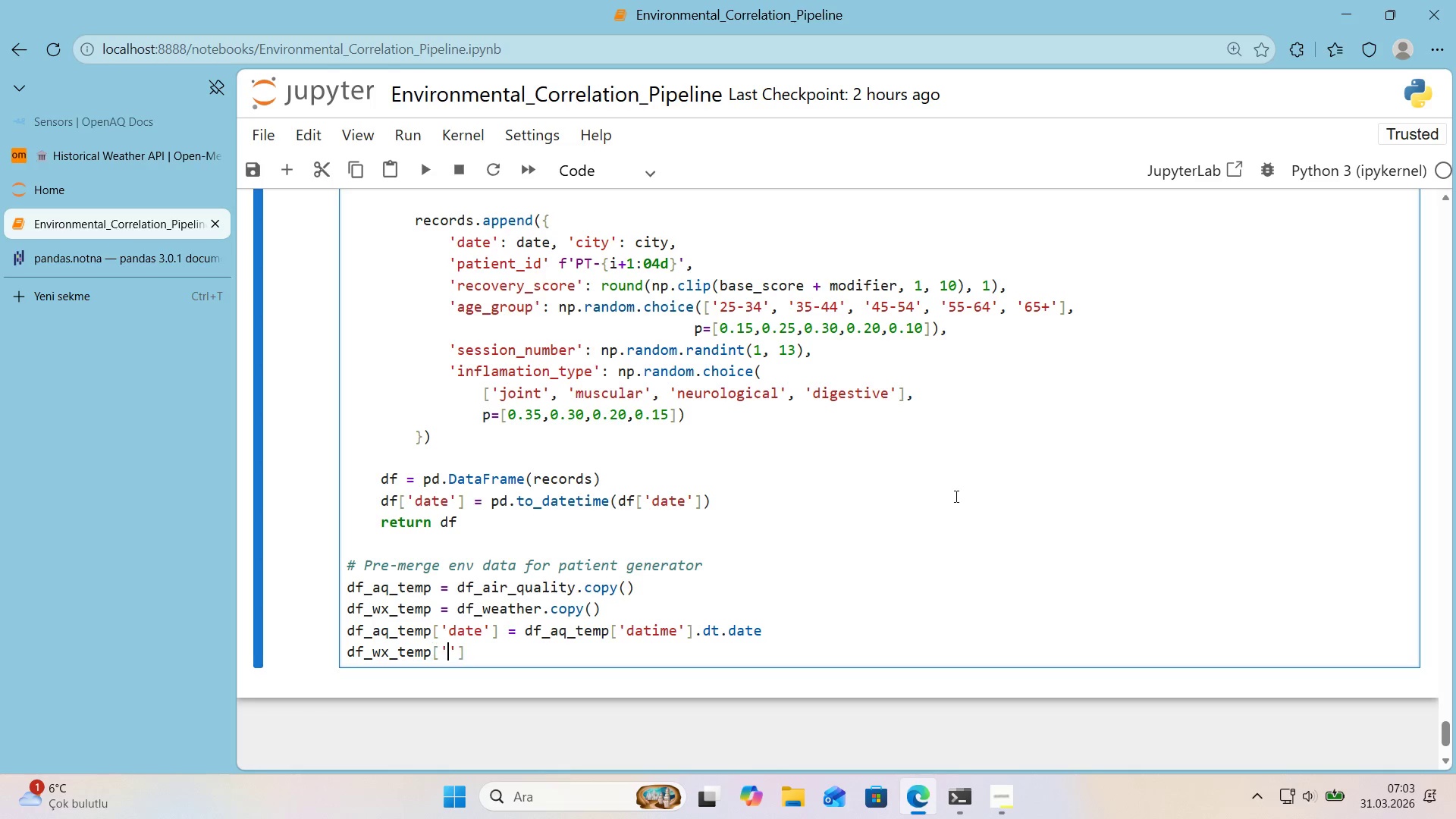 
key(ArrowLeft)
 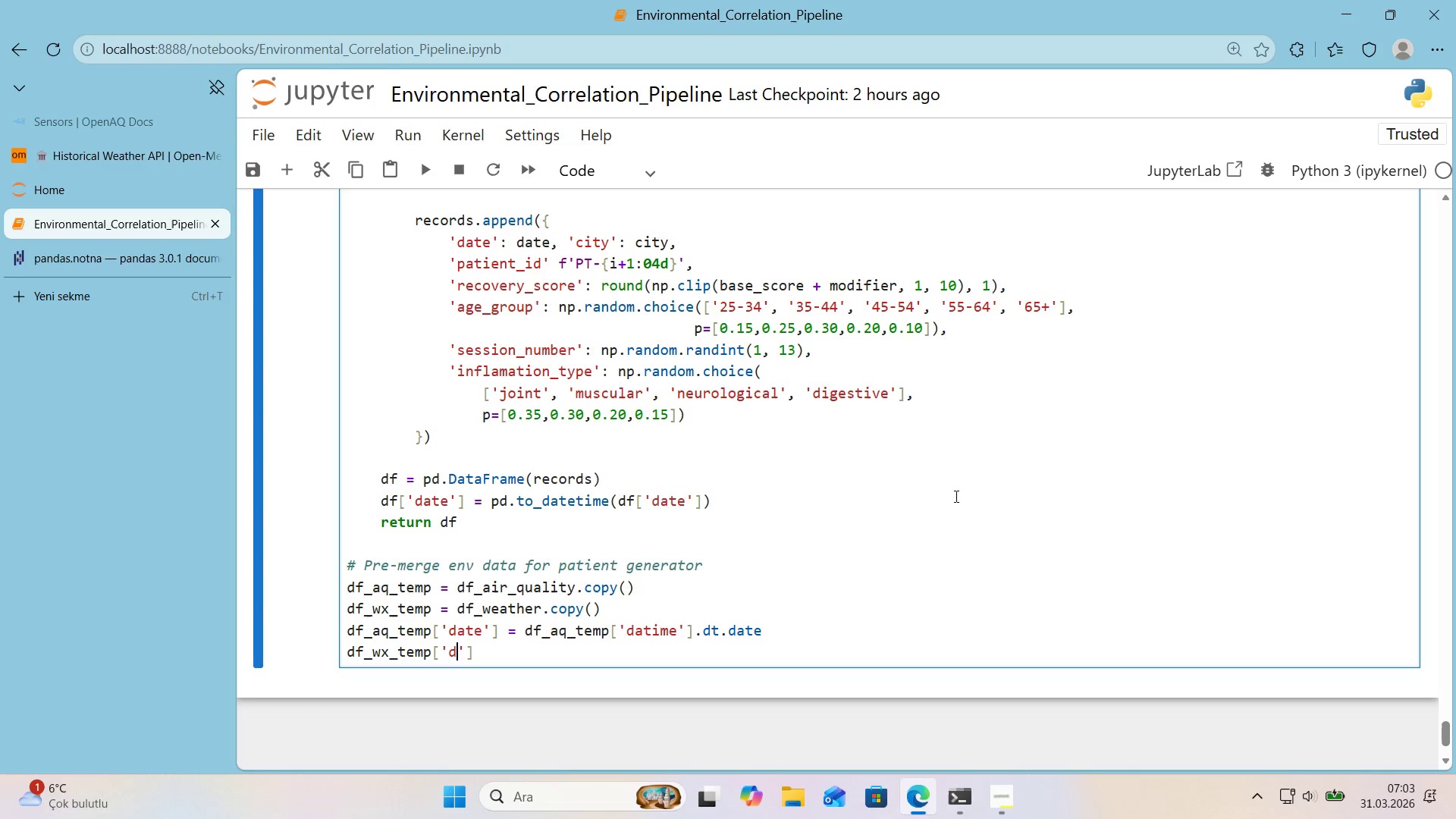 
type(dae)
key(Backspace)
type(te)
 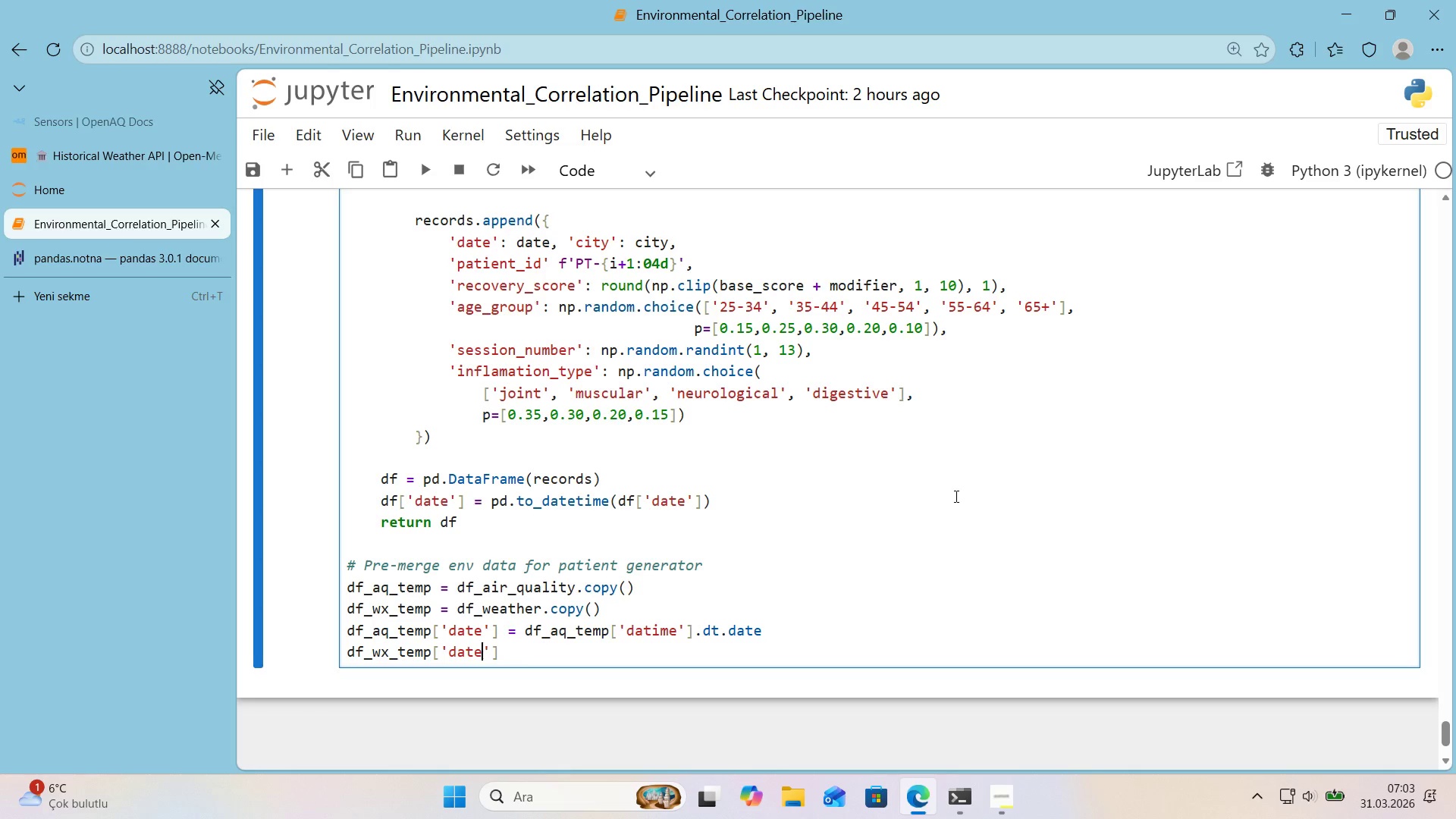 
key(ArrowRight)
 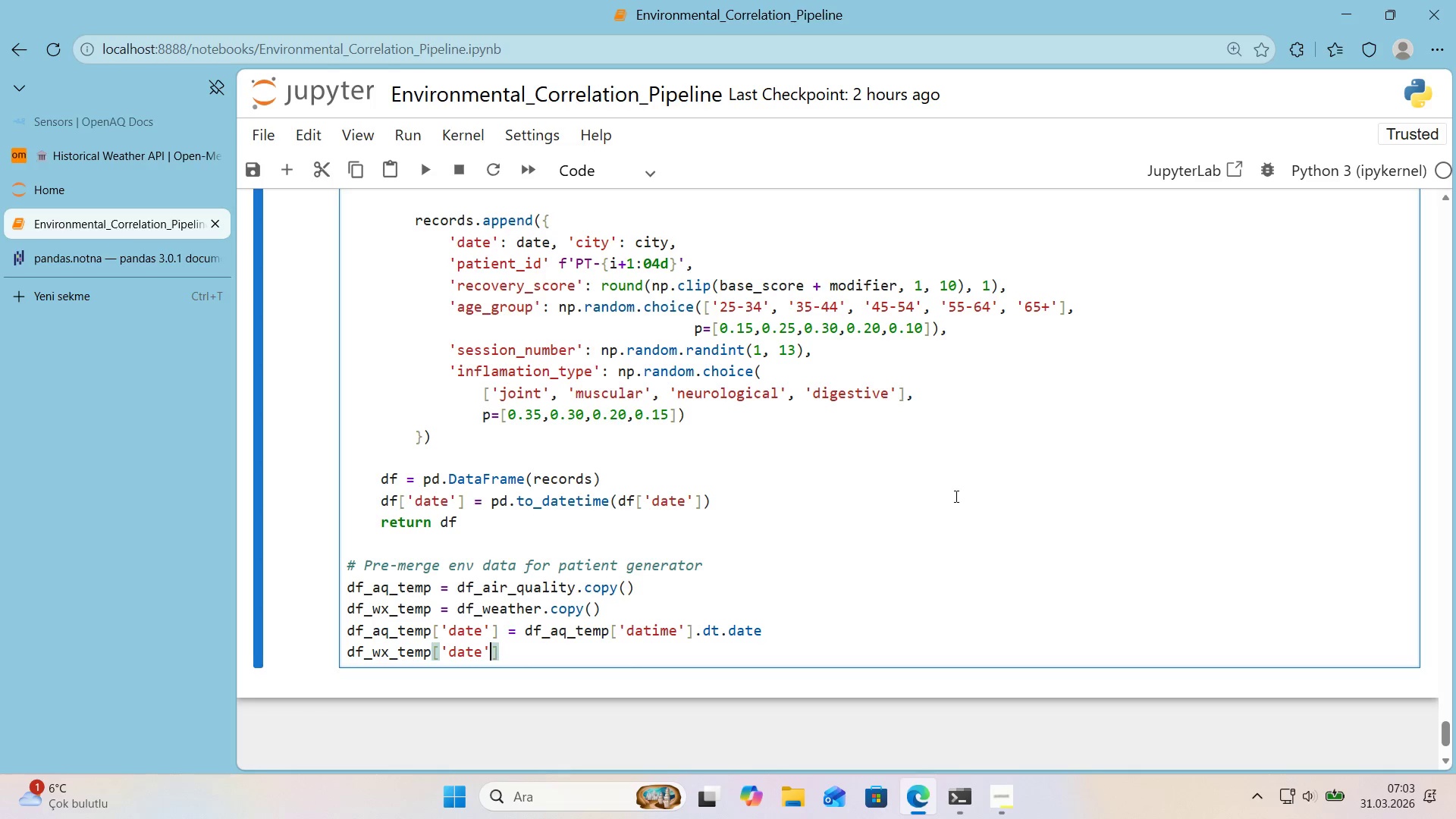 
key(ArrowRight)
 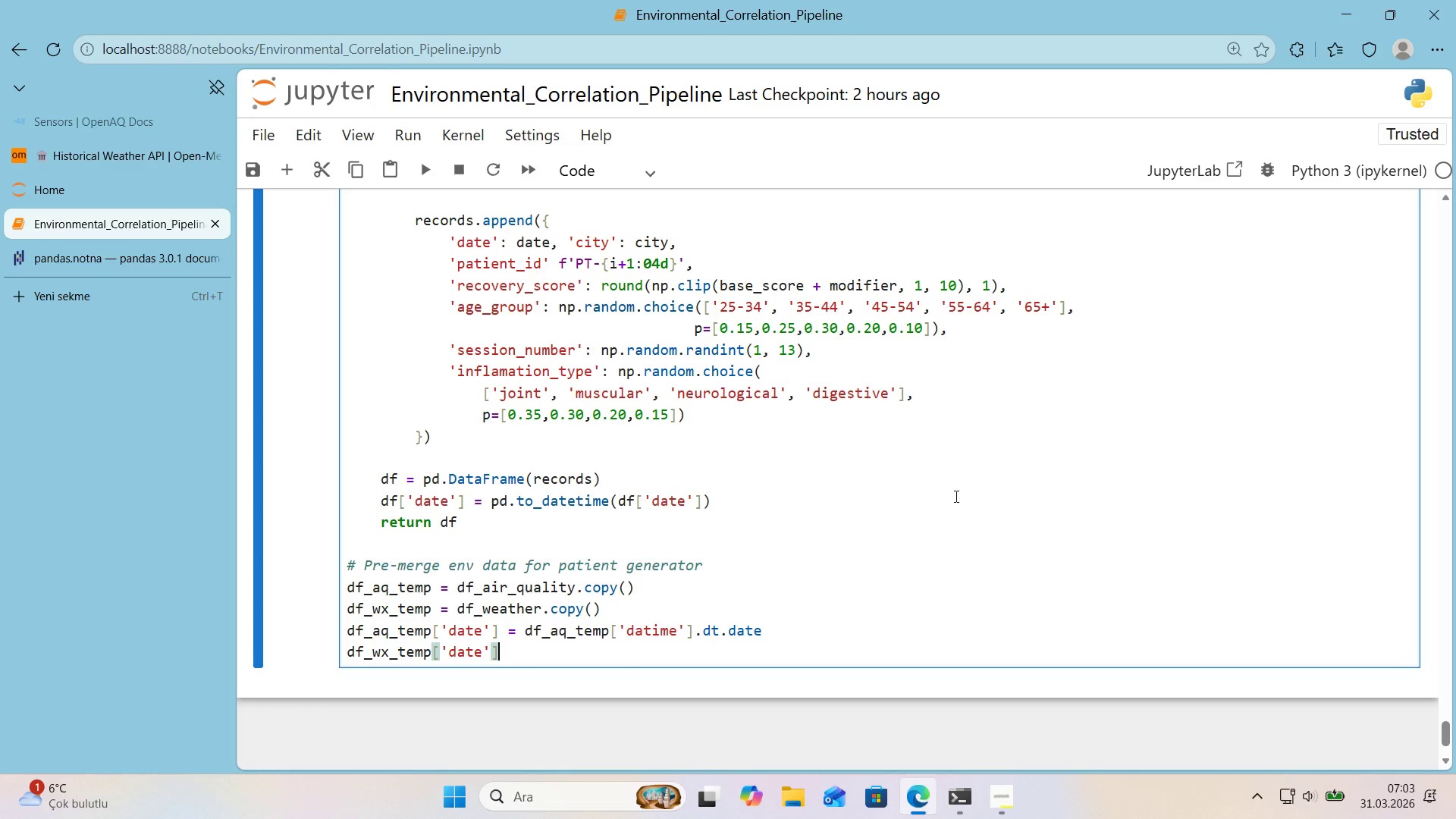 
key(ArrowRight)
 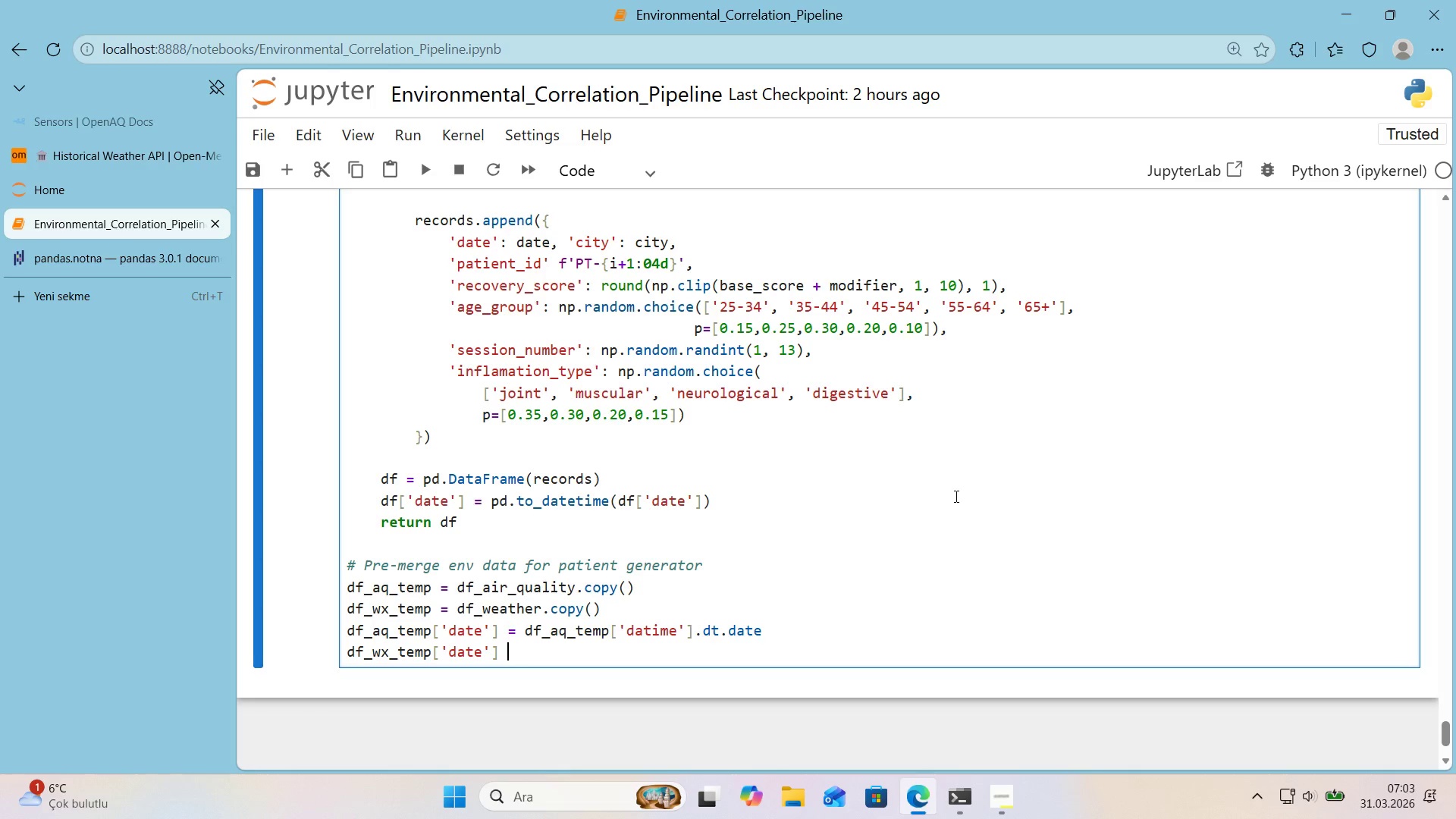 
type( ) df_wxw)
key(Backspace)
type(_temp)
 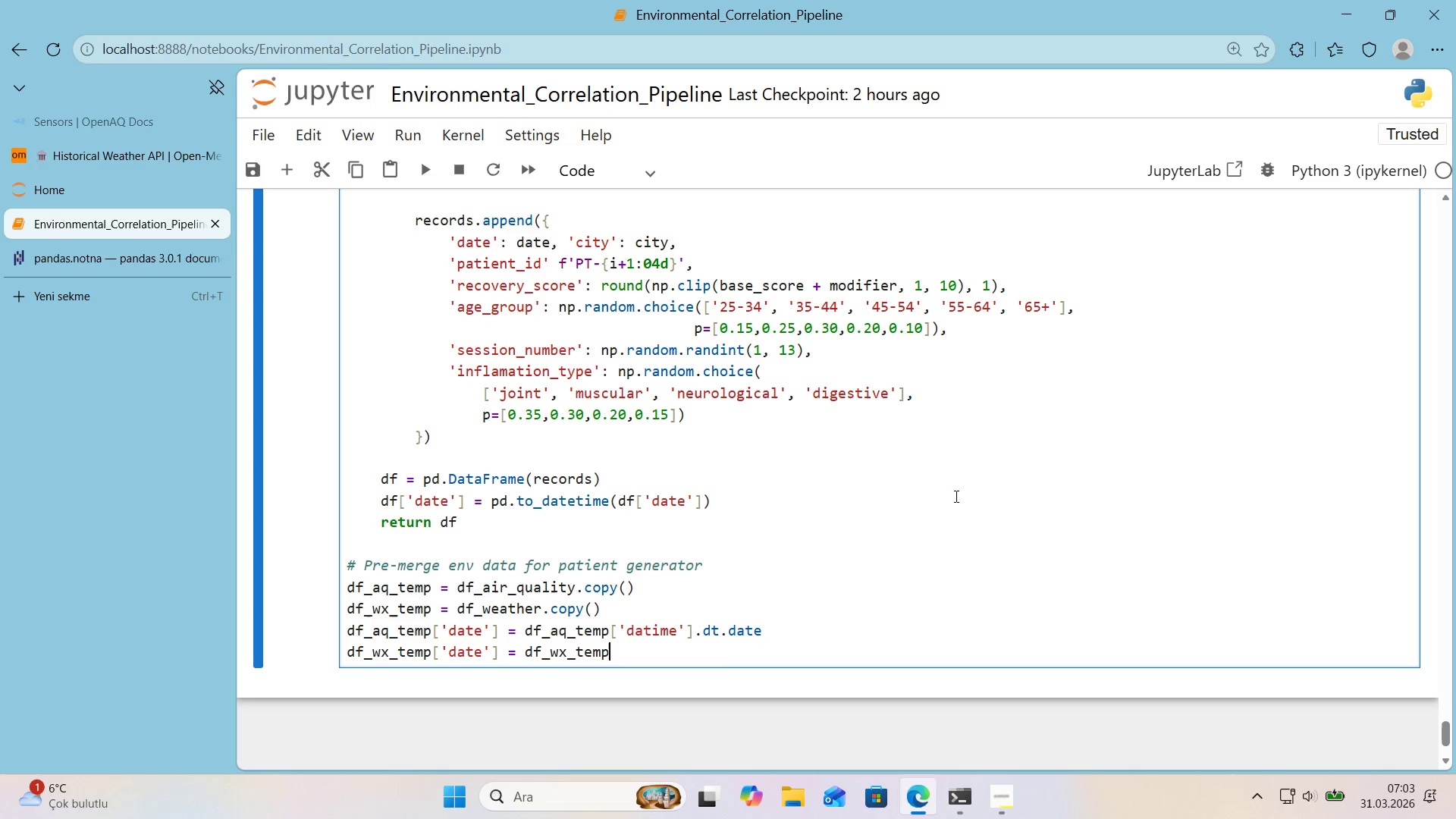 
key(Alt+Control+8)
 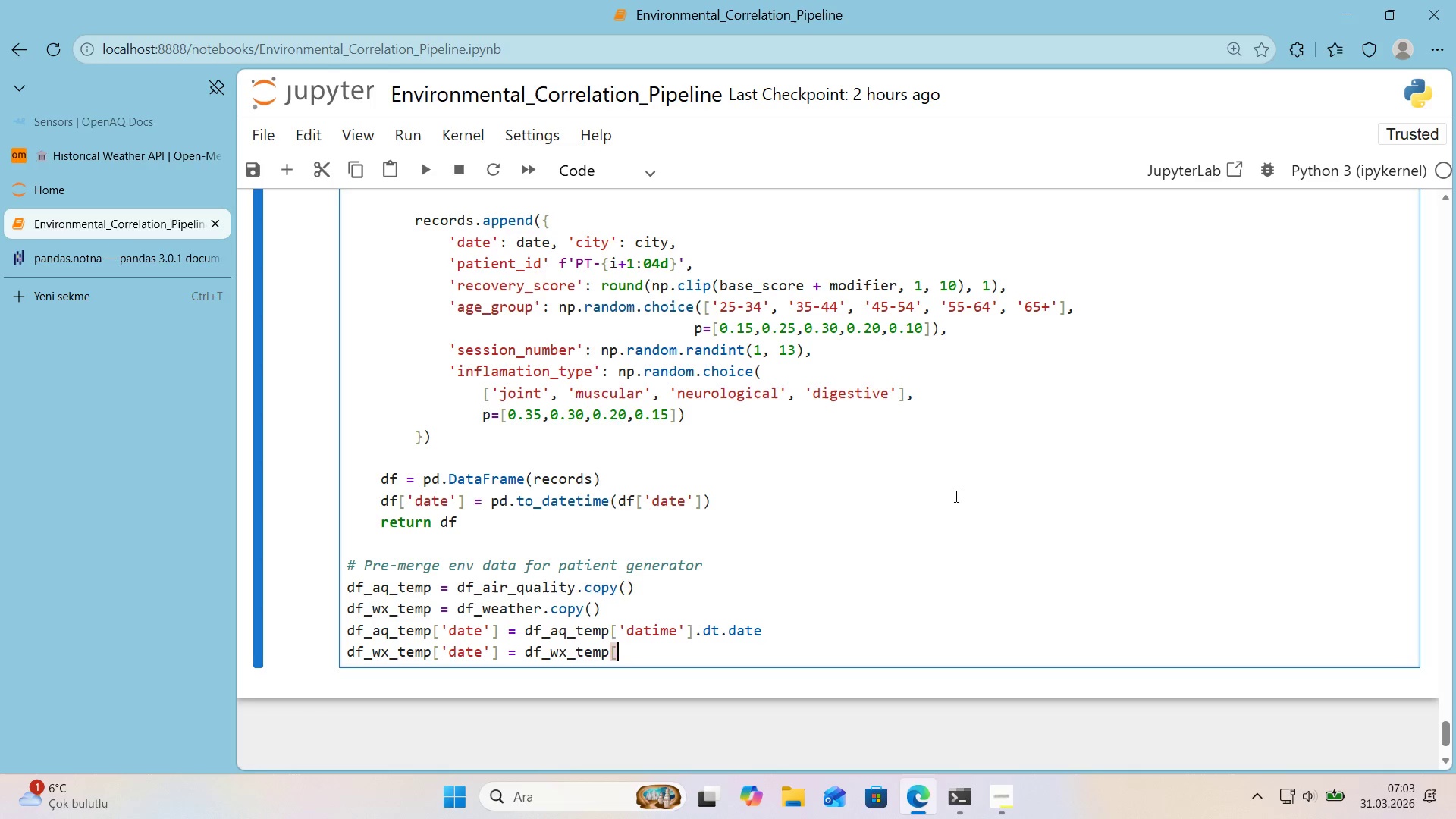 
key(Alt+Control+9)
 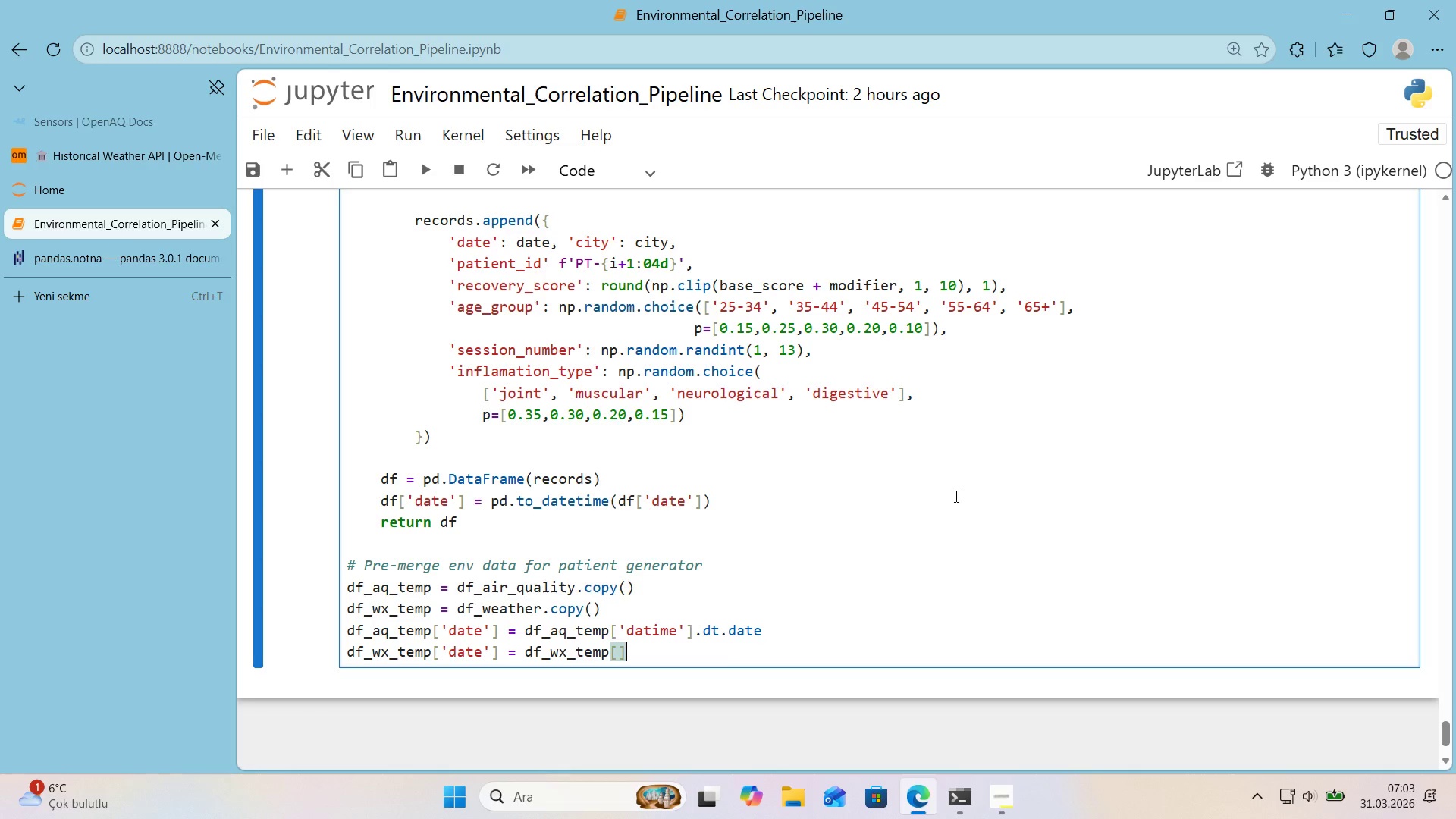 
key(ArrowLeft)
 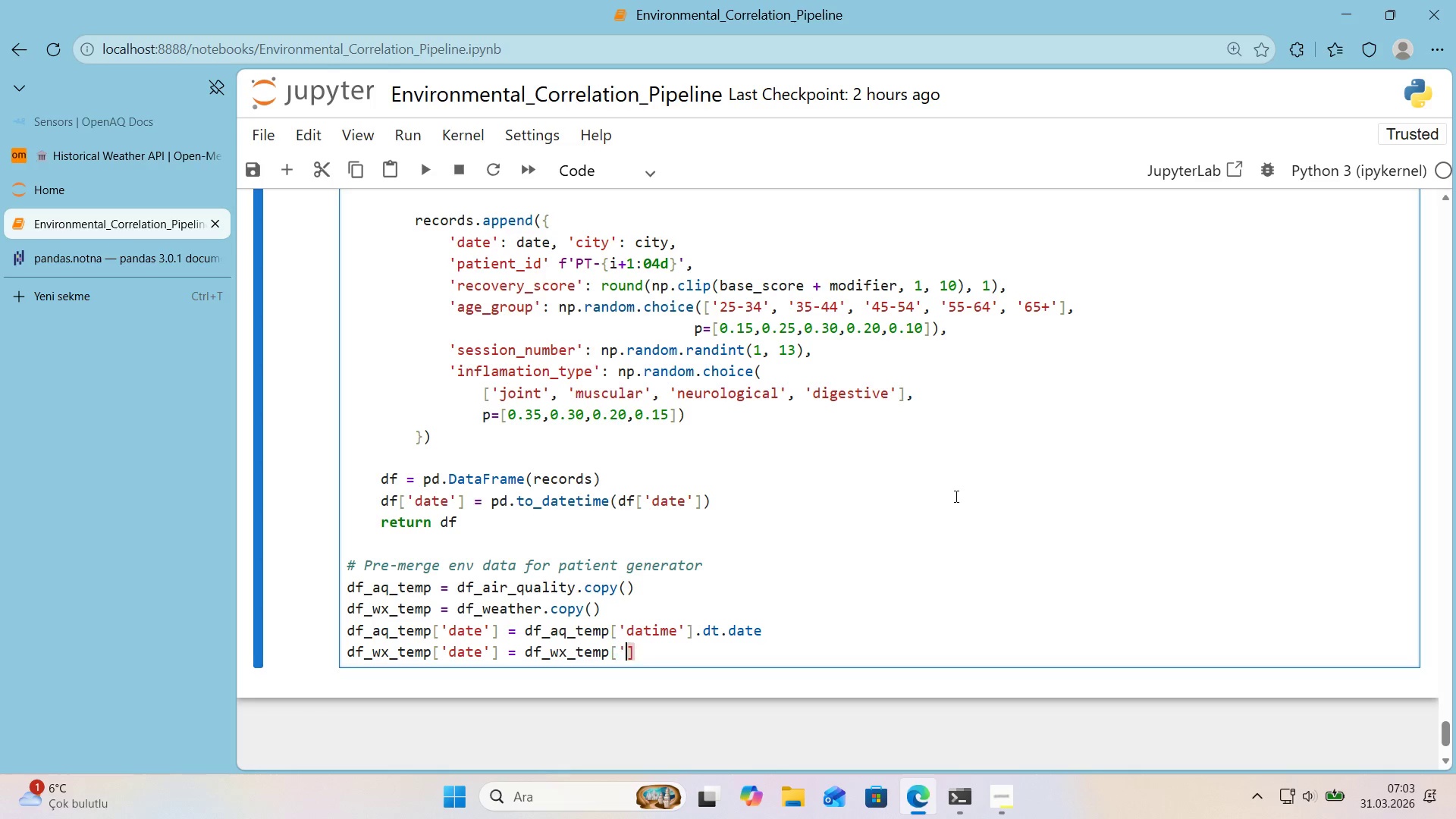 
type(@@)
 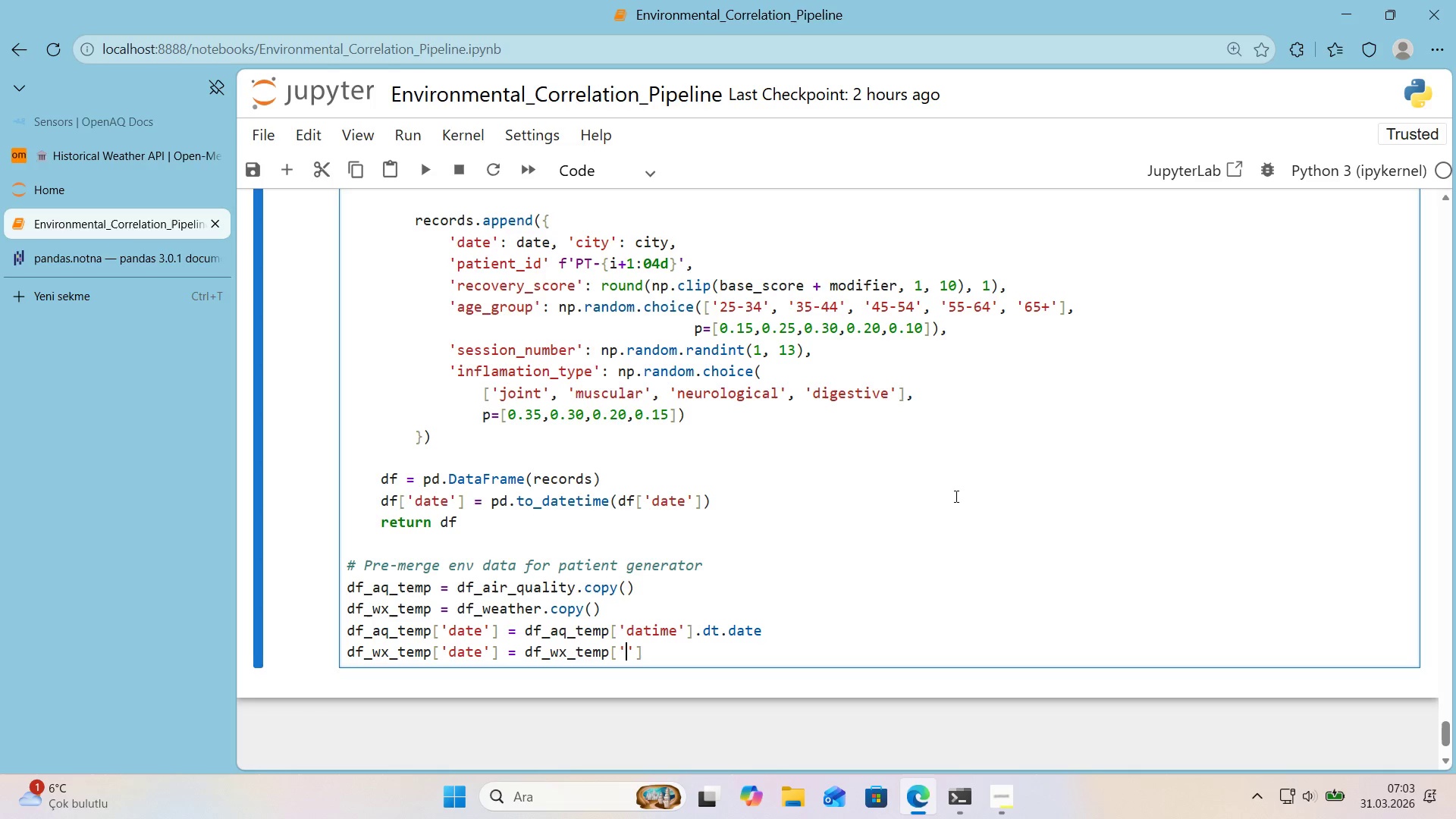 
key(ArrowLeft)
 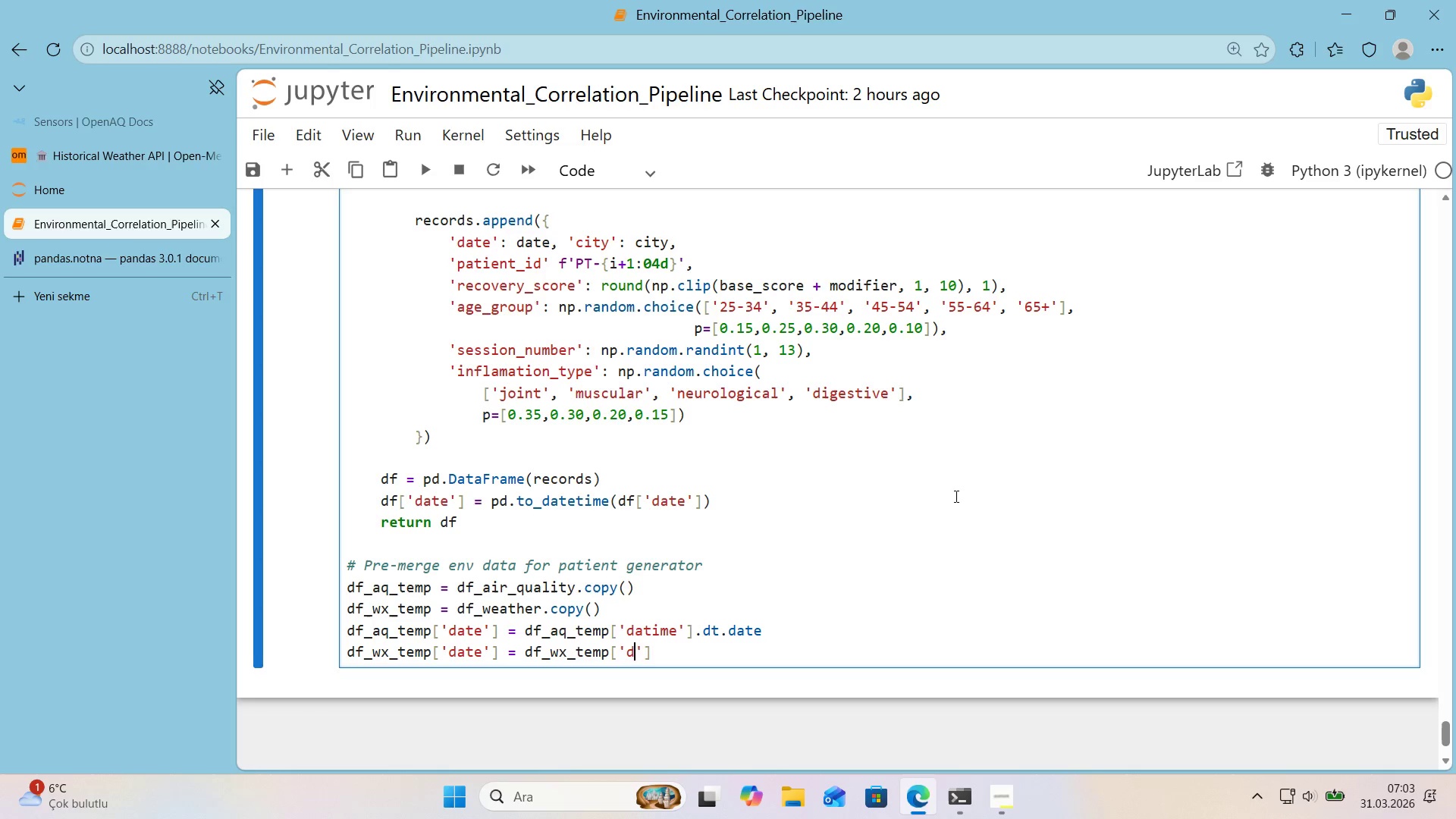 
type(datet'me)
 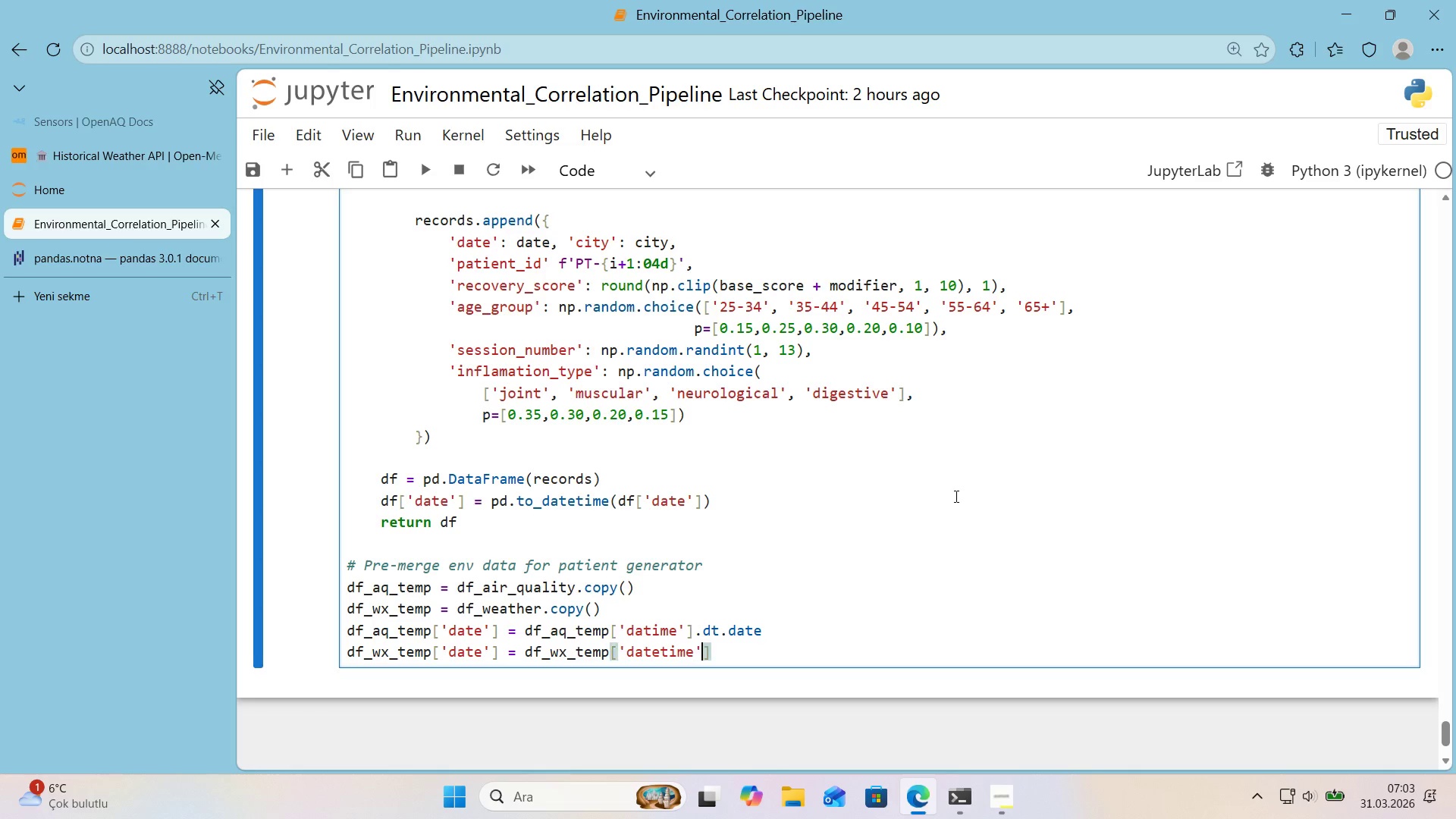 
key(ArrowRight)
 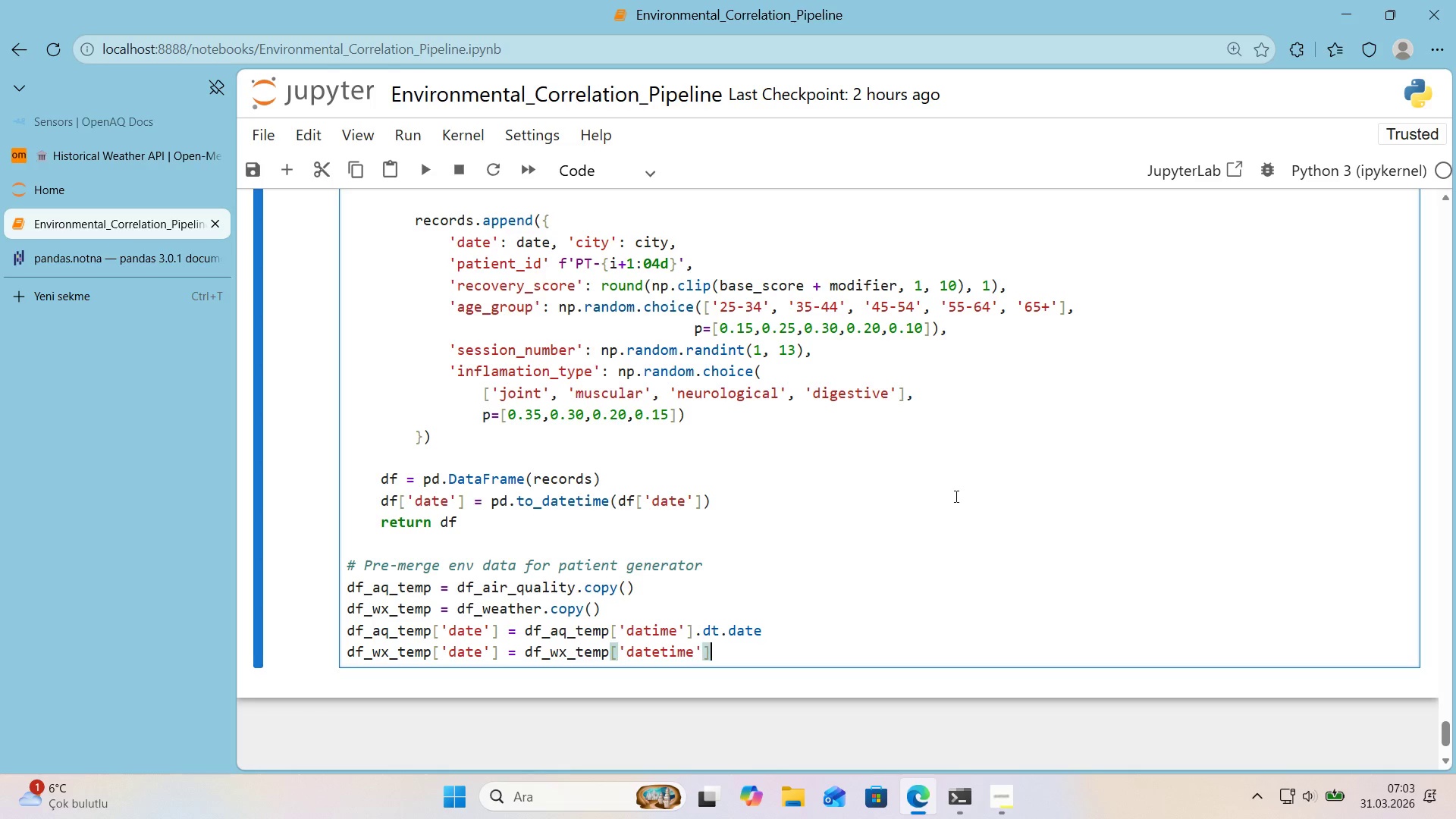 
key(ArrowRight)
 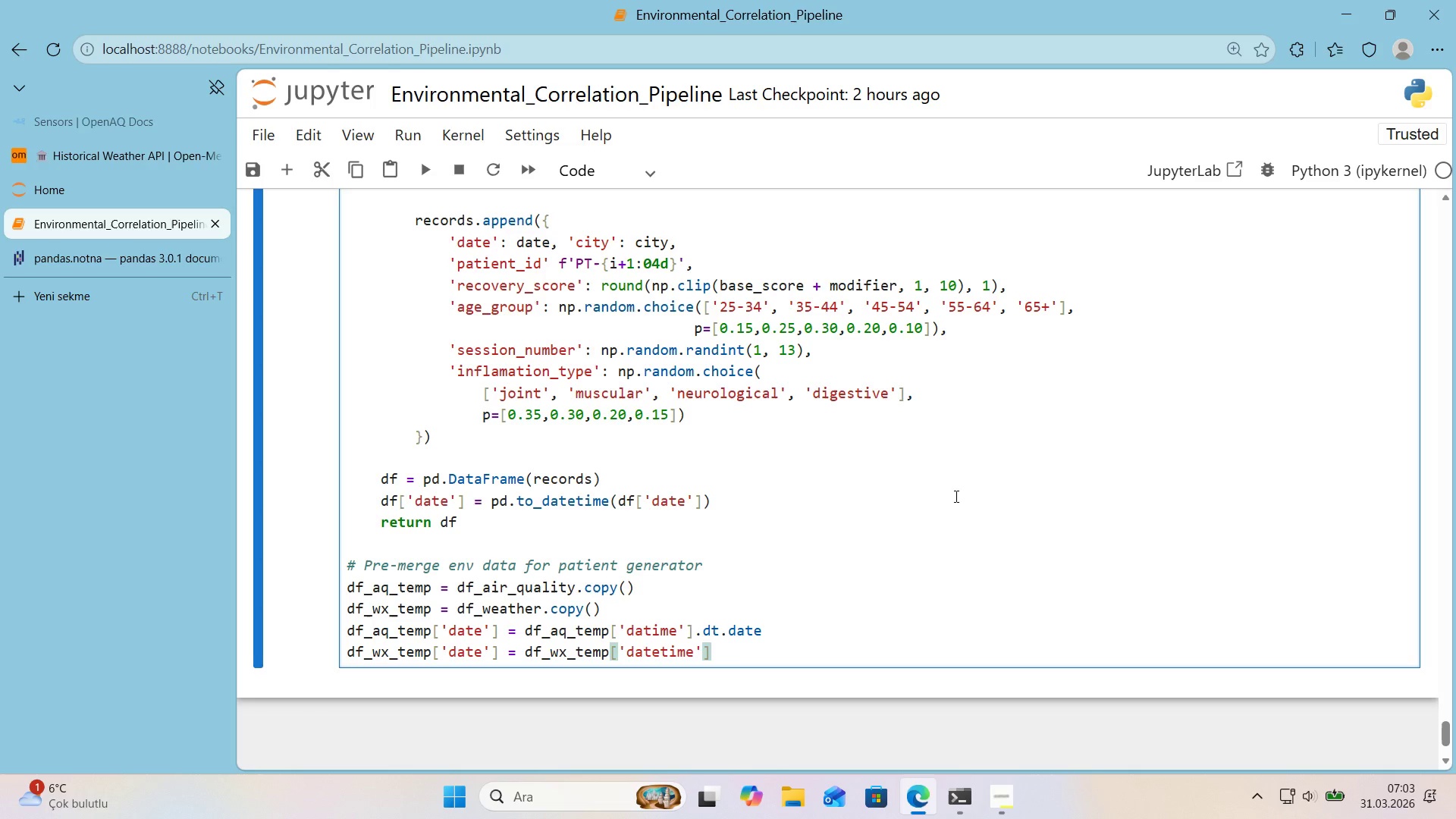 
type(.dt.date)
 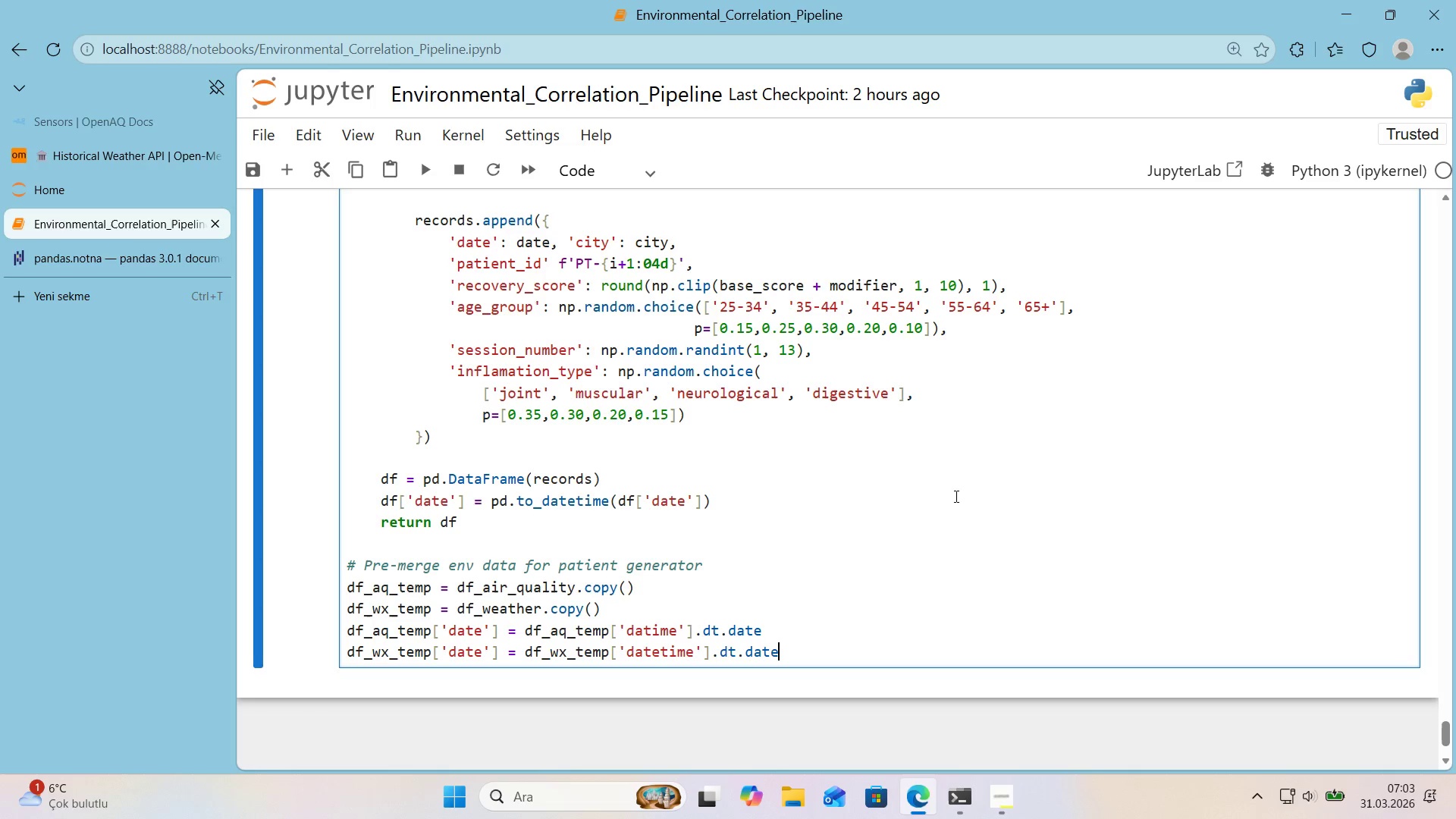 
scroll: coordinate [1155, 410], scroll_direction: up, amount: 4.0
 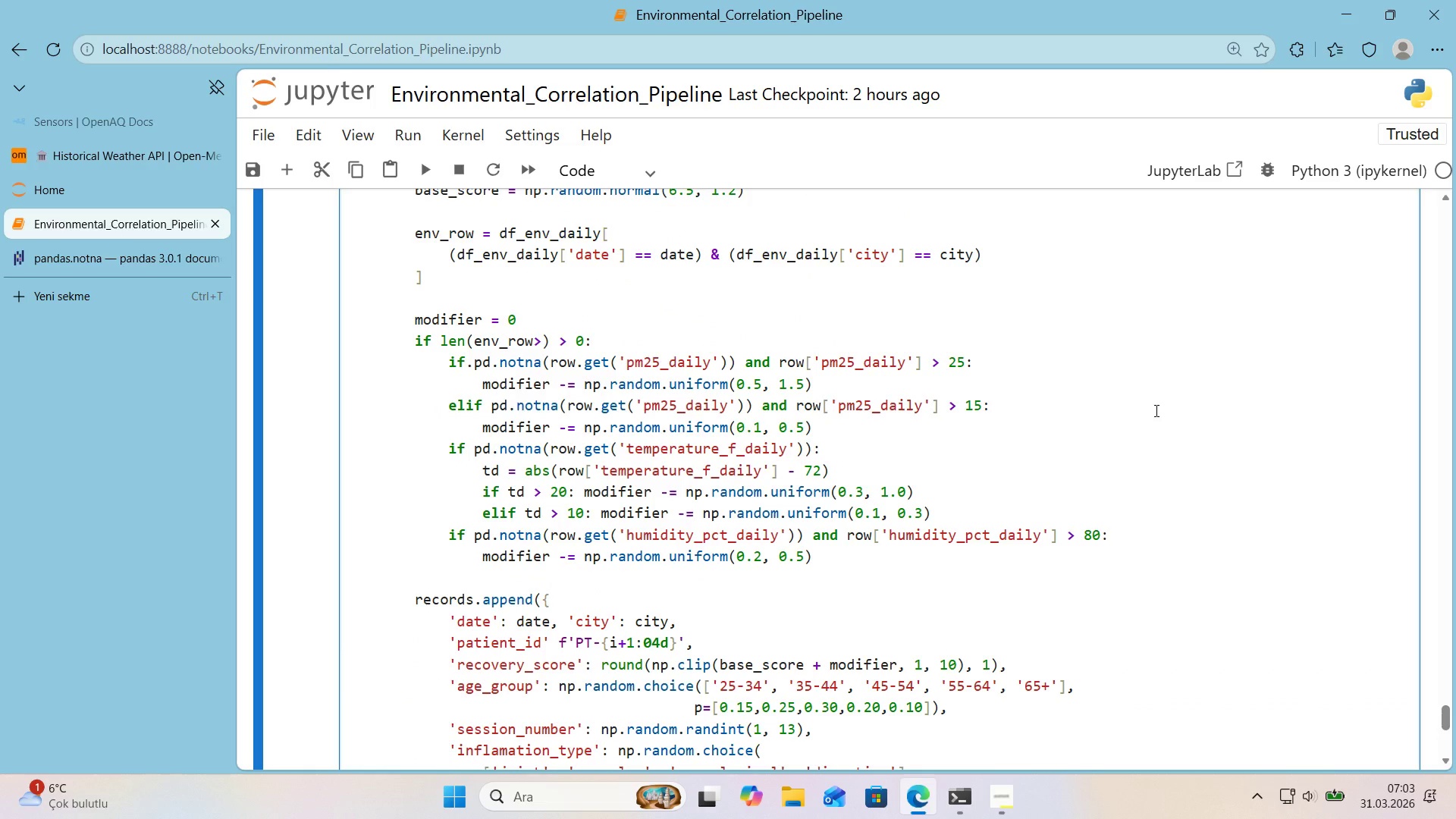 
wait(6.62)
 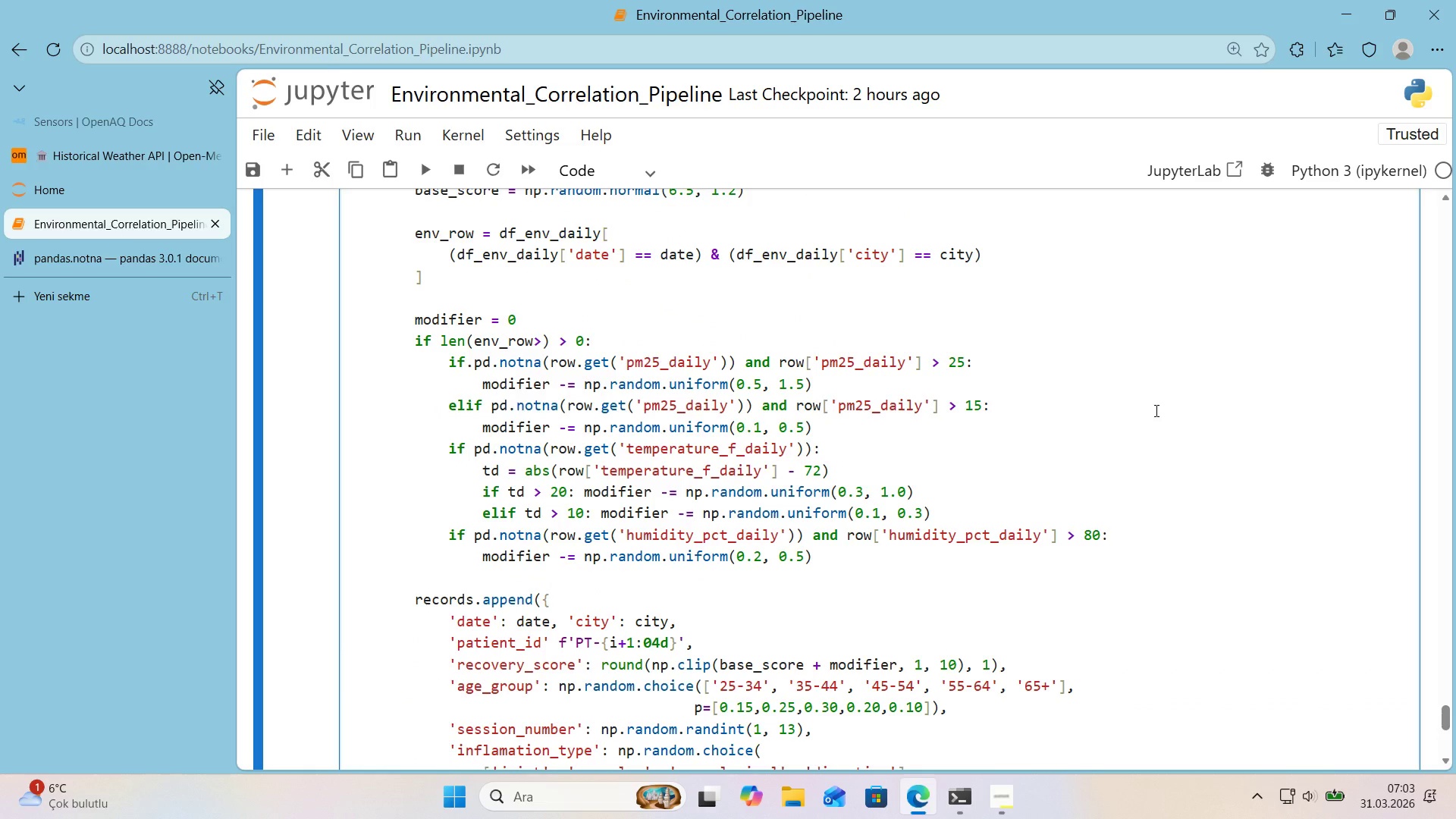 
scroll: coordinate [1217, 422], scroll_direction: down, amount: 3.0
 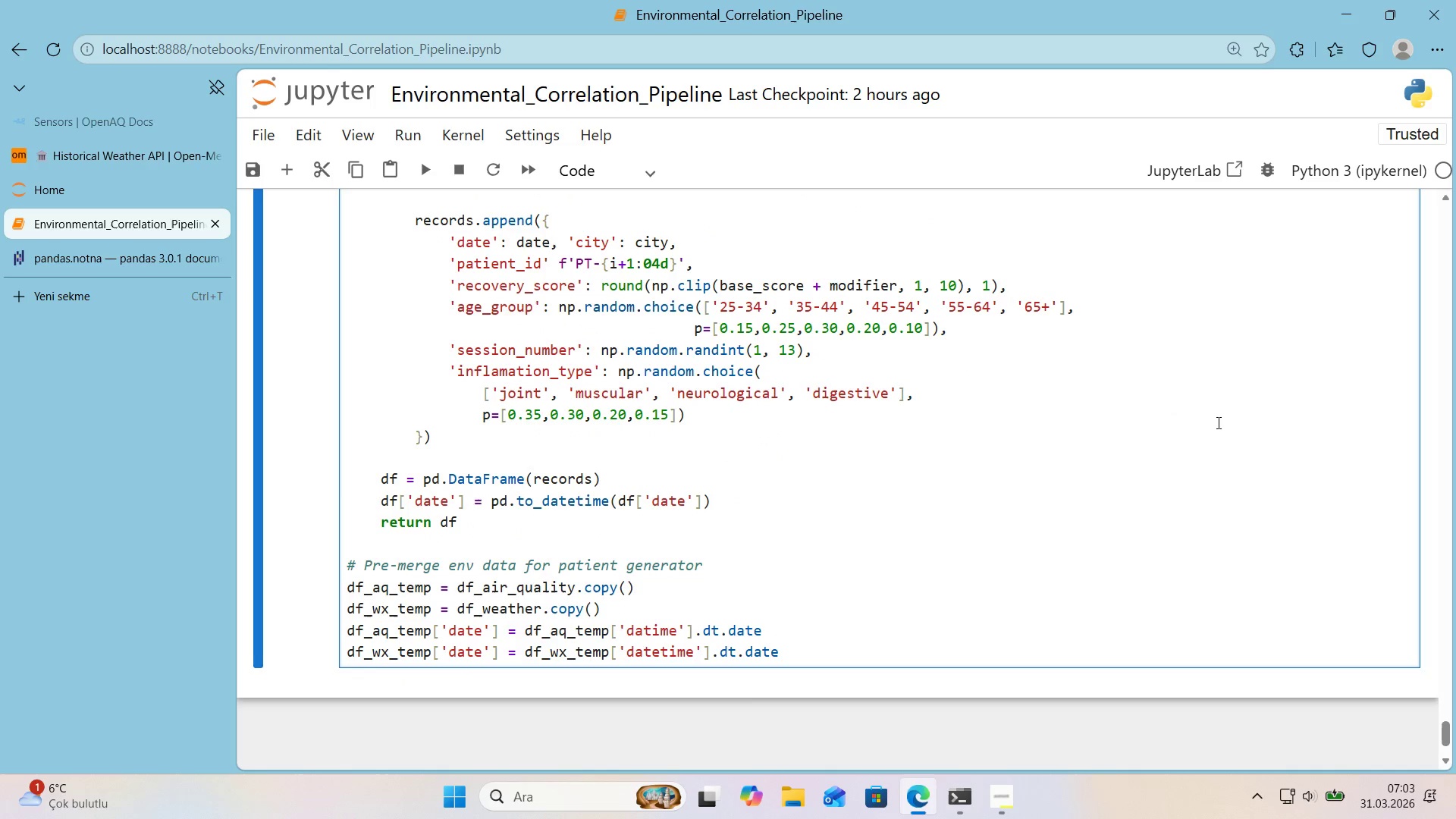 
wait(8.52)
 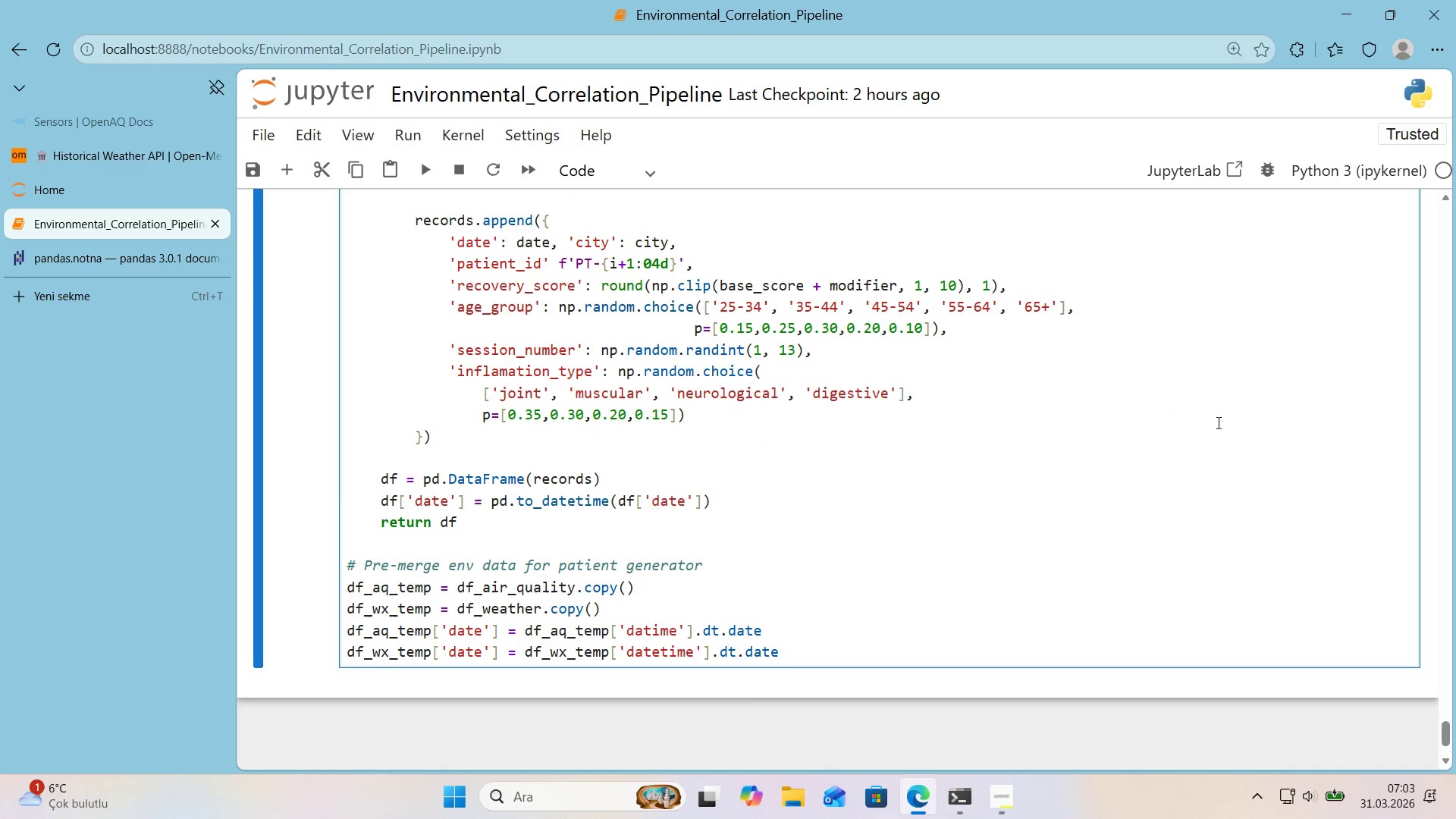 
key(Enter)
 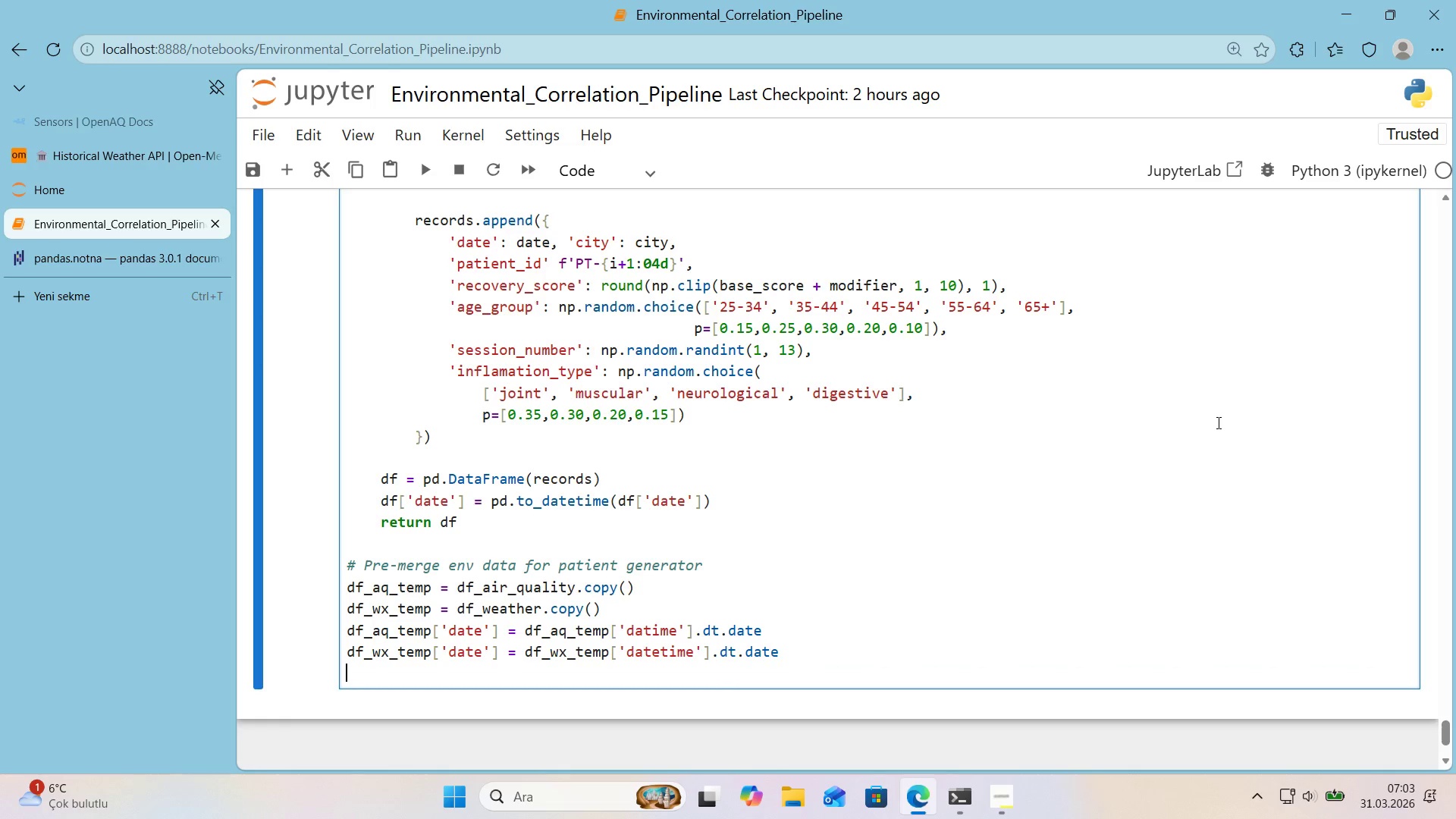 
key(Enter)
 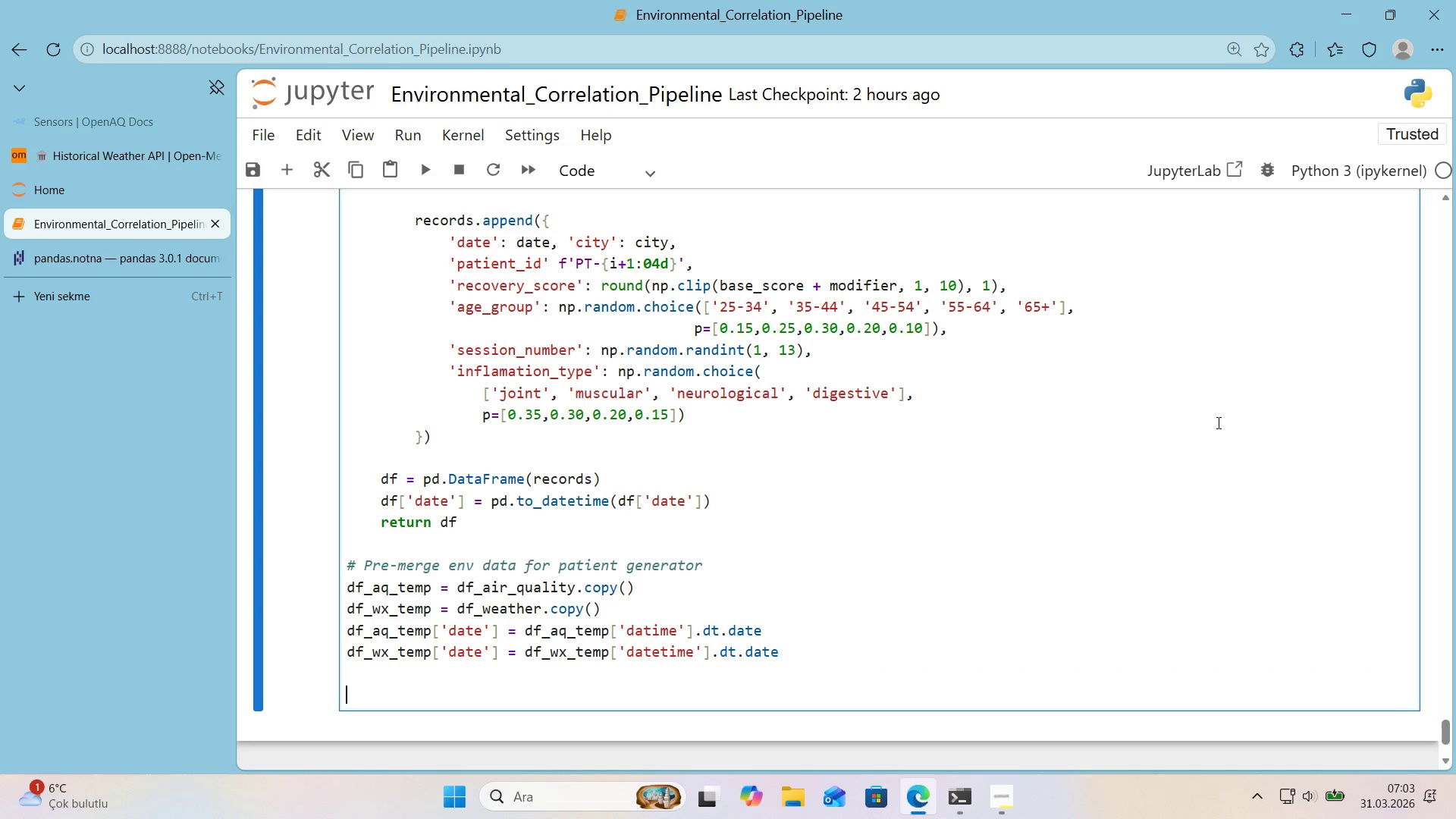 
type(df_aq_da'ly_raw ) df_aq_temp.grop)
key(Backspace)
type(upby*()
 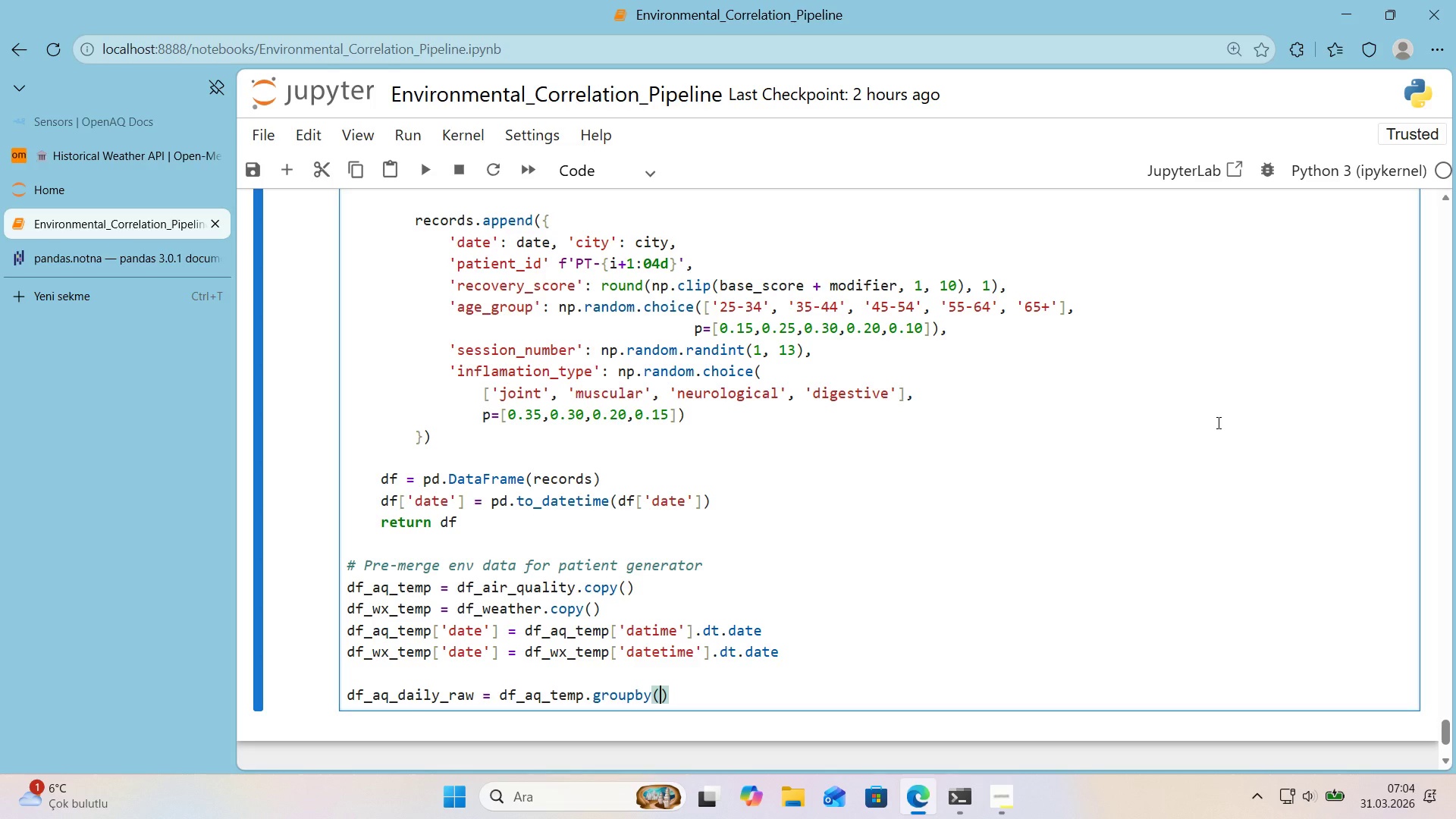 
 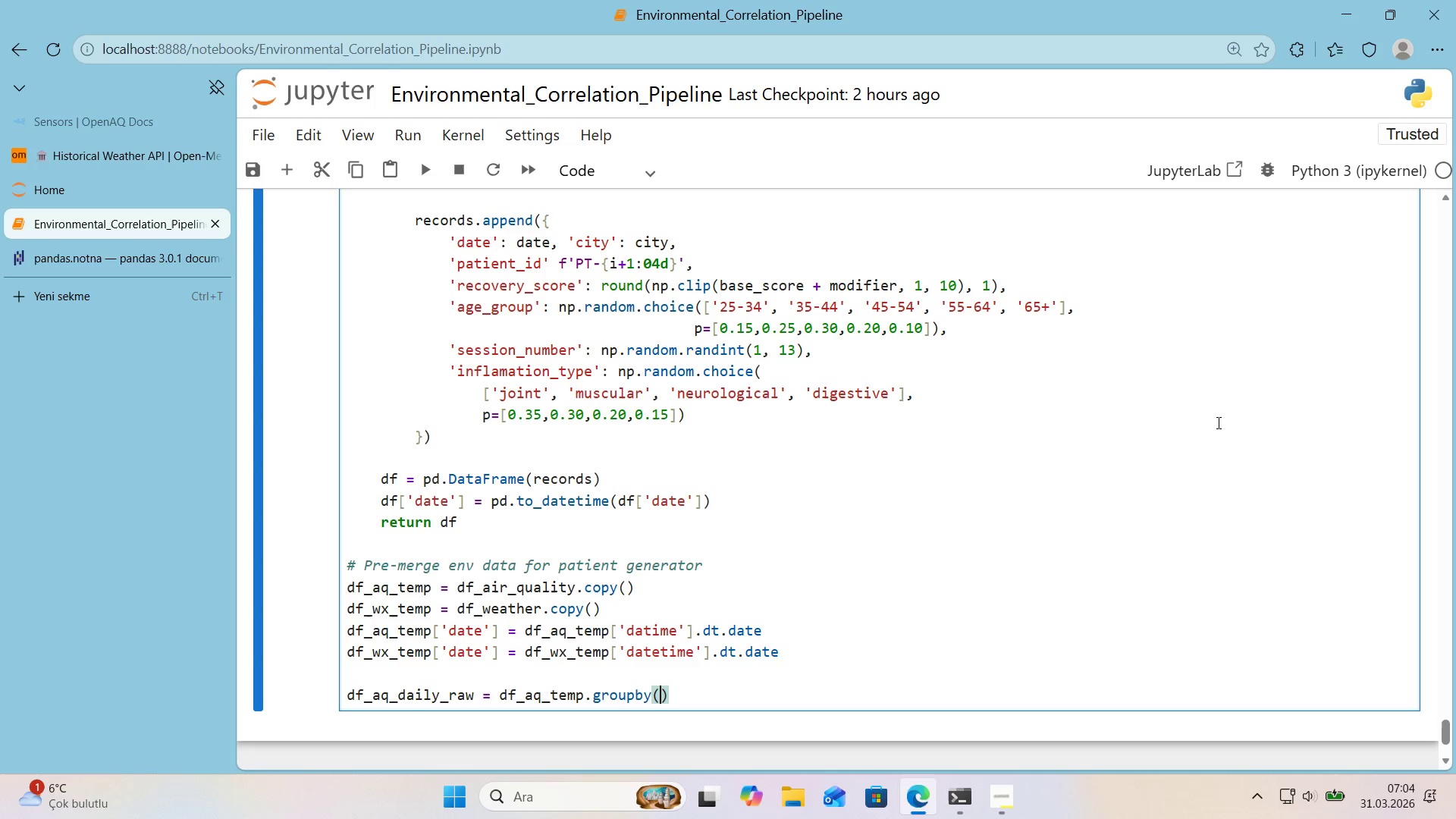 
key(ArrowLeft)
 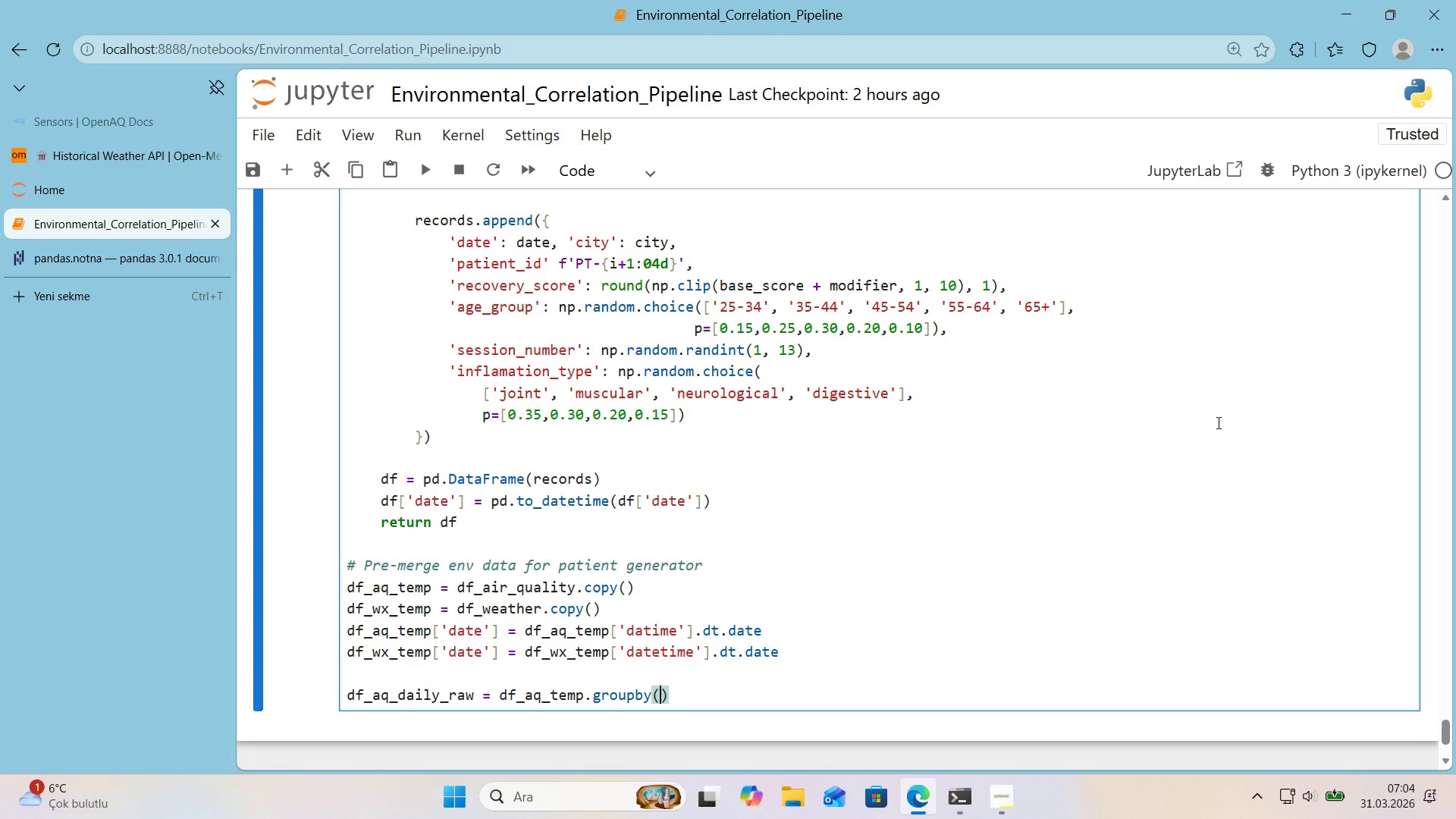 
key(Alt+Control+8)
 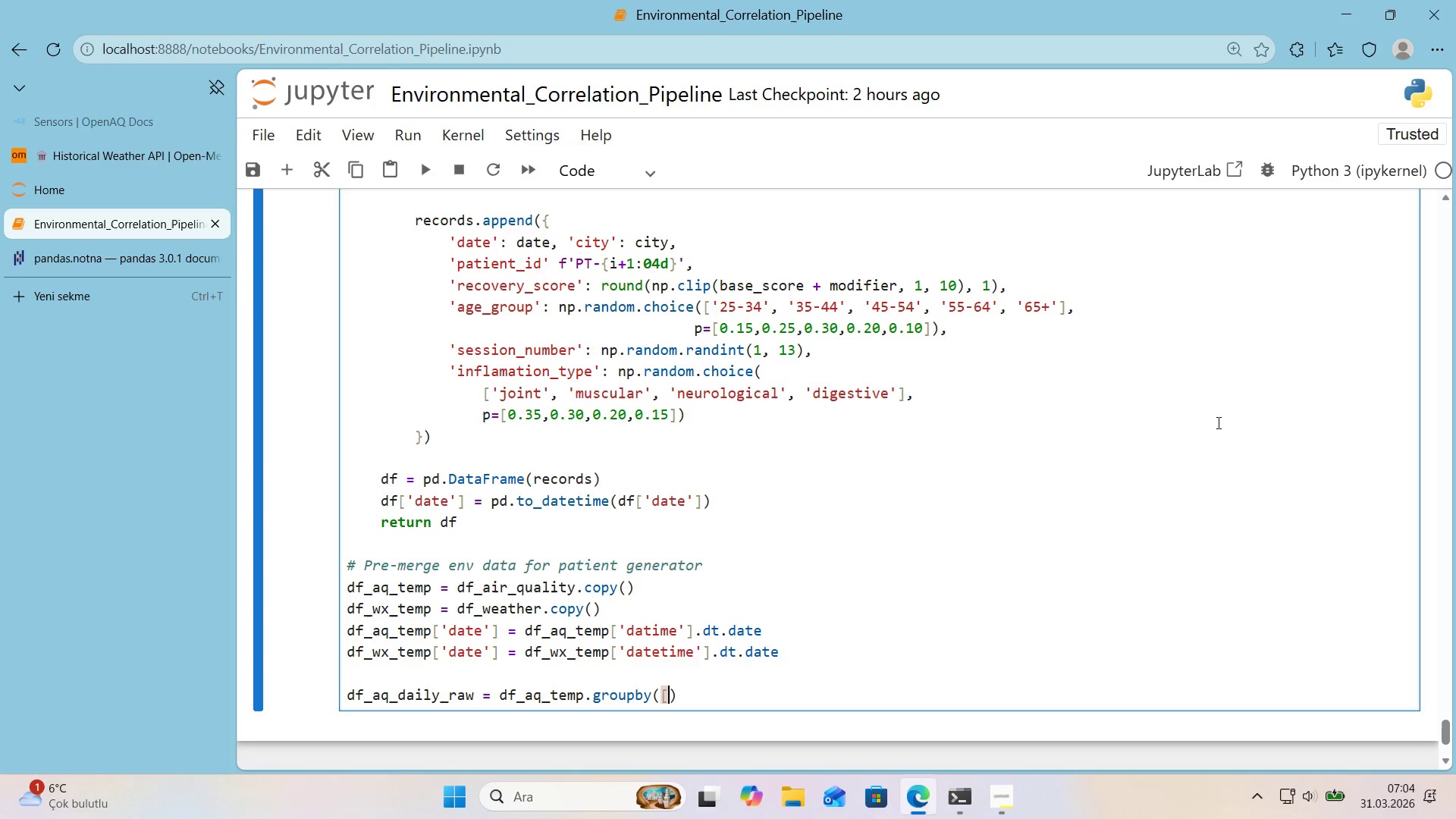 
key(Alt+Control+9)
 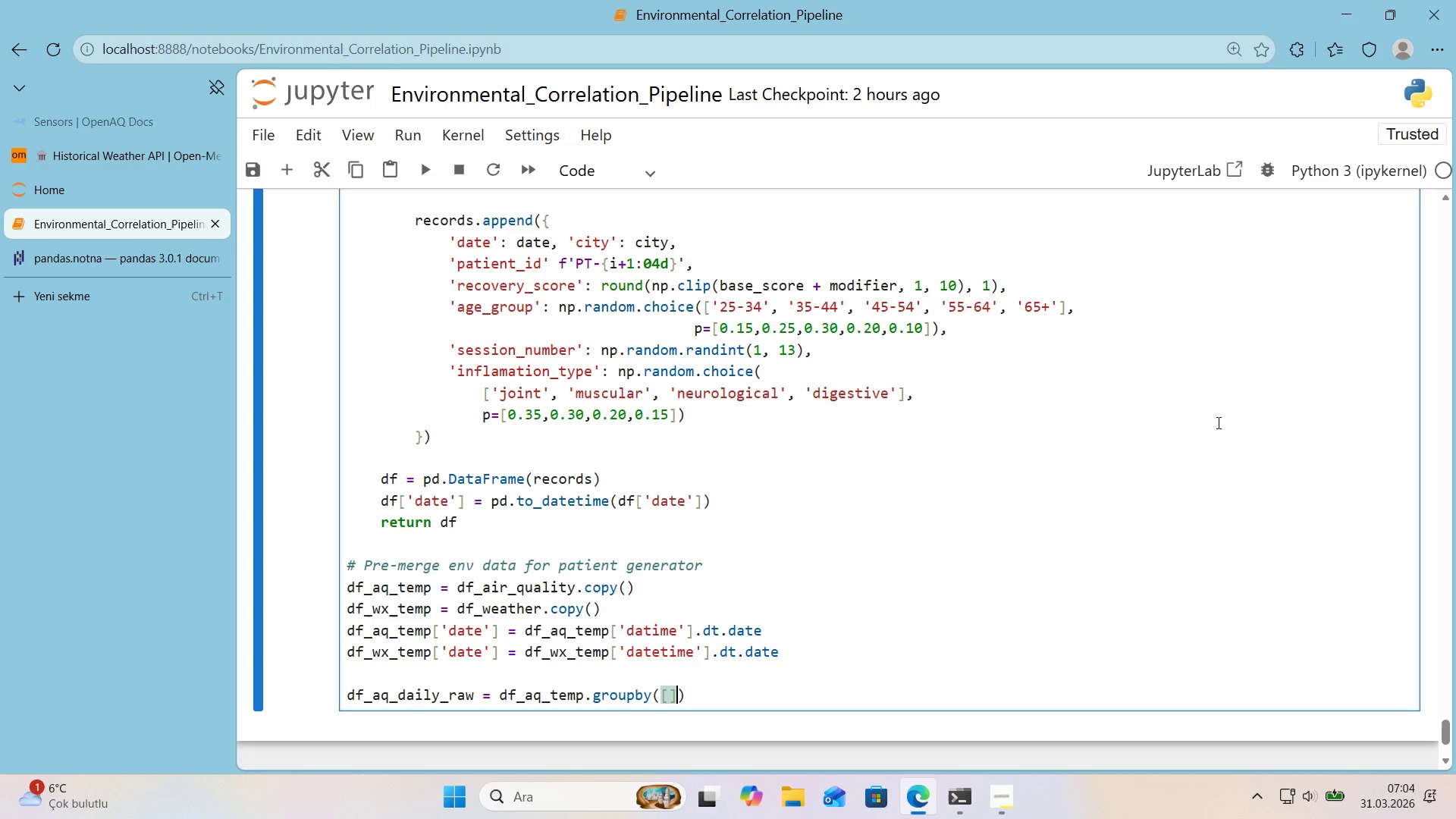 
key(ArrowLeft)
 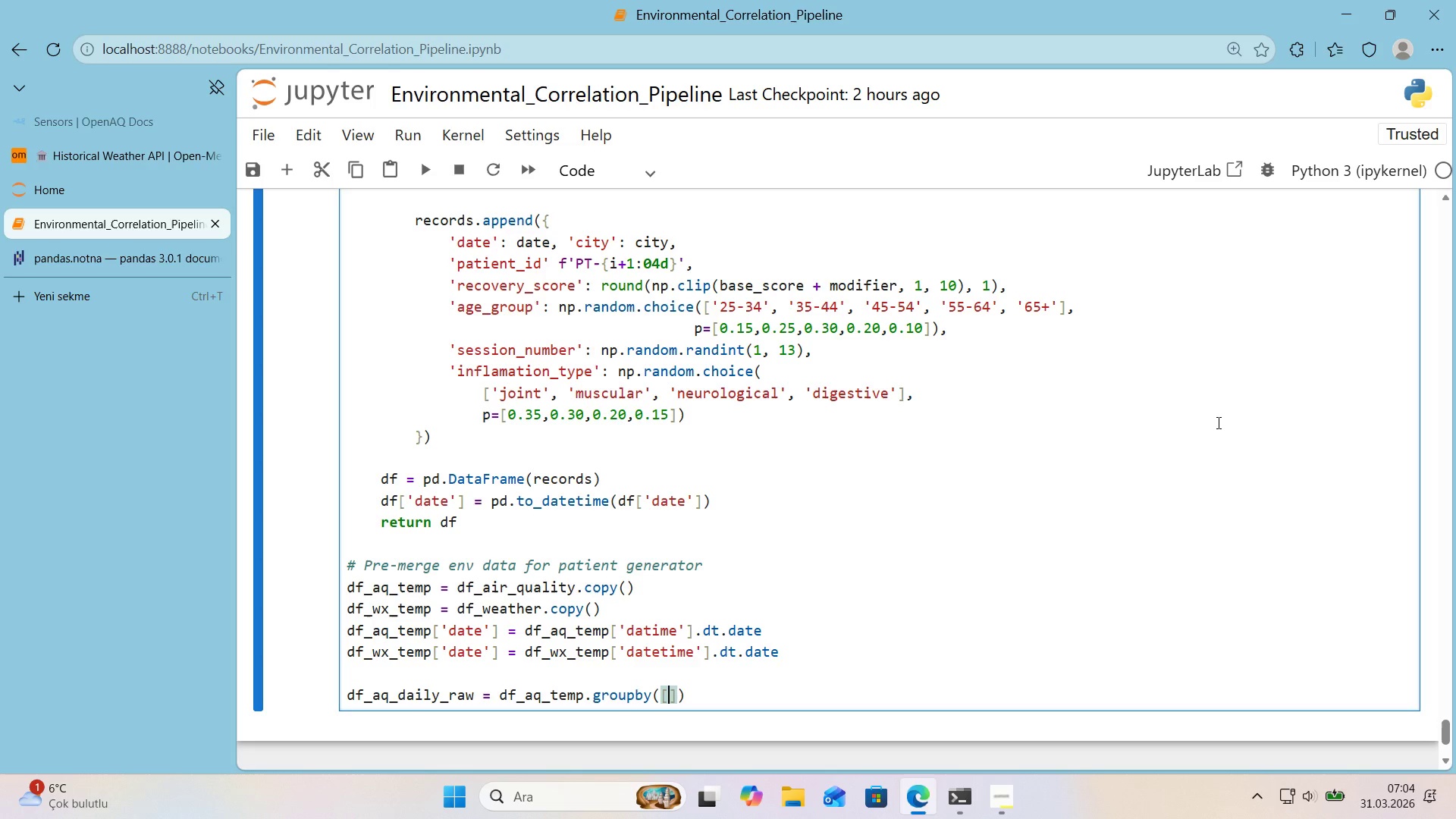 
type(@@)
 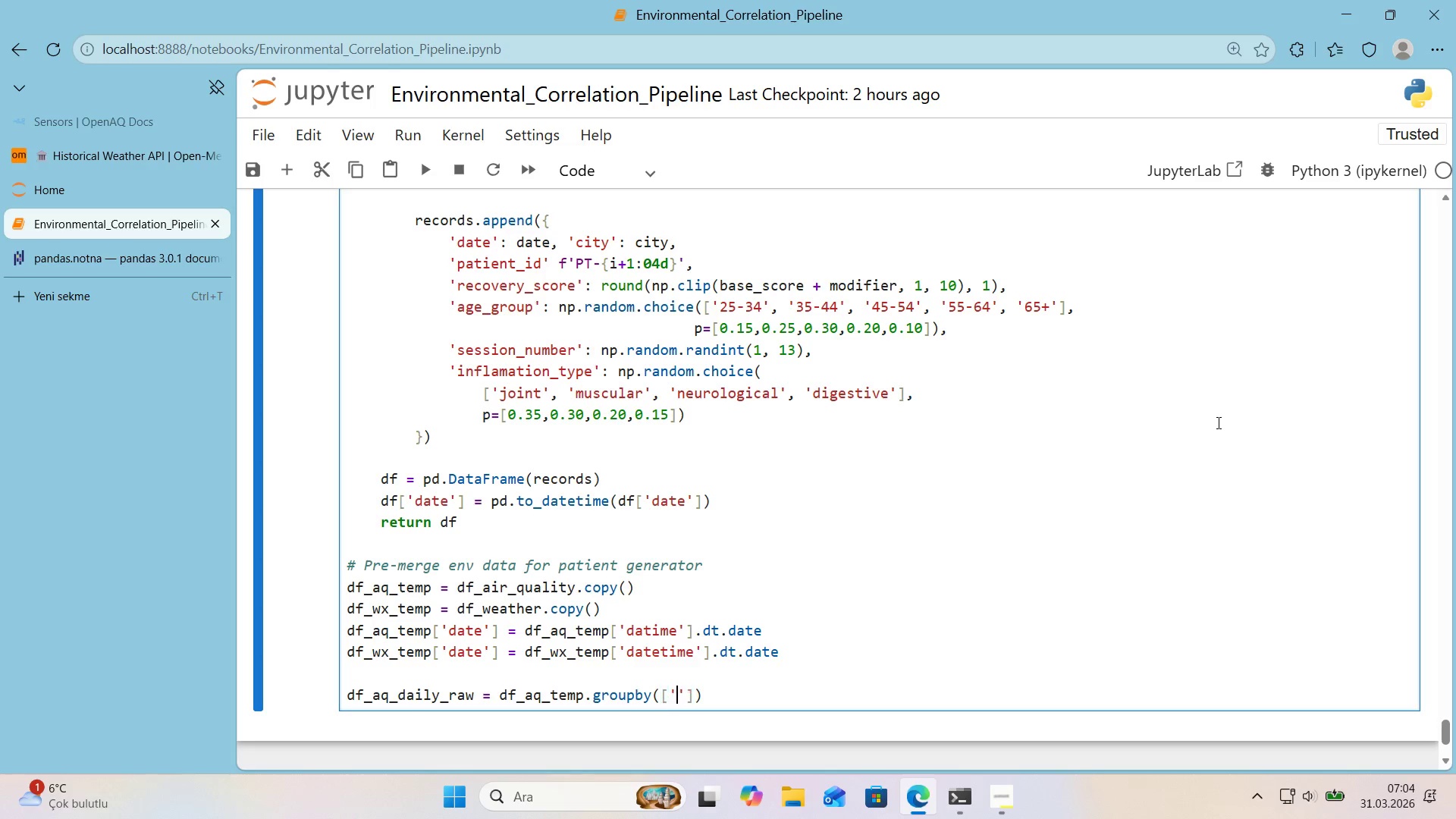 
key(ArrowLeft)
 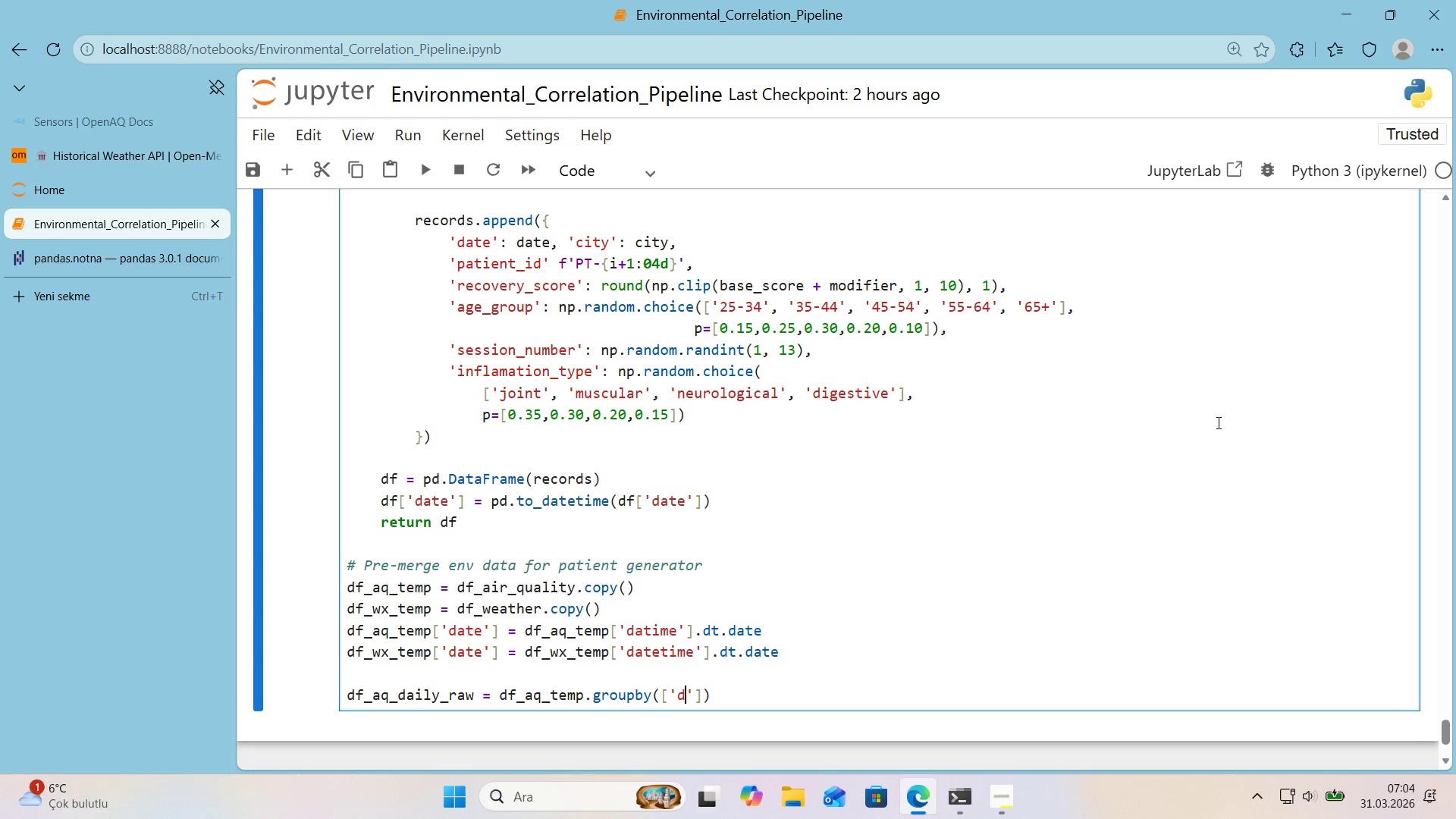 
type(date)
 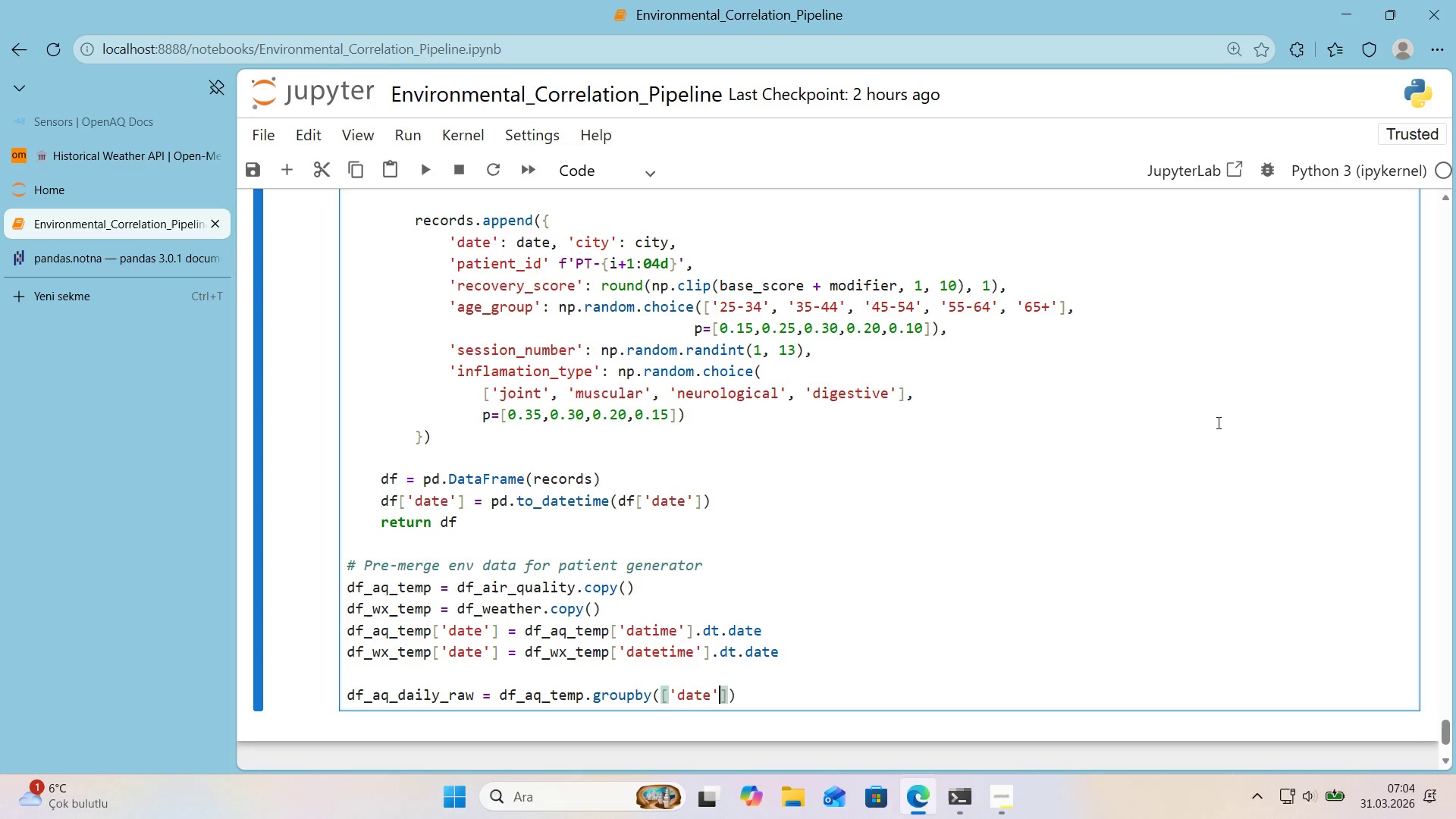 
key(ArrowRight)
 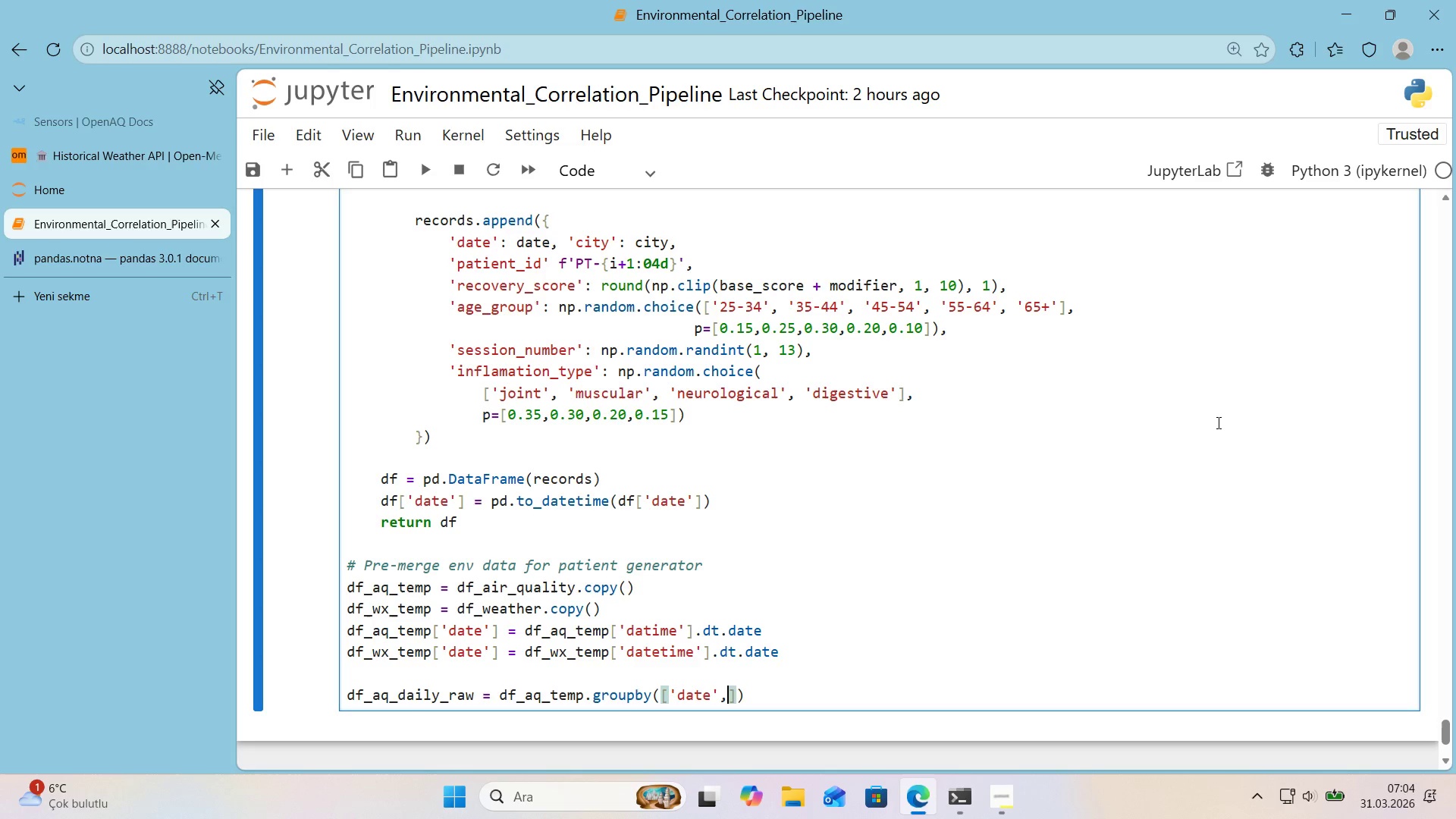 
type(, c)
key(Backspace)
type(@@)
 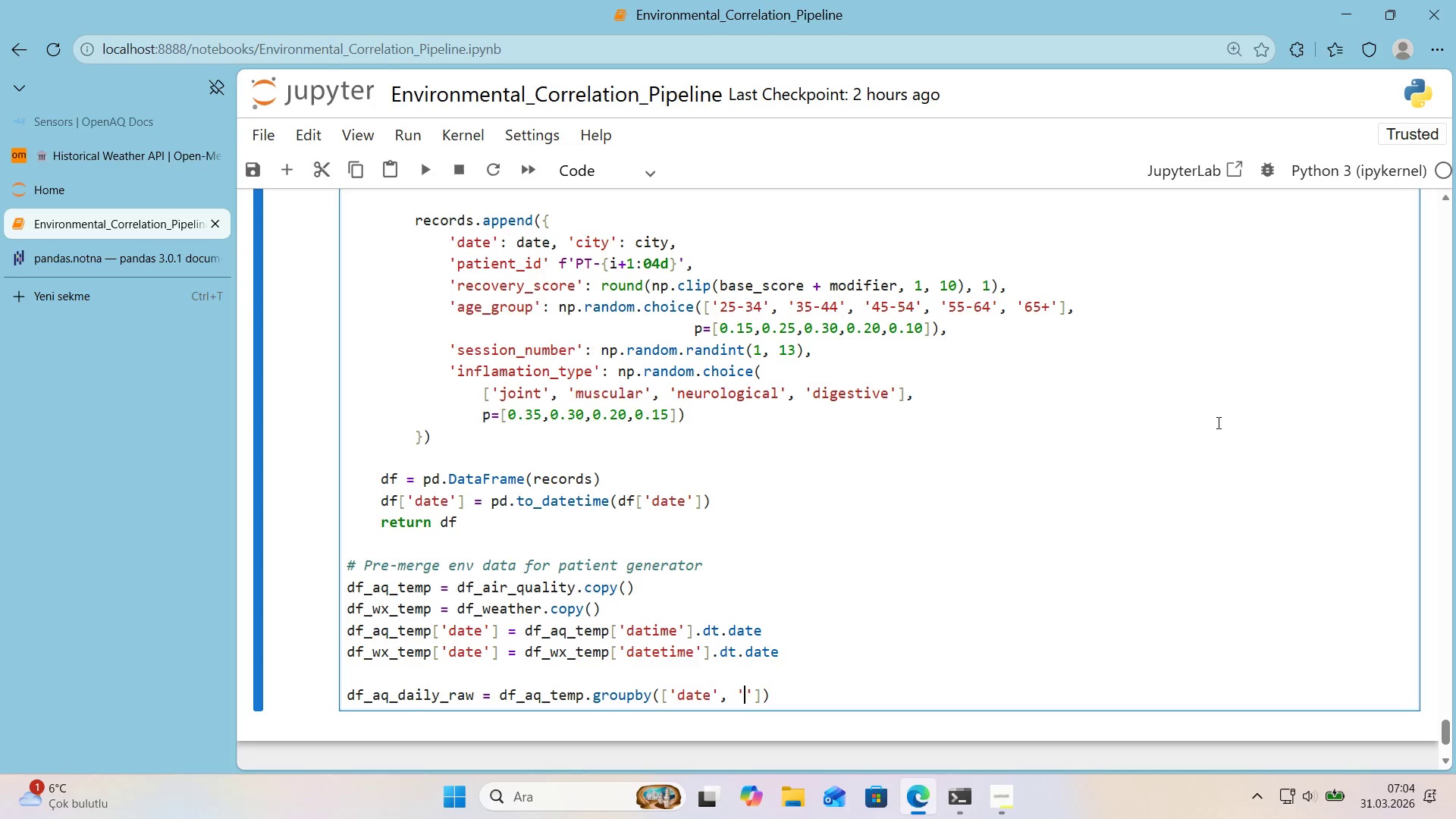 
 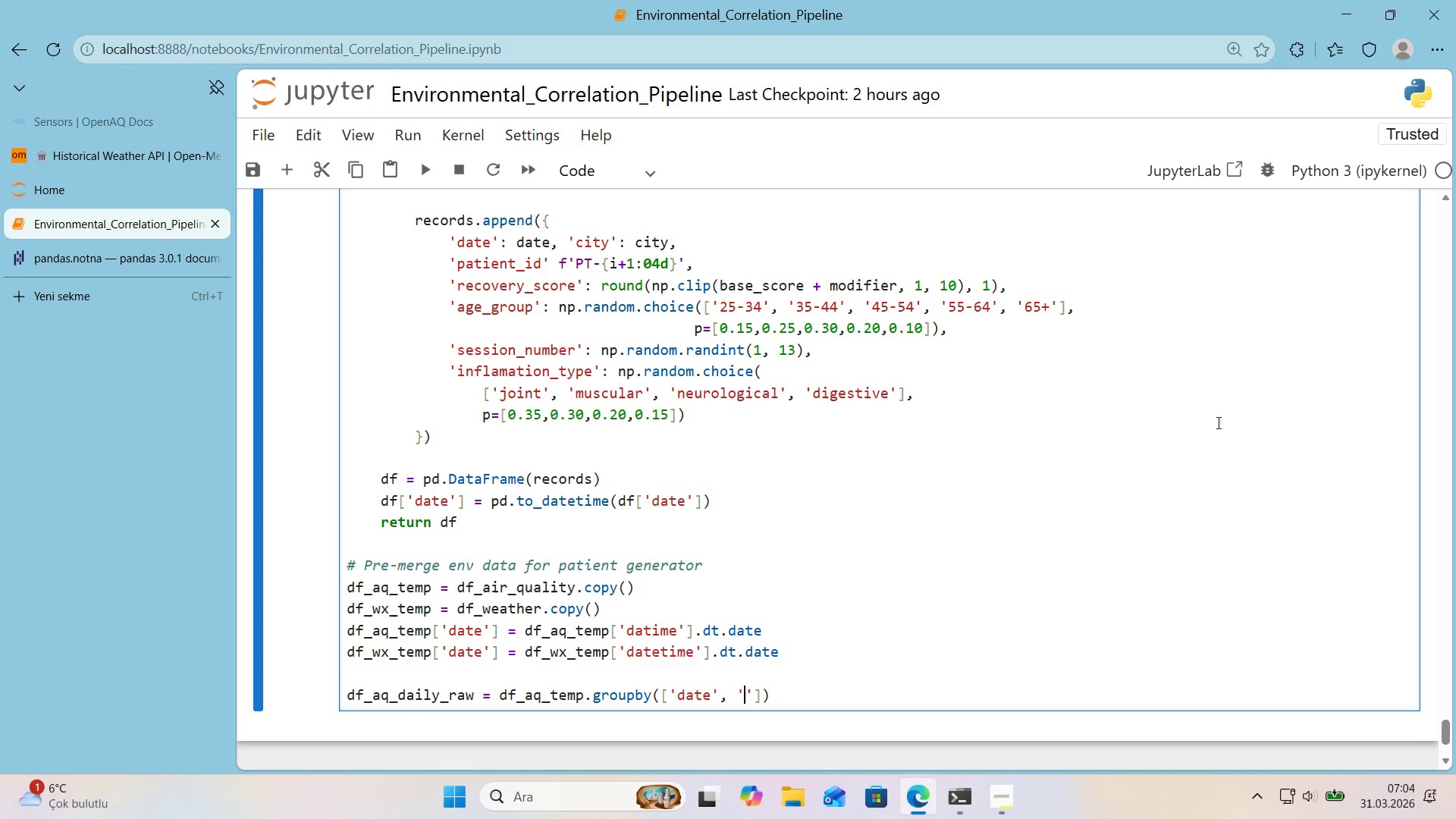 
key(ArrowLeft)
 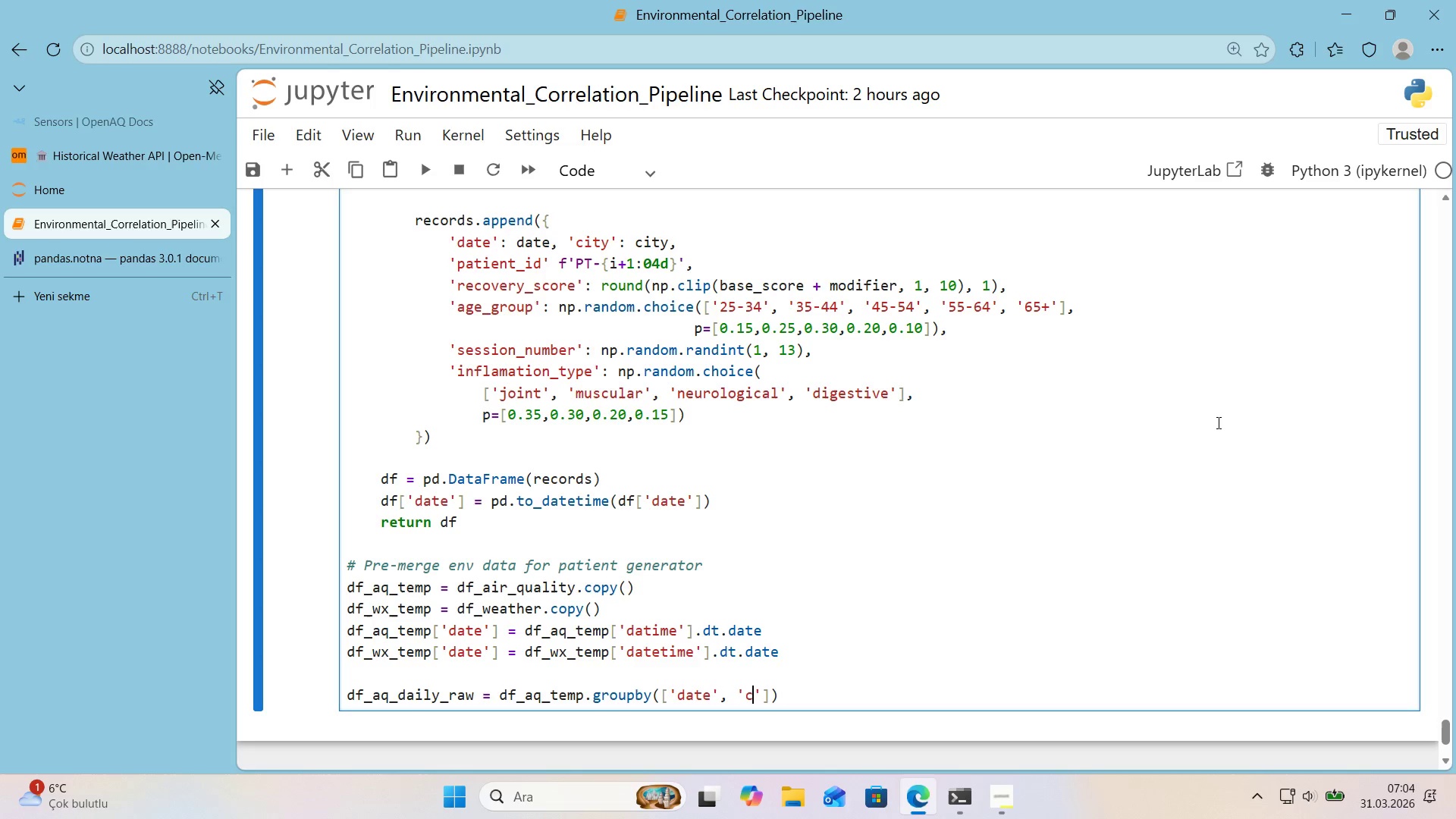 
type(c'ty)
 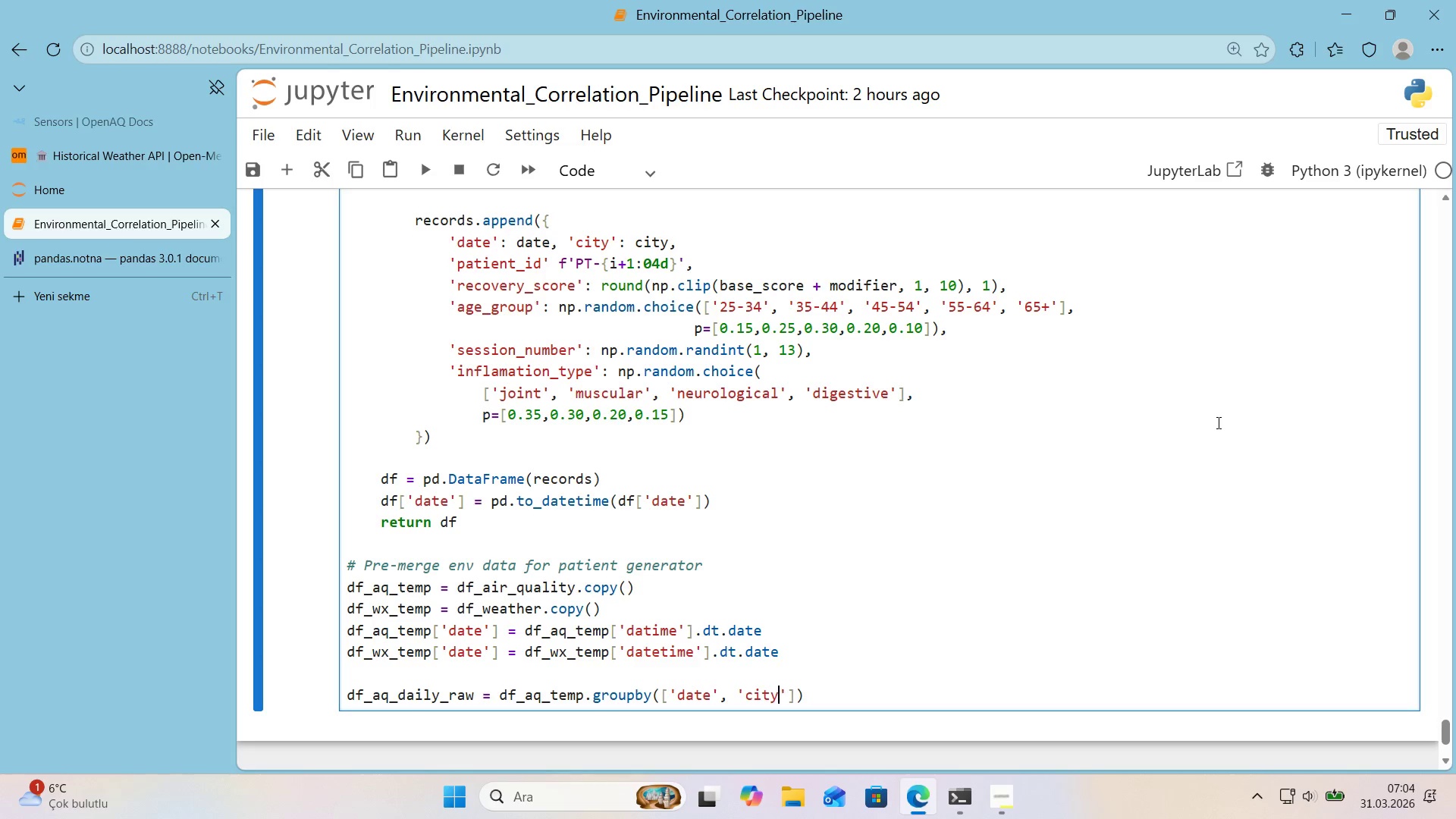 
key(ArrowRight)
 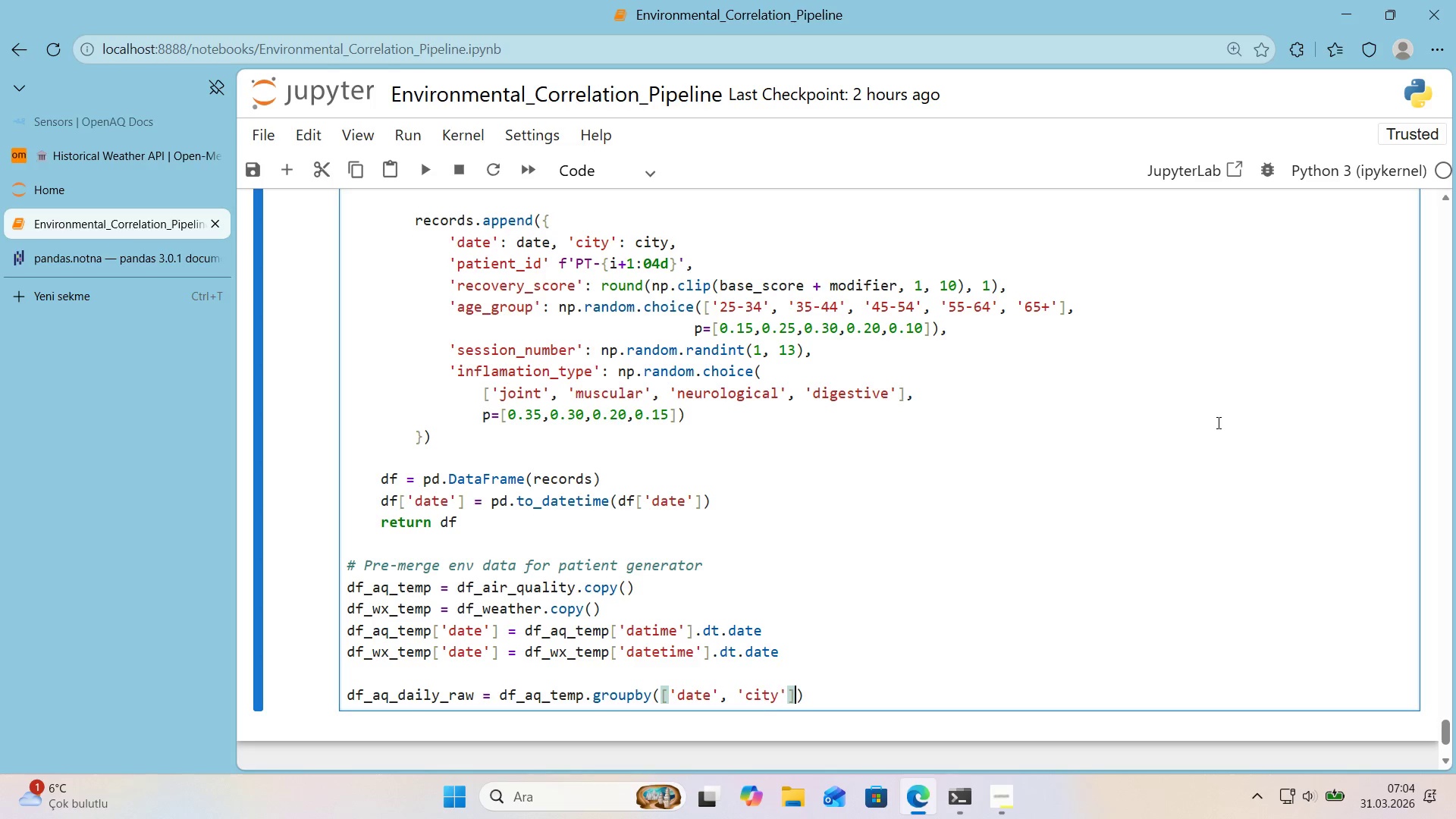 
key(ArrowRight)
 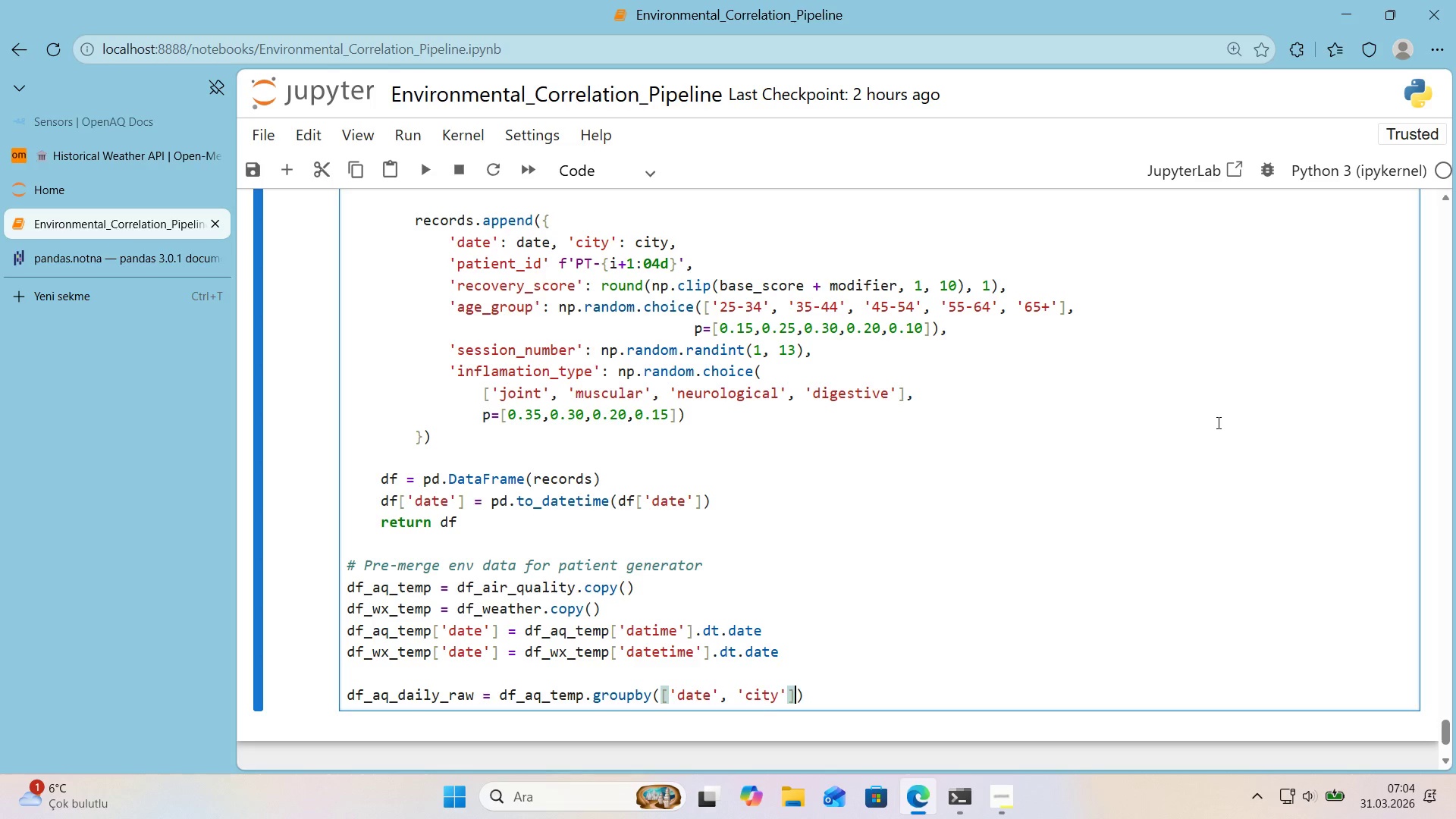 
key(ArrowRight)
 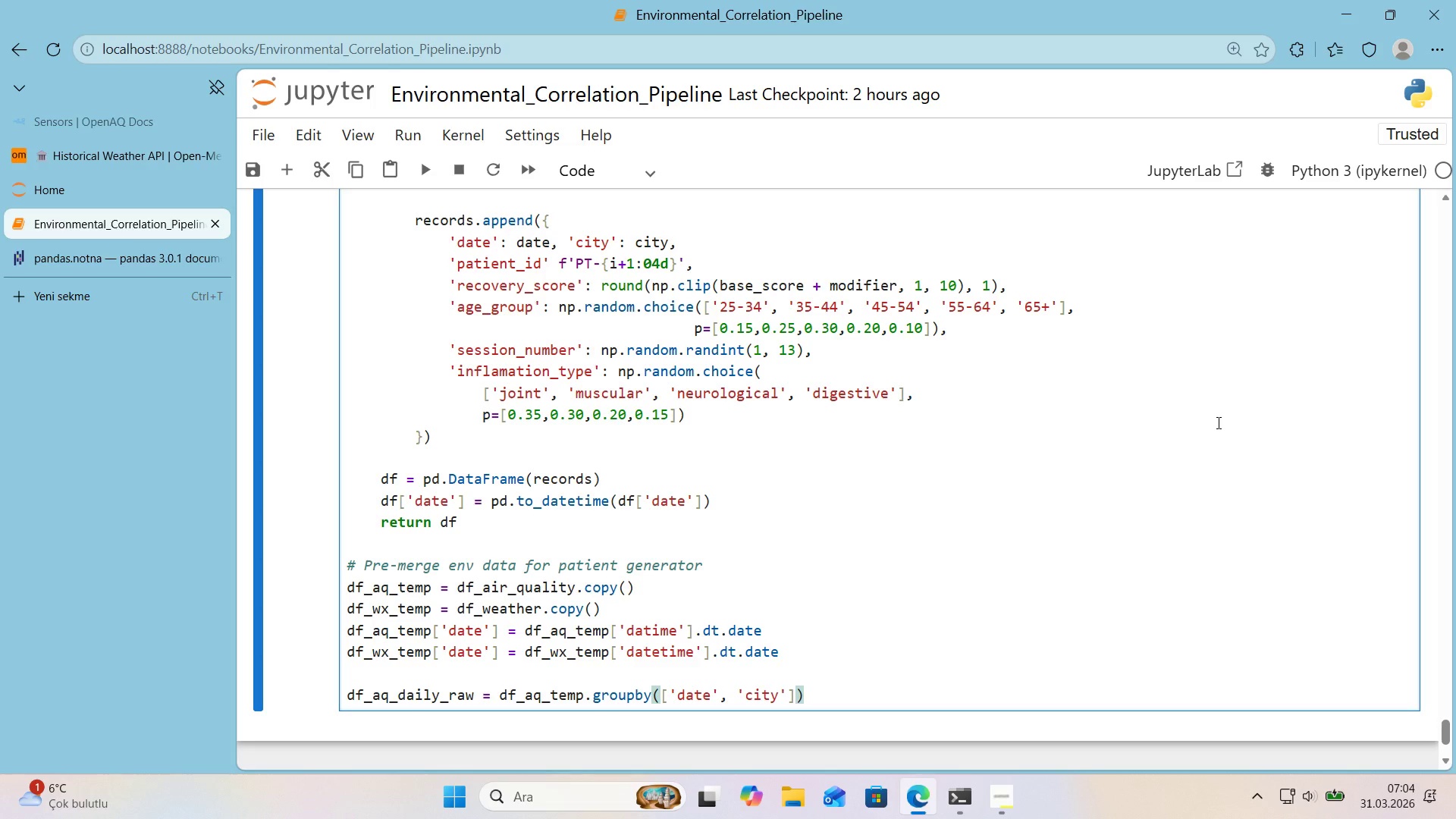 
key(ArrowLeft)
 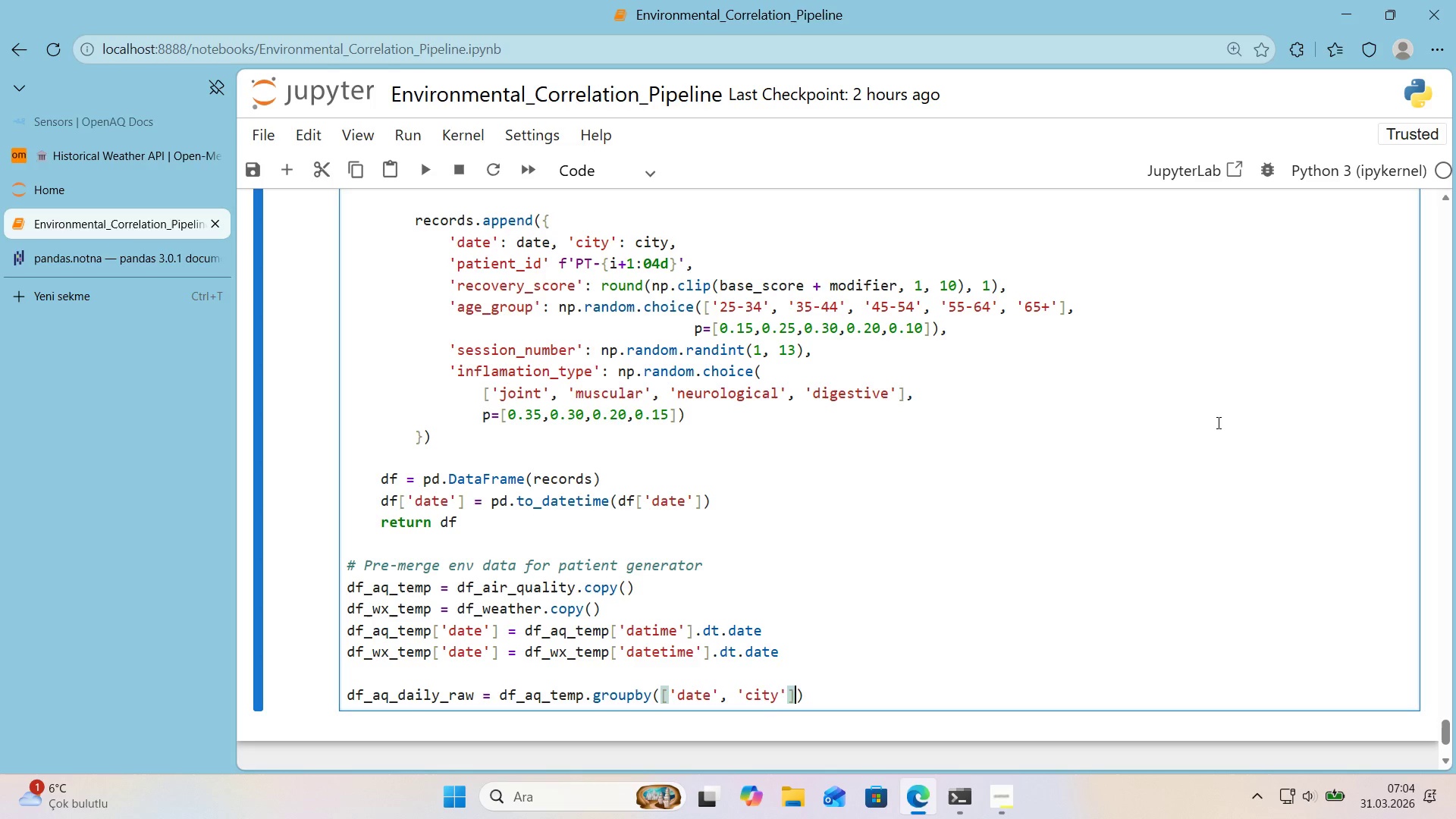 
key(ArrowRight)
 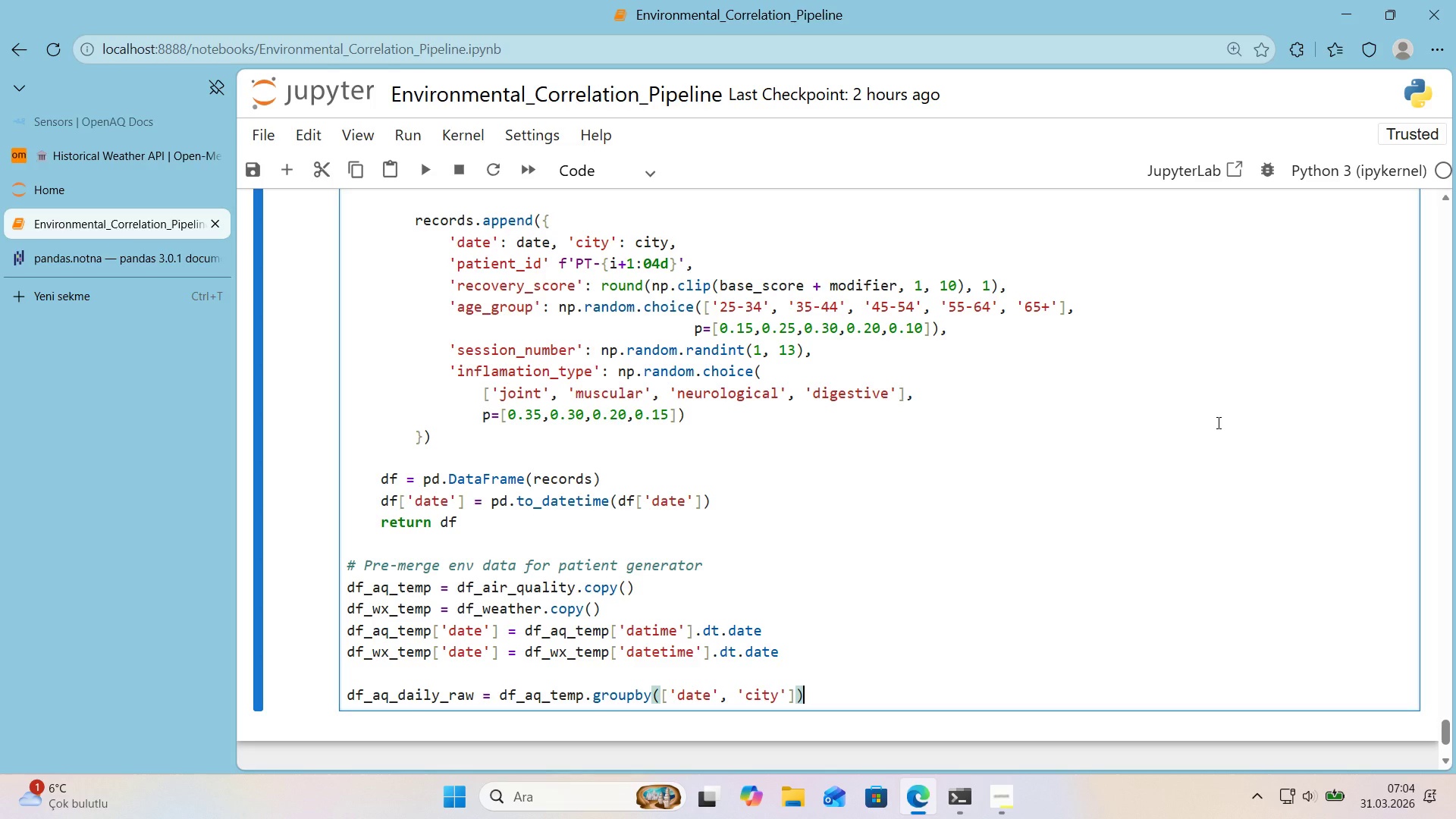 
type(.agg*()
 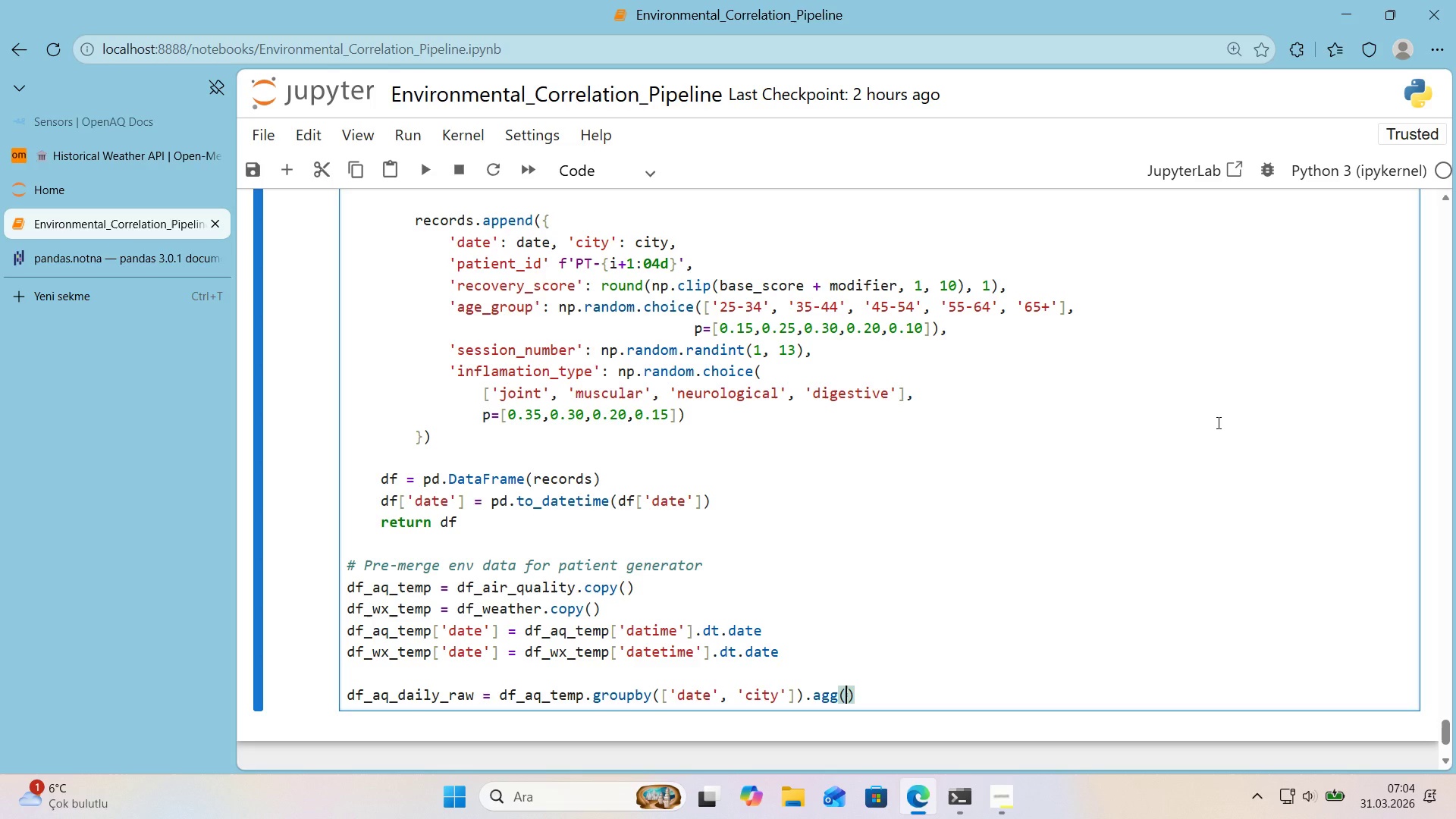 
 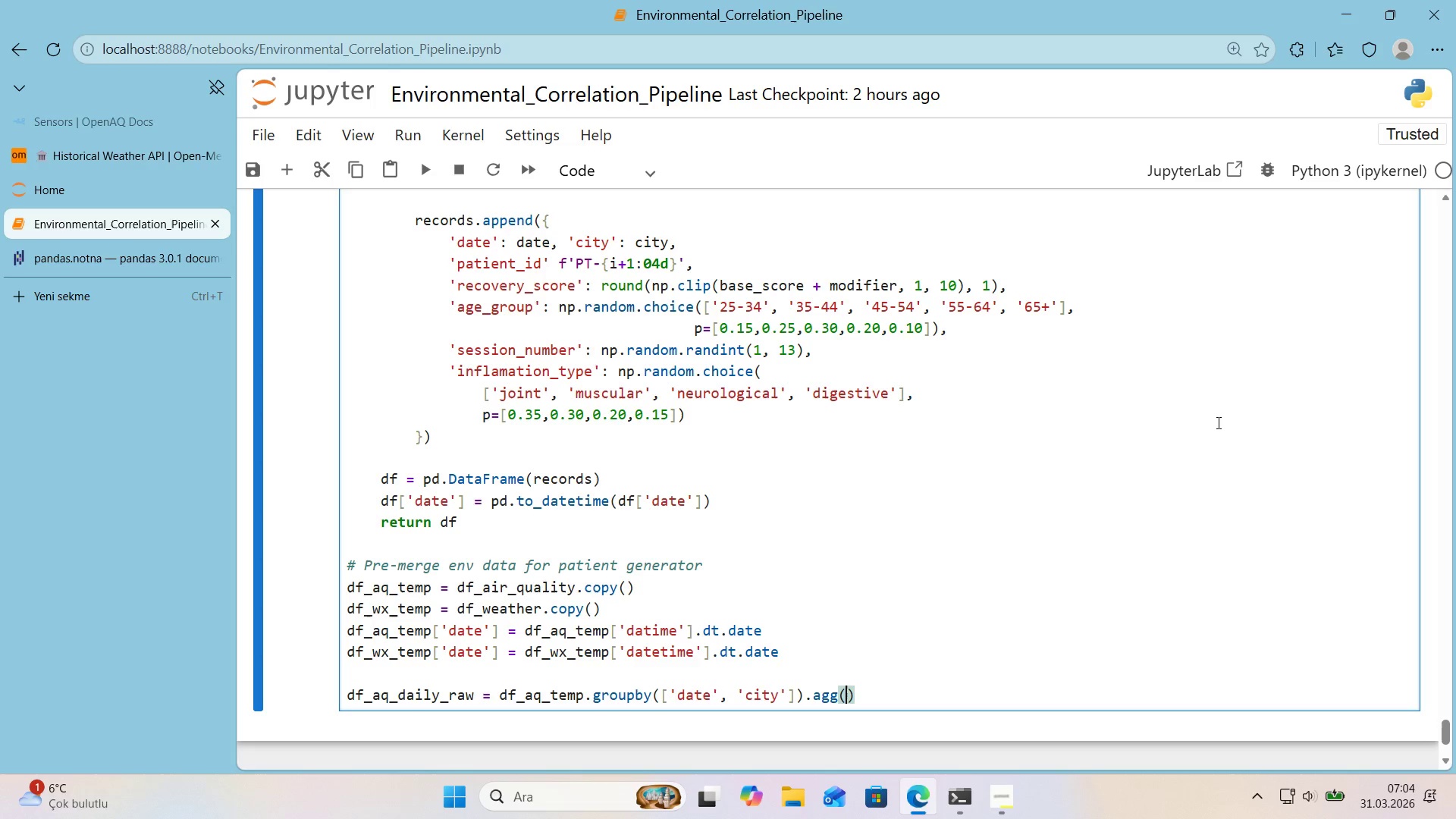 
key(ArrowLeft)
 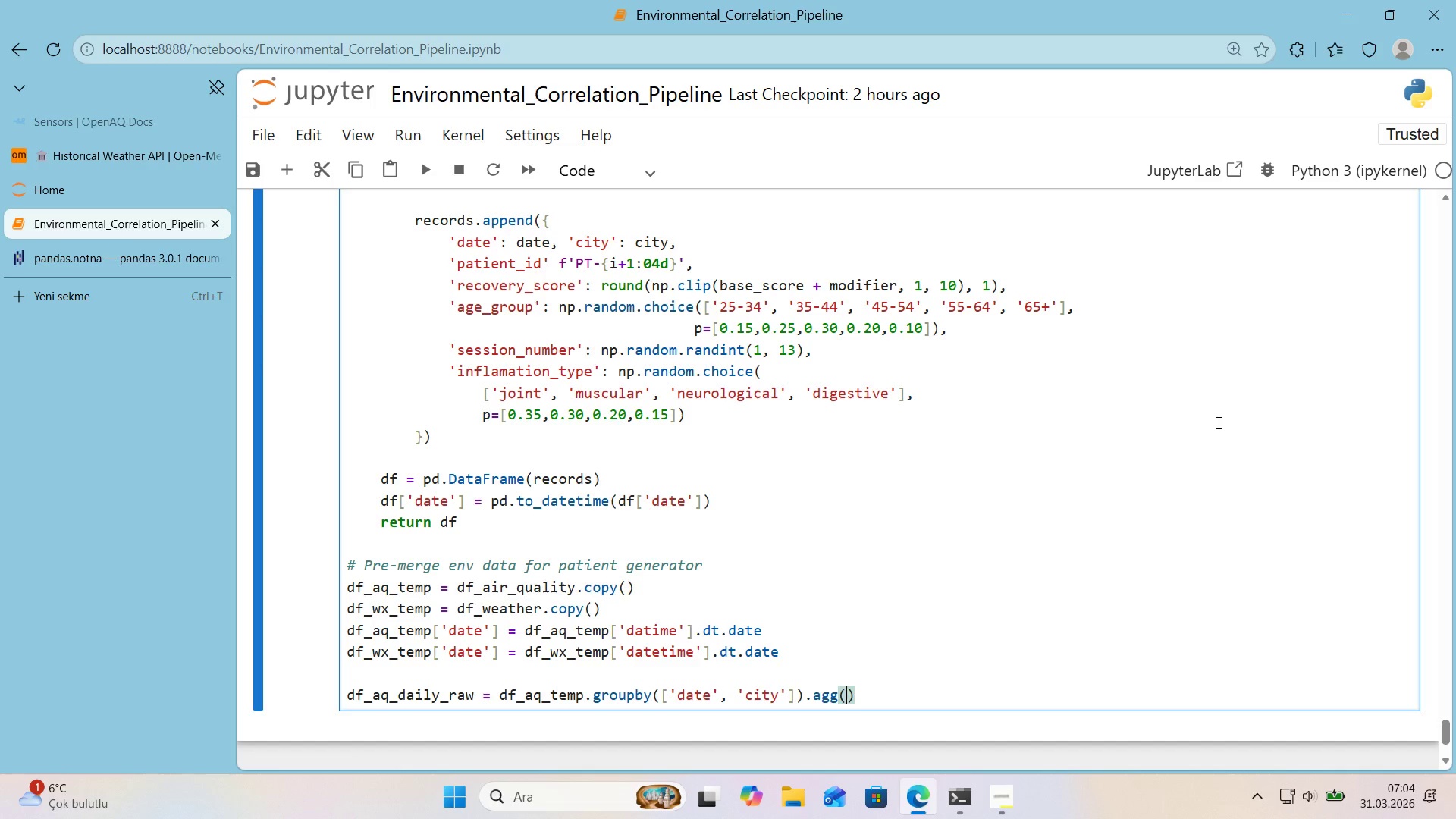 
key(Enter)
 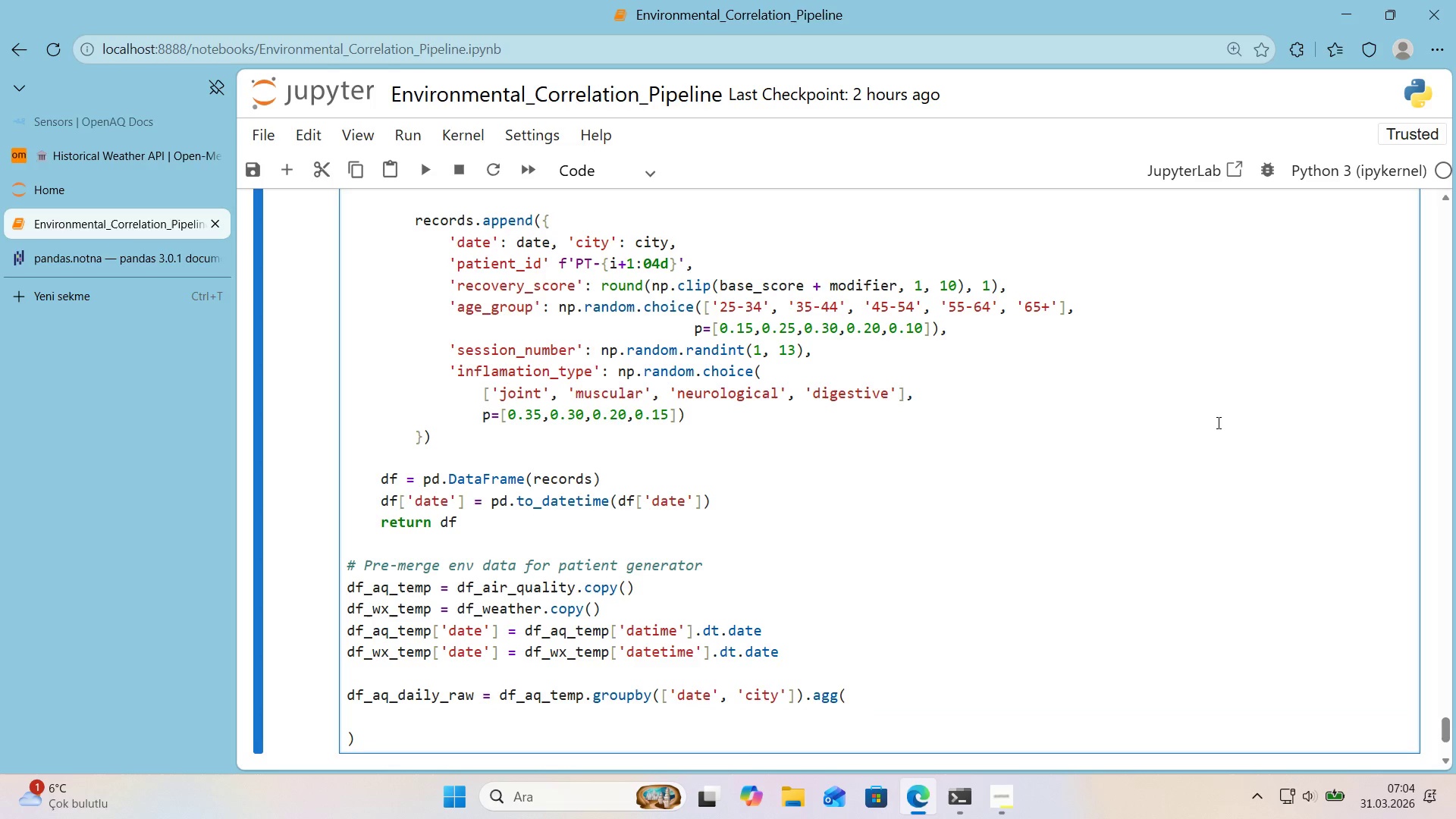 
type(pm25_da'ly()
key(Backspace)
type()*()
 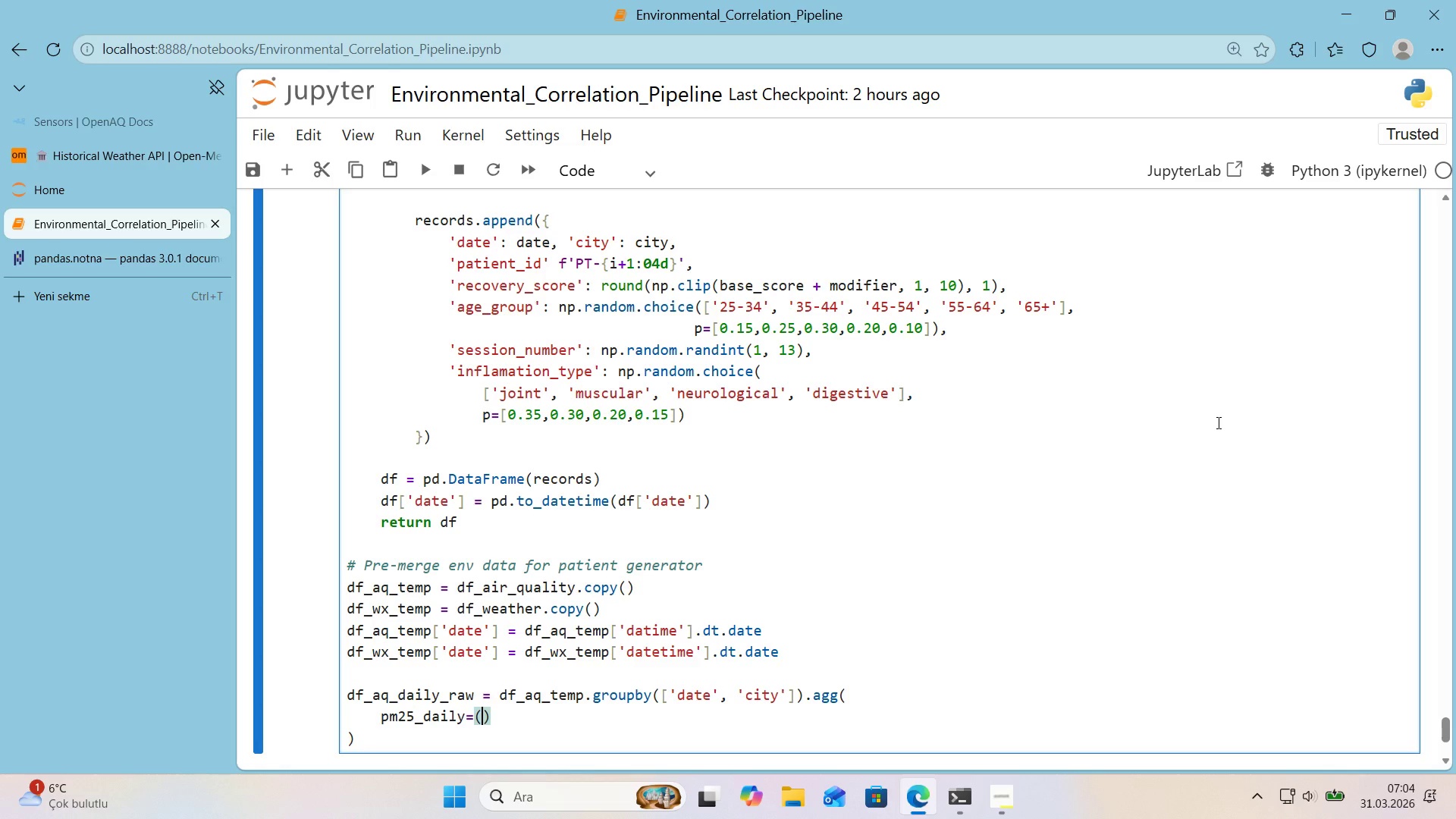 
 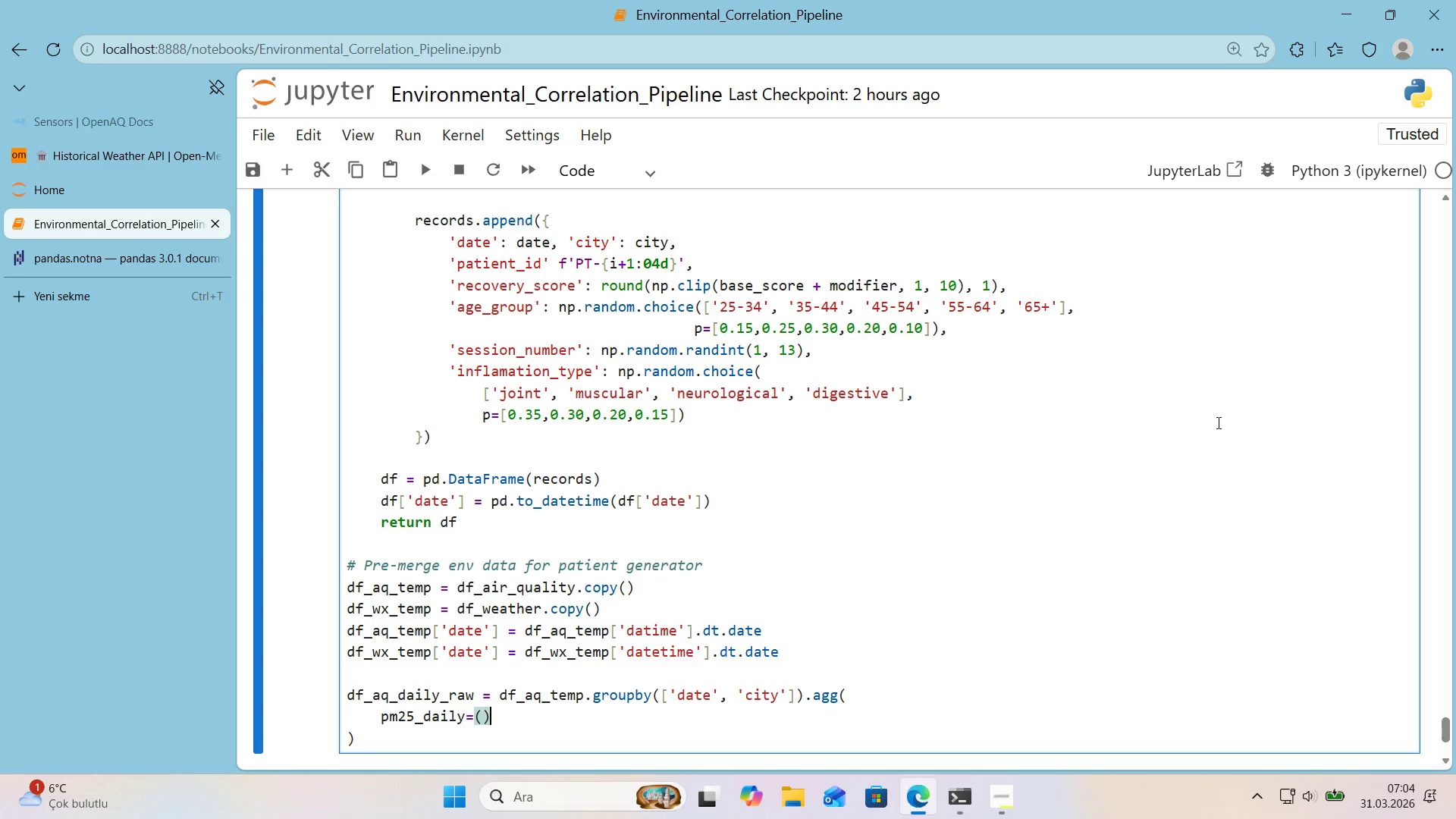 
key(ArrowLeft)
 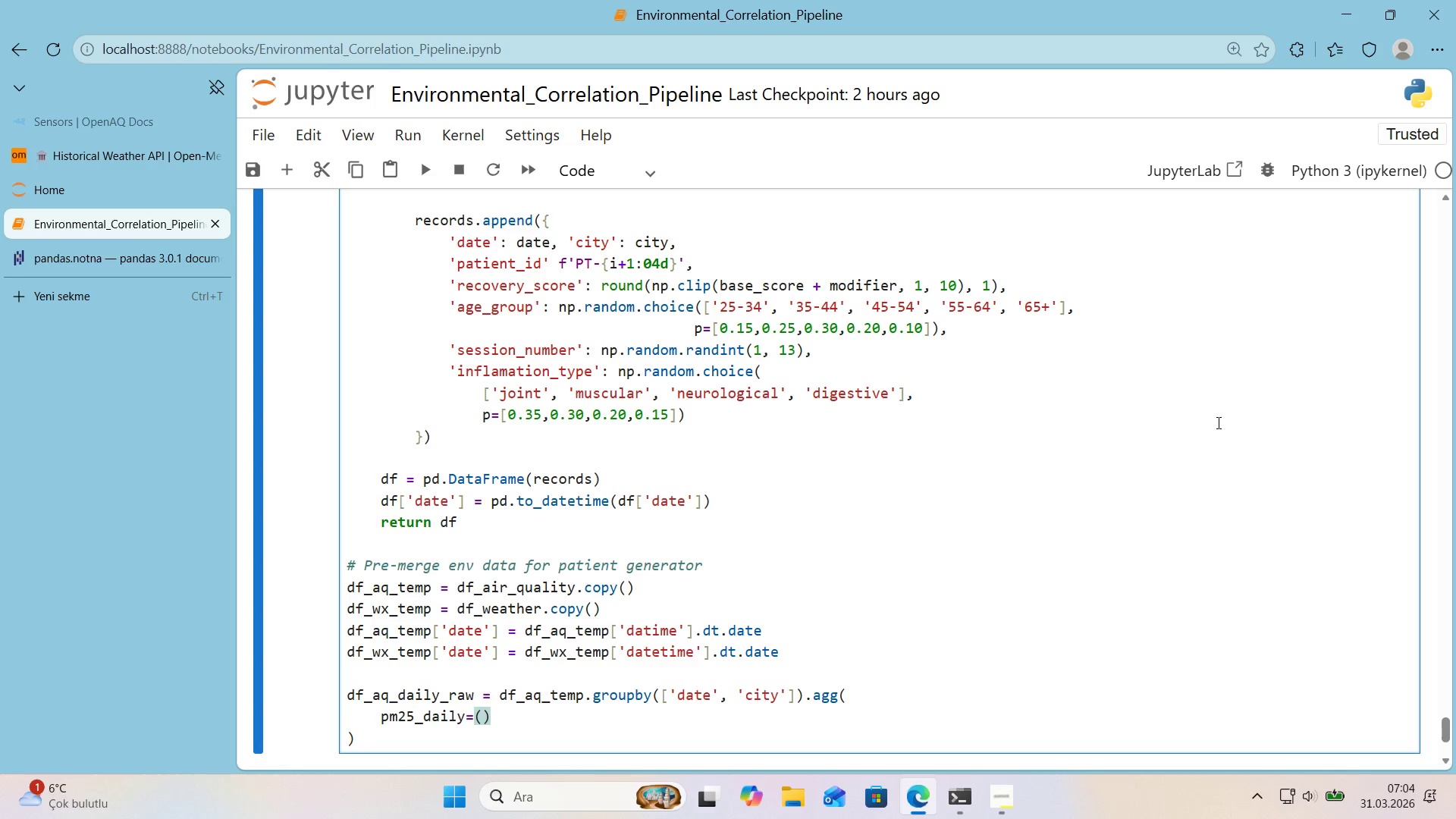 
type(p)
key(Backspace)
type(@@)
 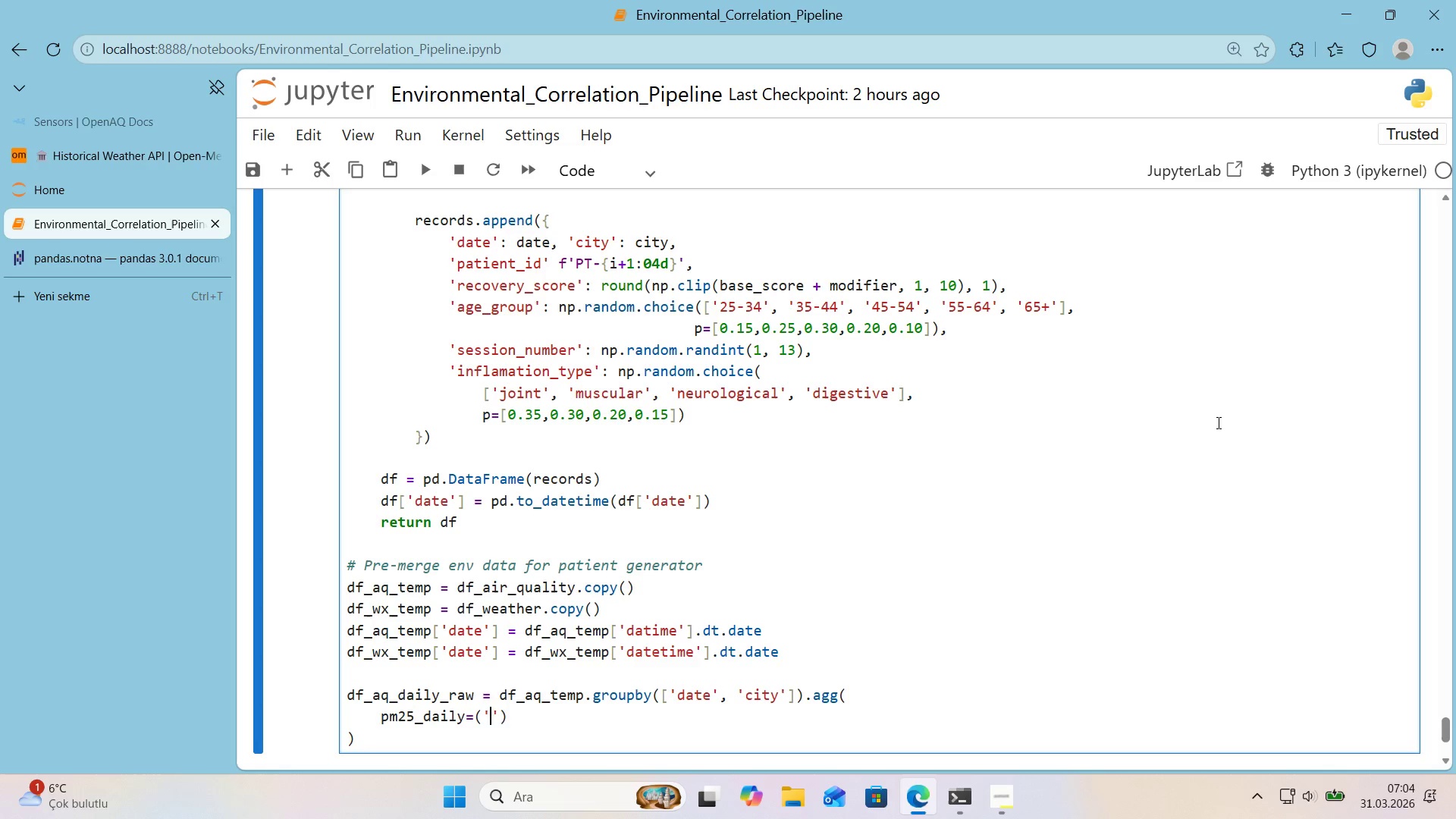 
 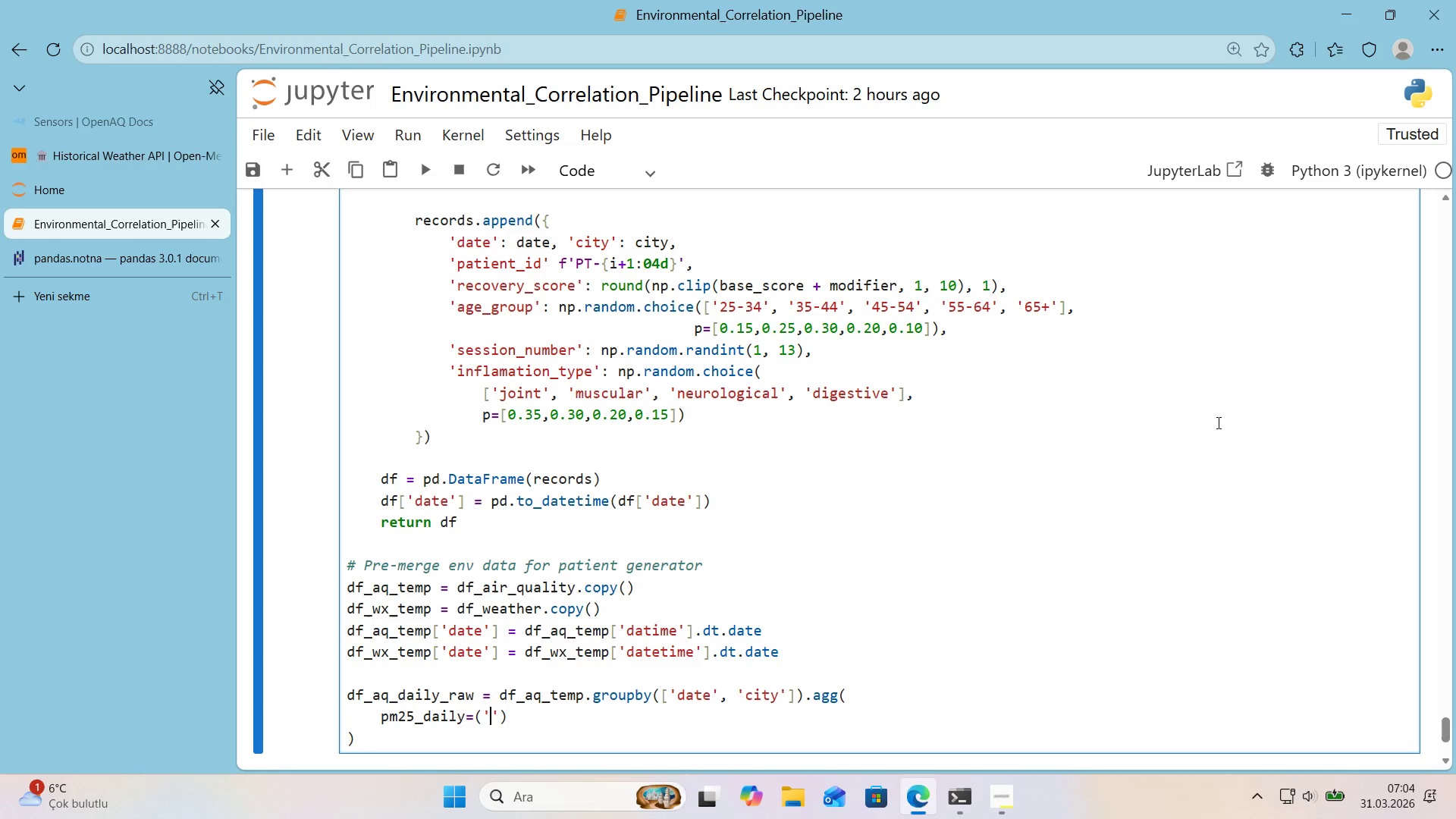 
key(ArrowLeft)
 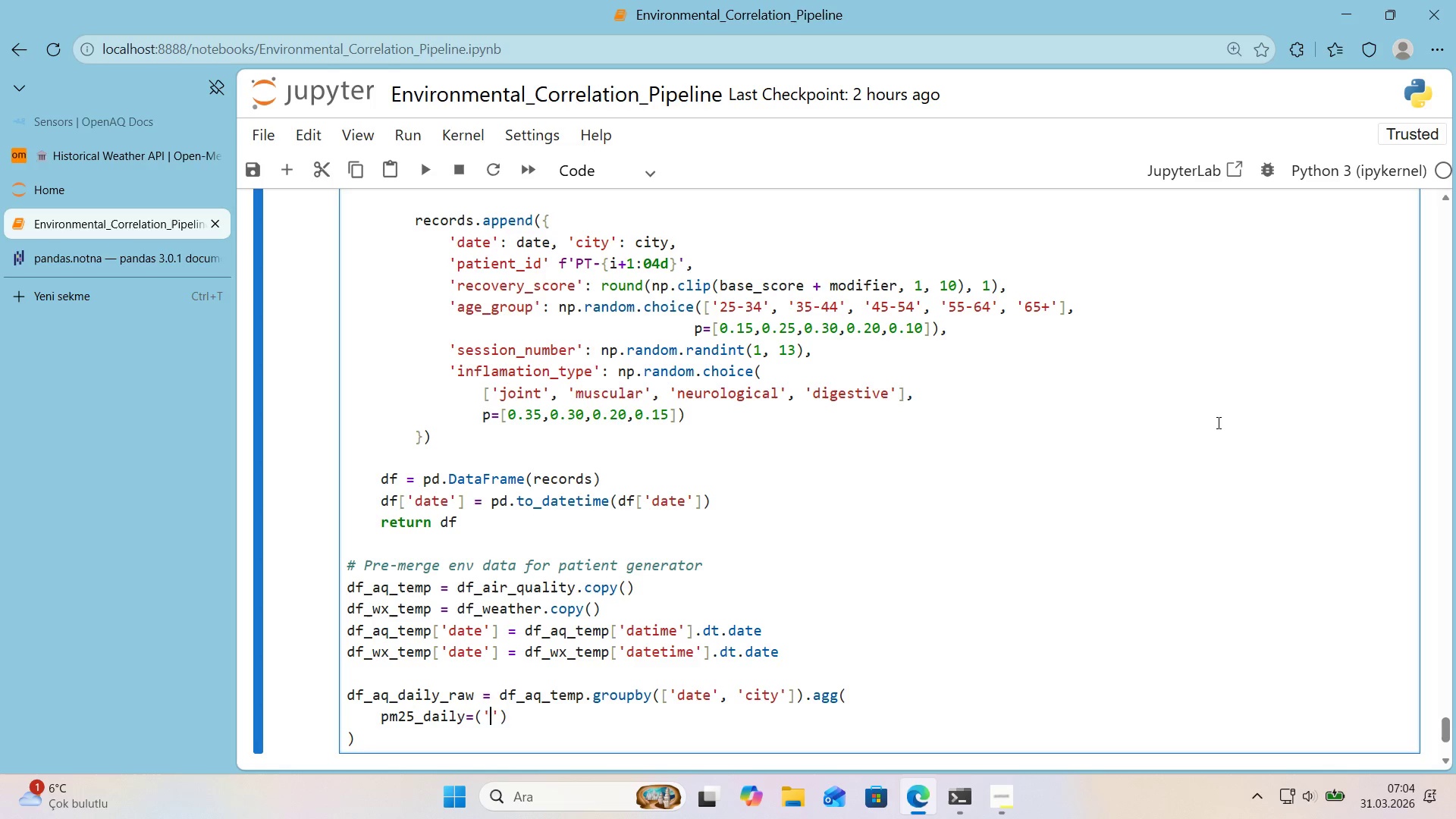 
type(pm25)
 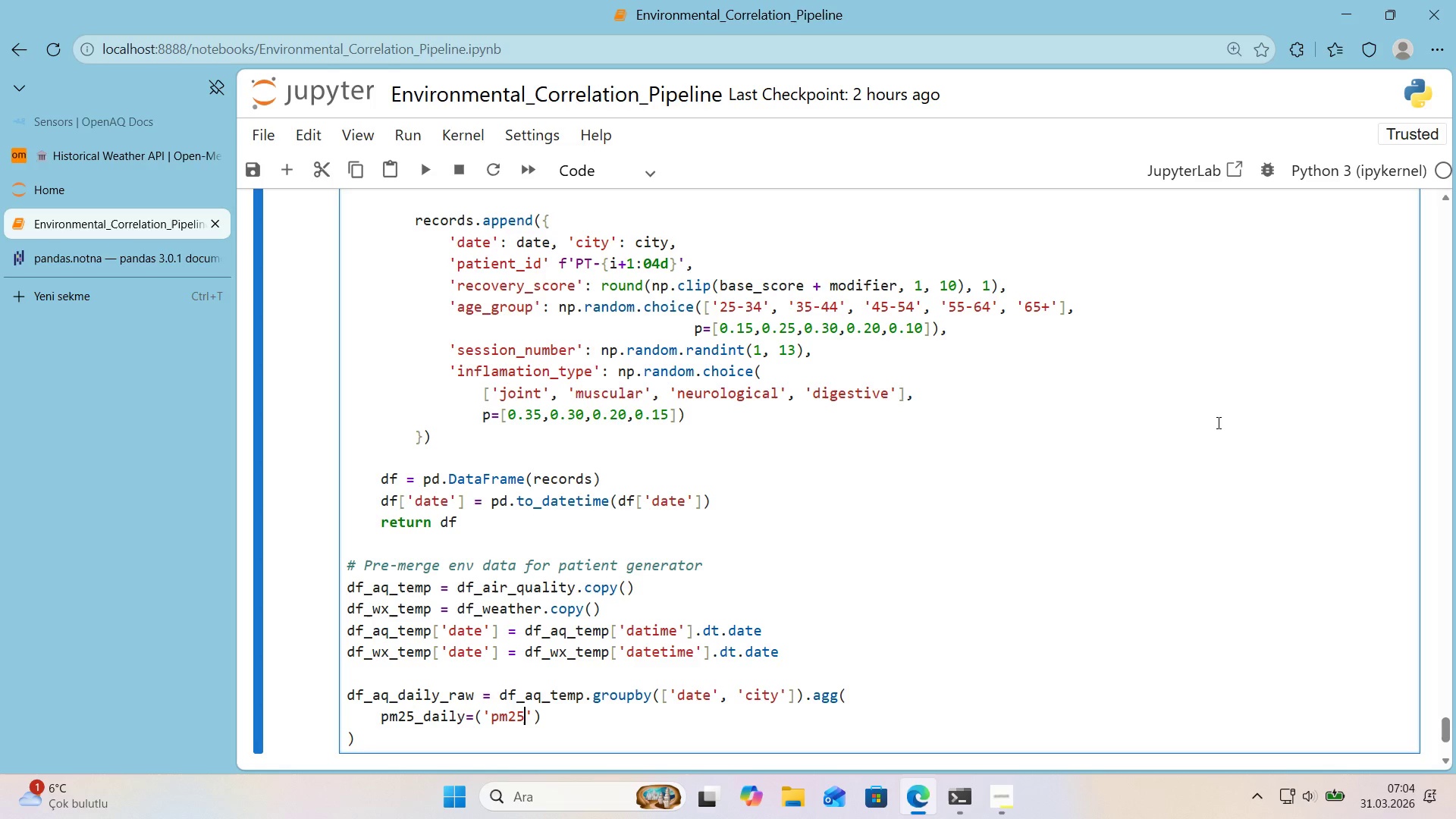 
key(ArrowRight)
 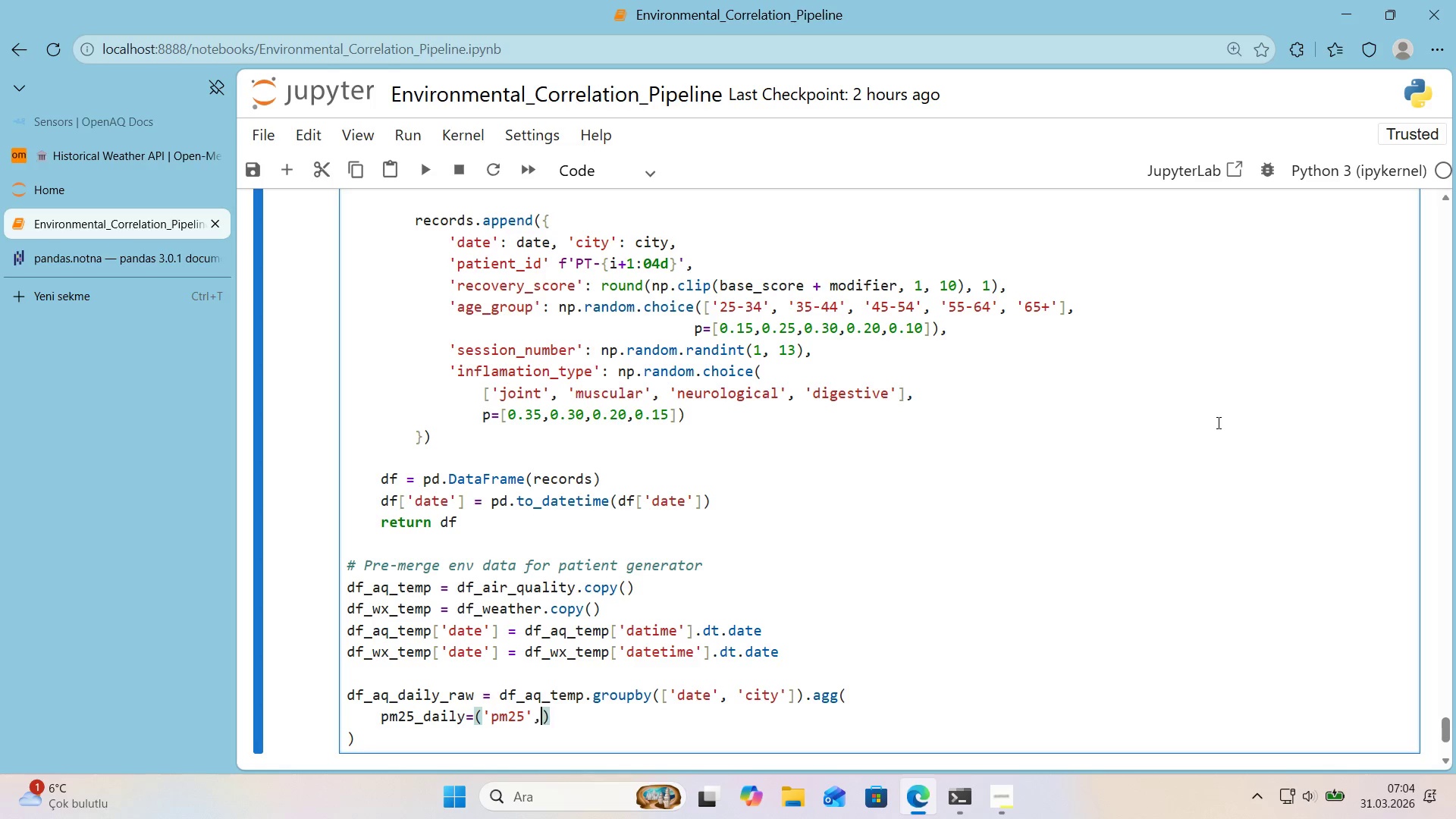 
type(, @@)
 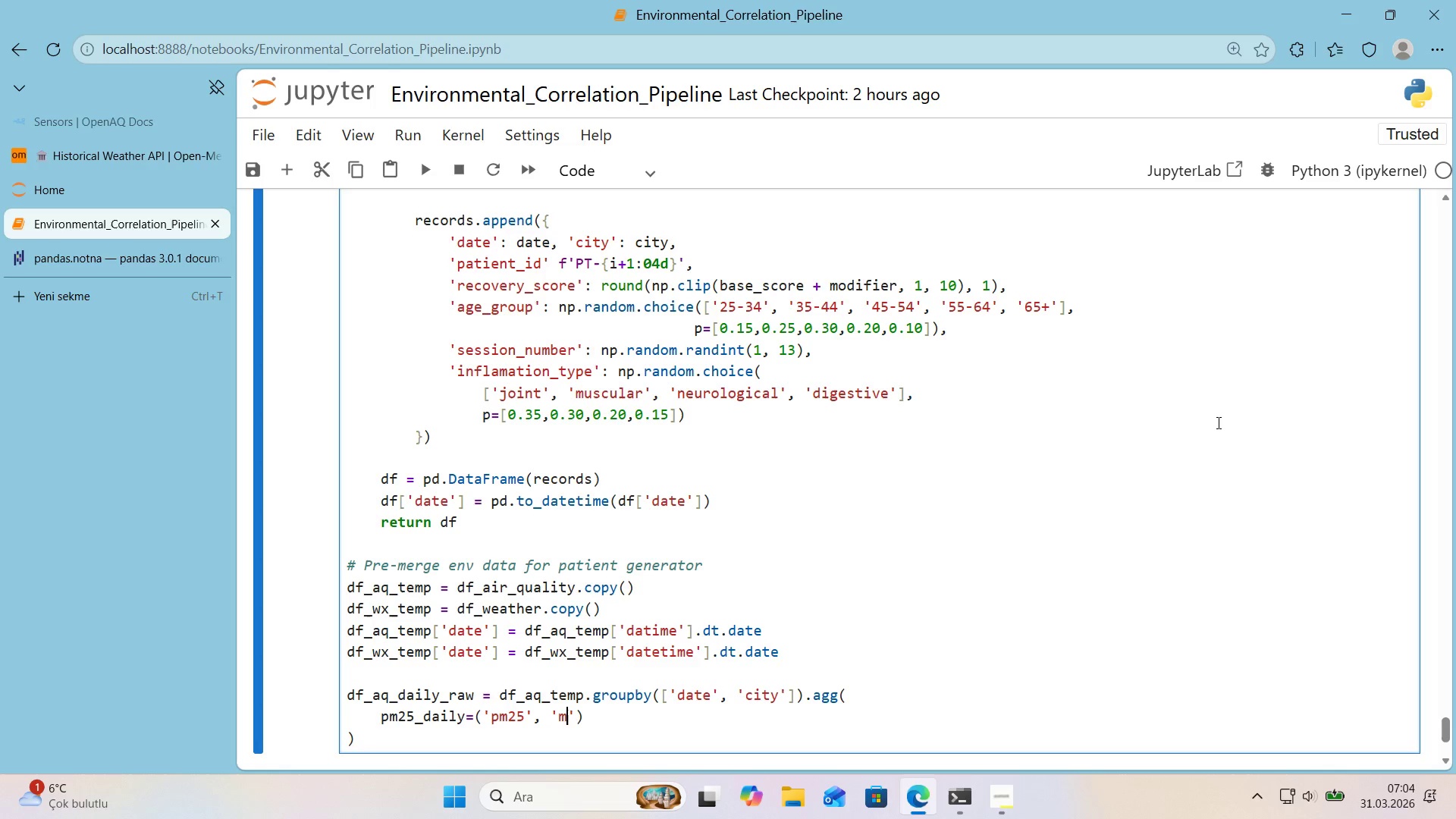 
 